 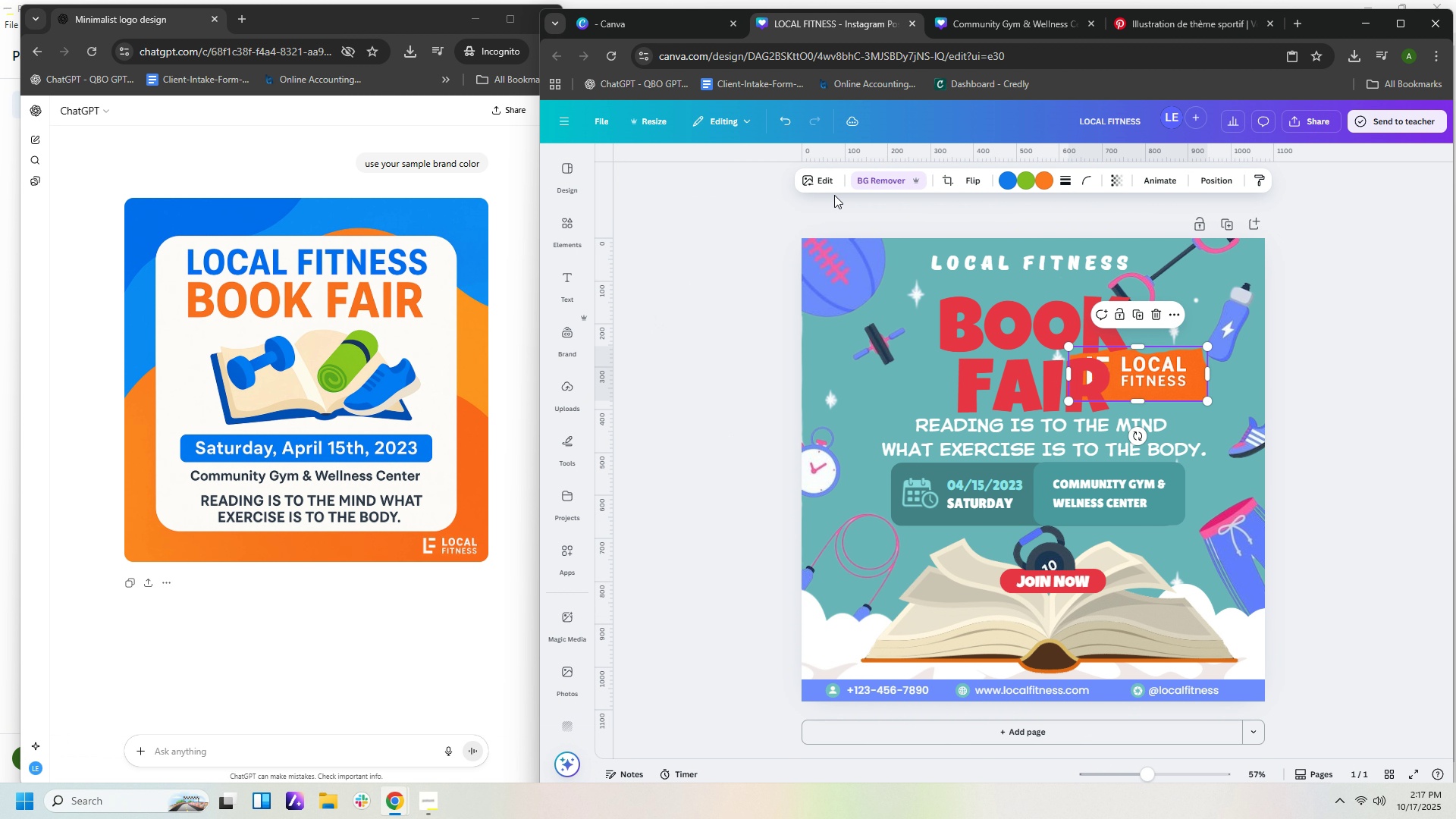 
left_click([628, 305])
 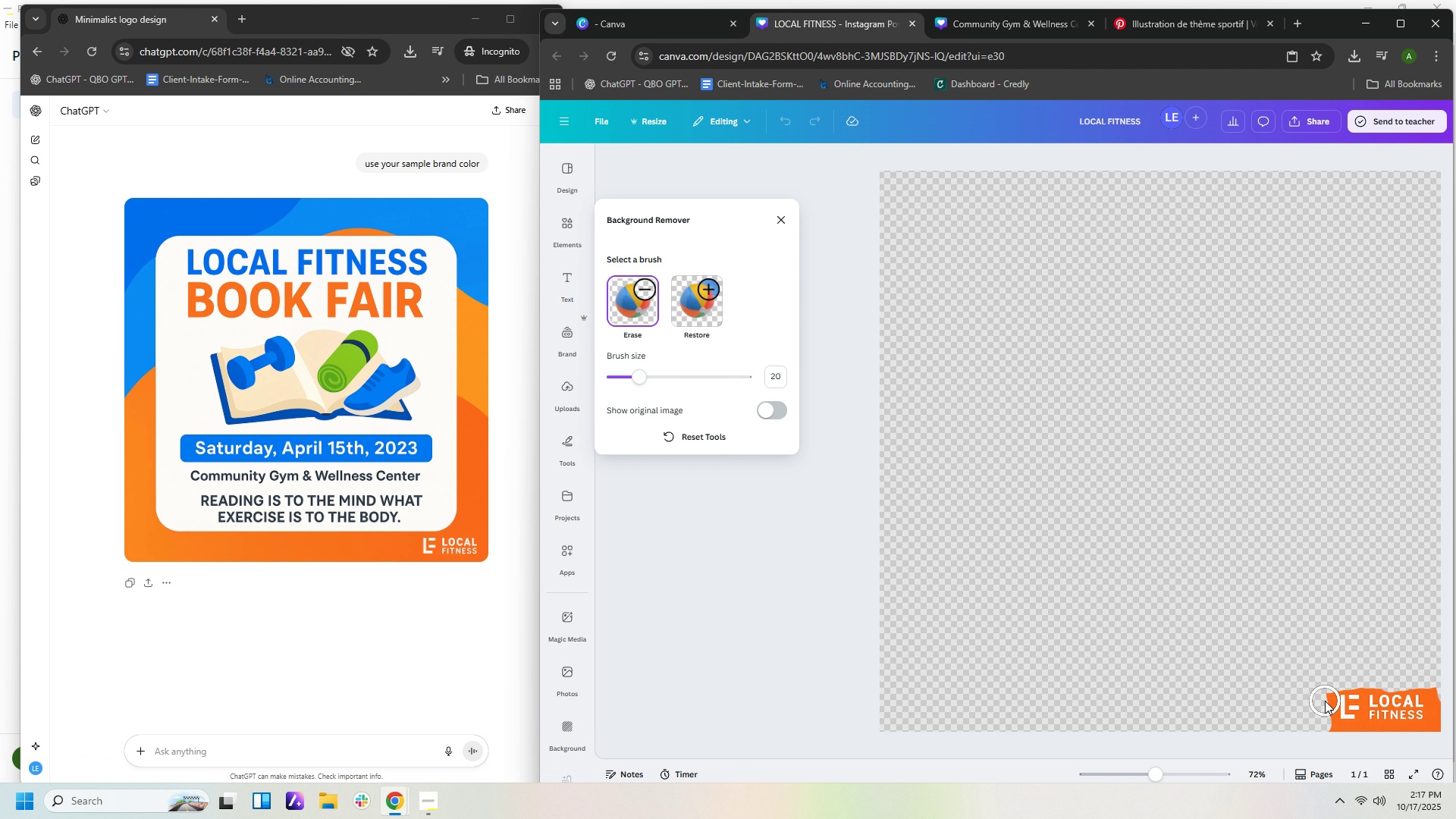 
left_click([1325, 701])
 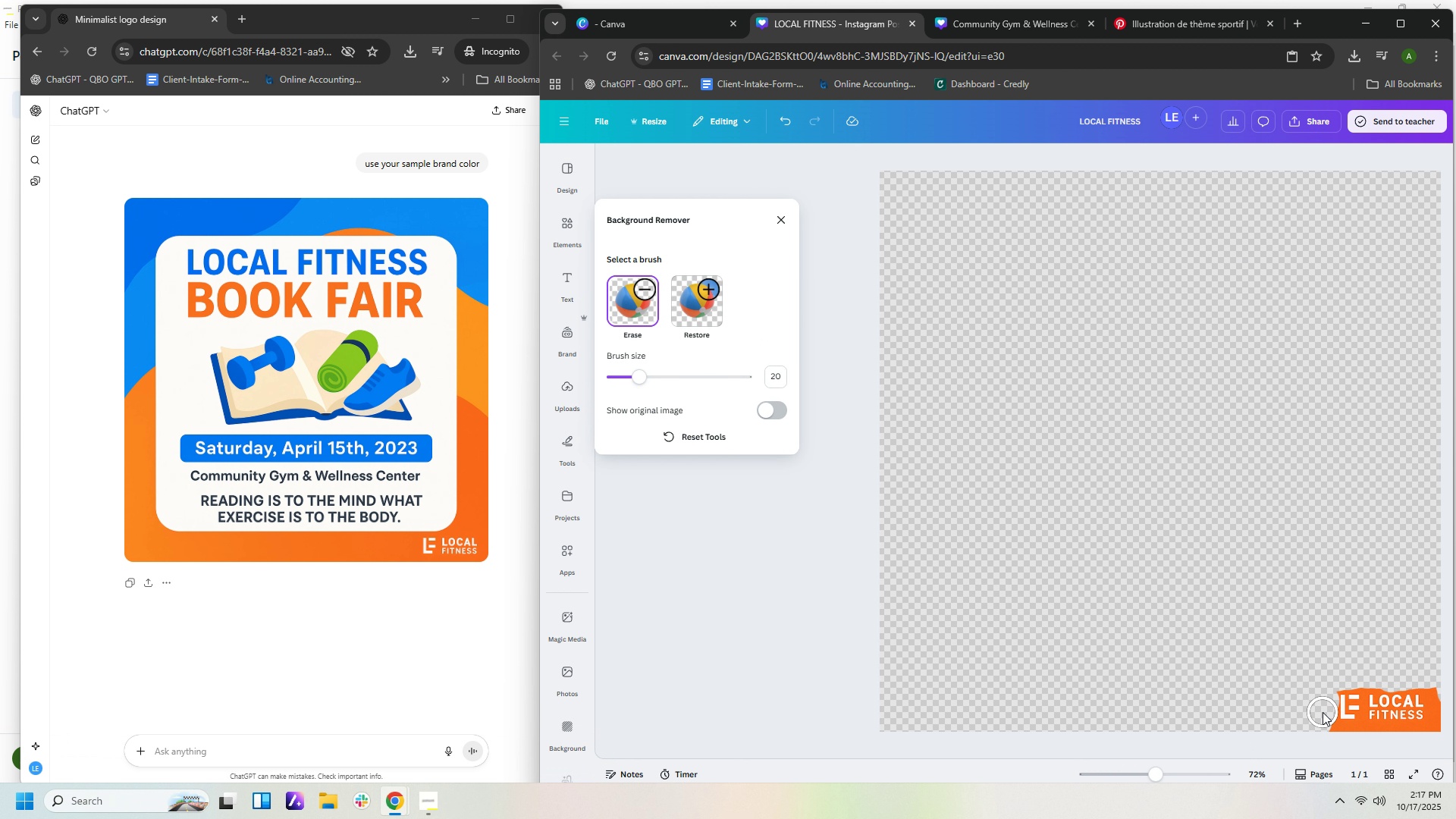 
left_click([1323, 712])
 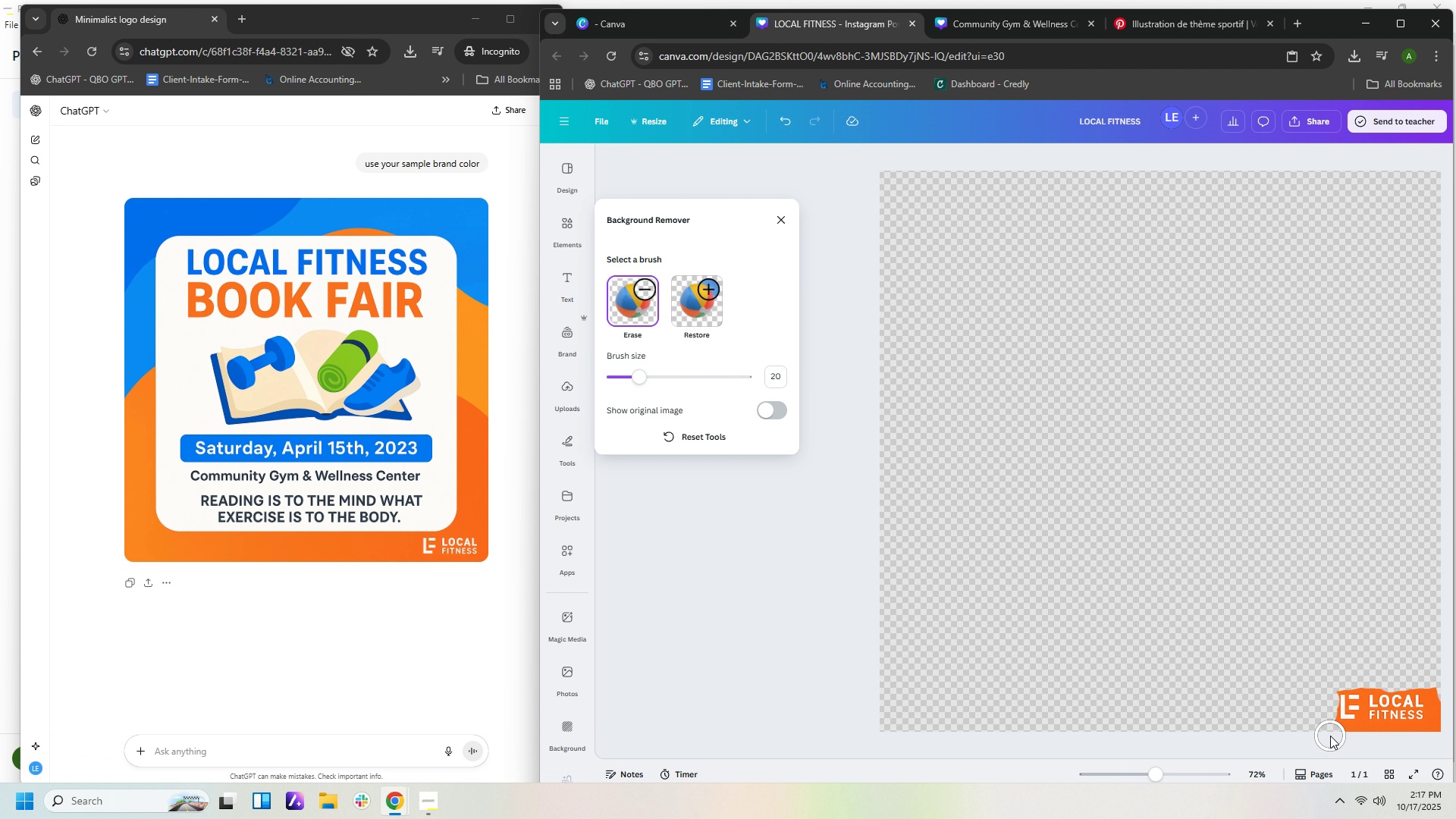 
left_click([1330, 736])
 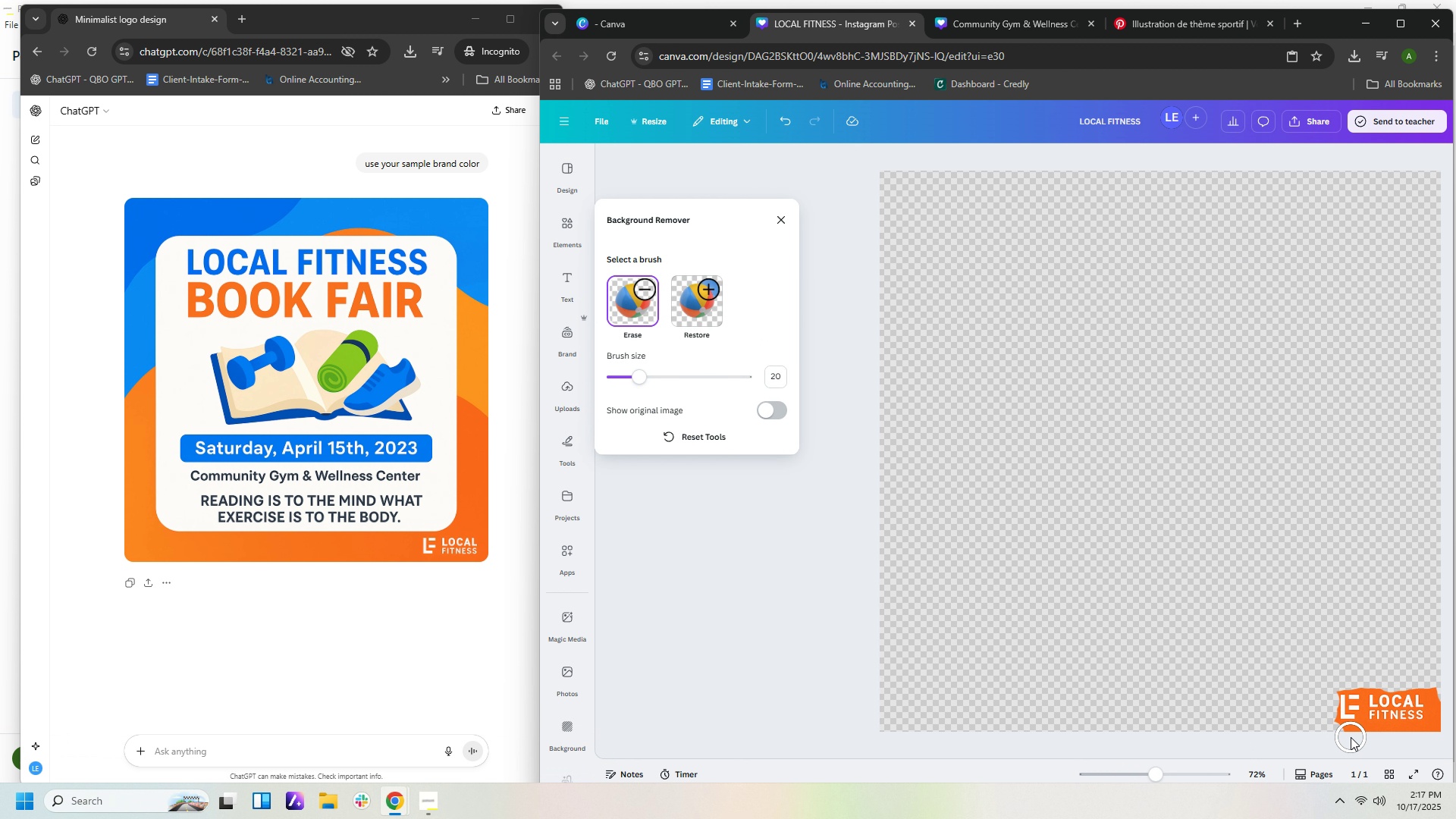 
left_click([1351, 737])
 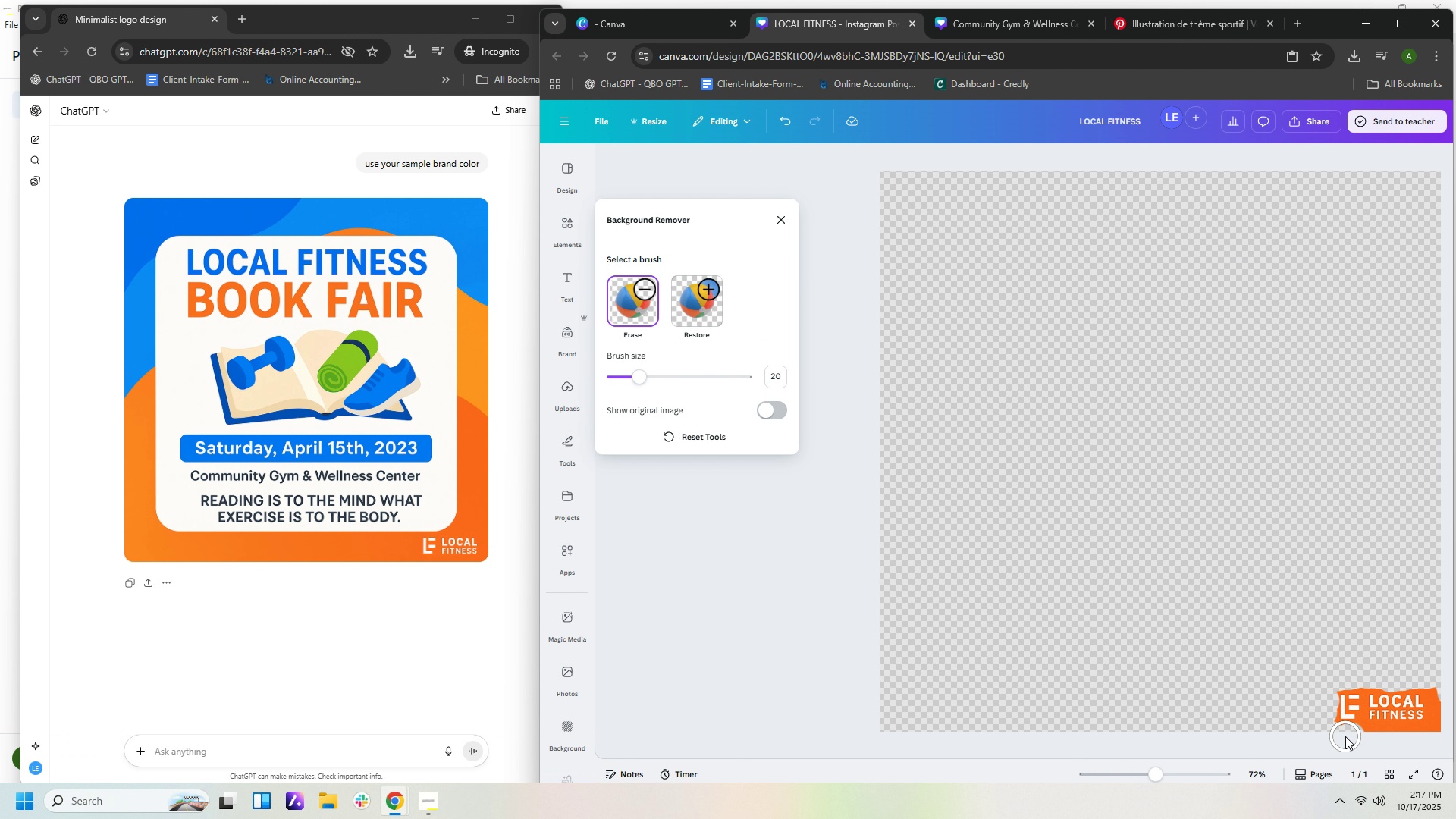 
left_click([1345, 736])
 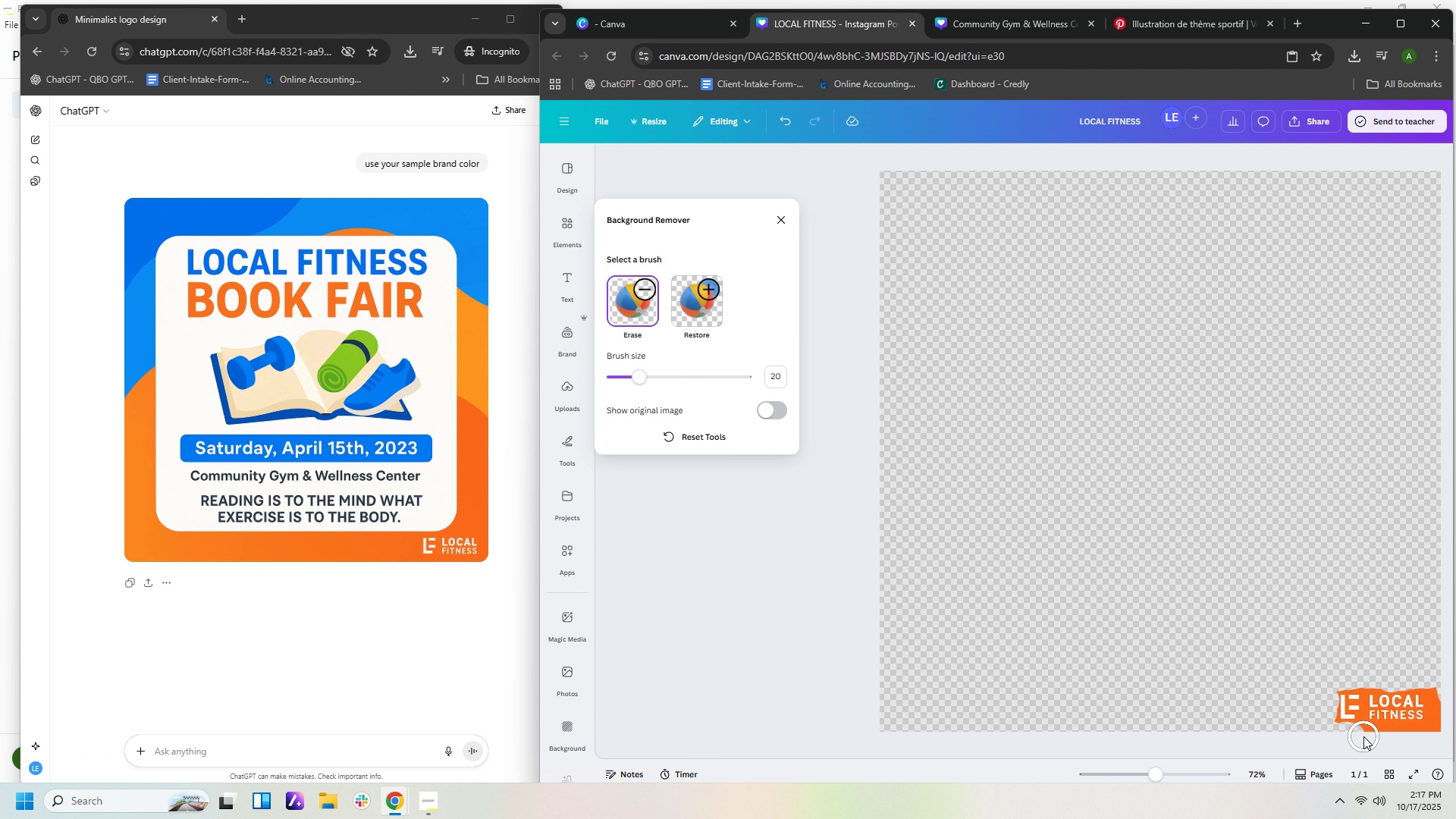 
left_click([1363, 736])
 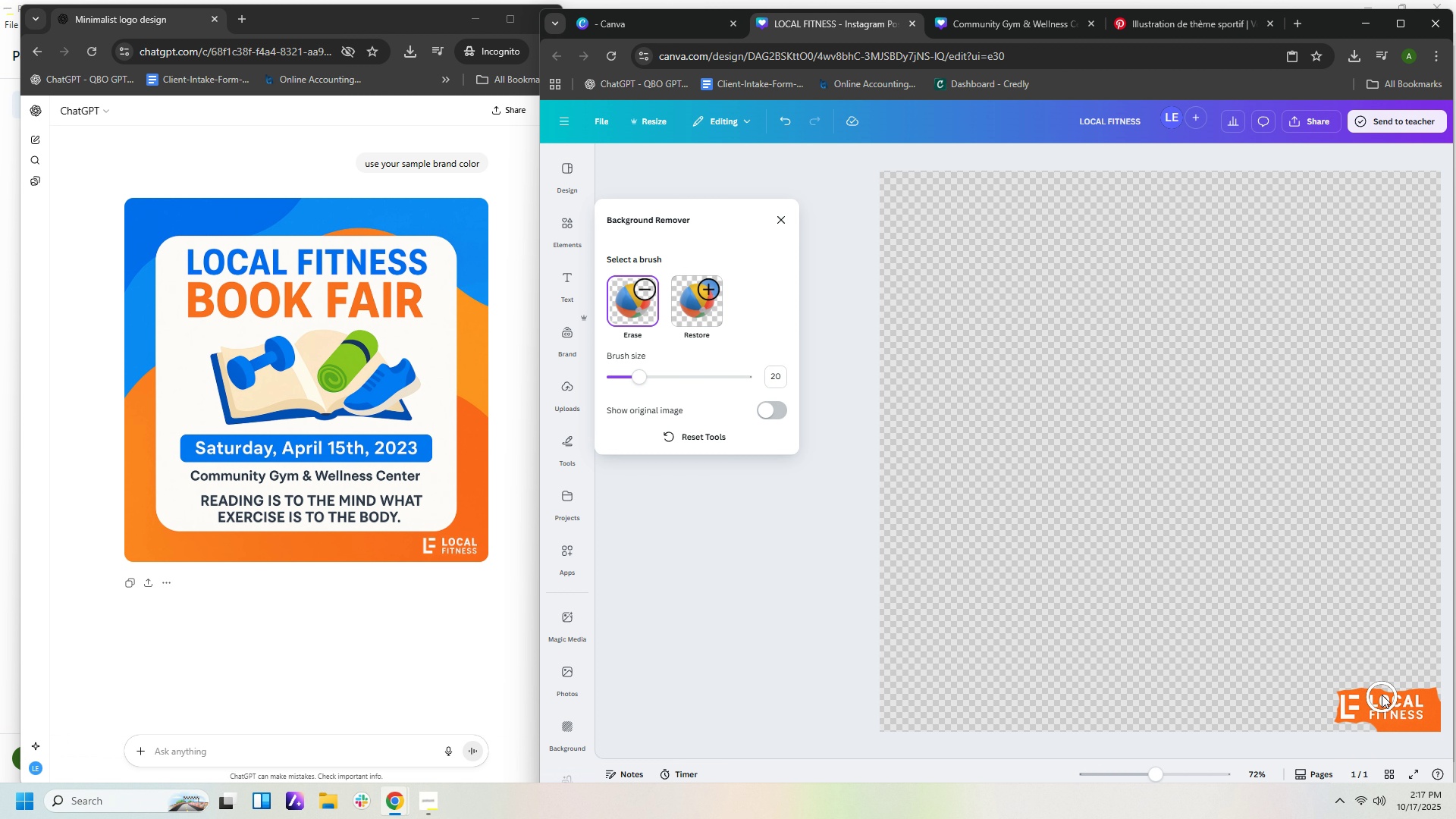 
left_click_drag(start_coordinate=[1381, 686], to_coordinate=[1439, 723])
 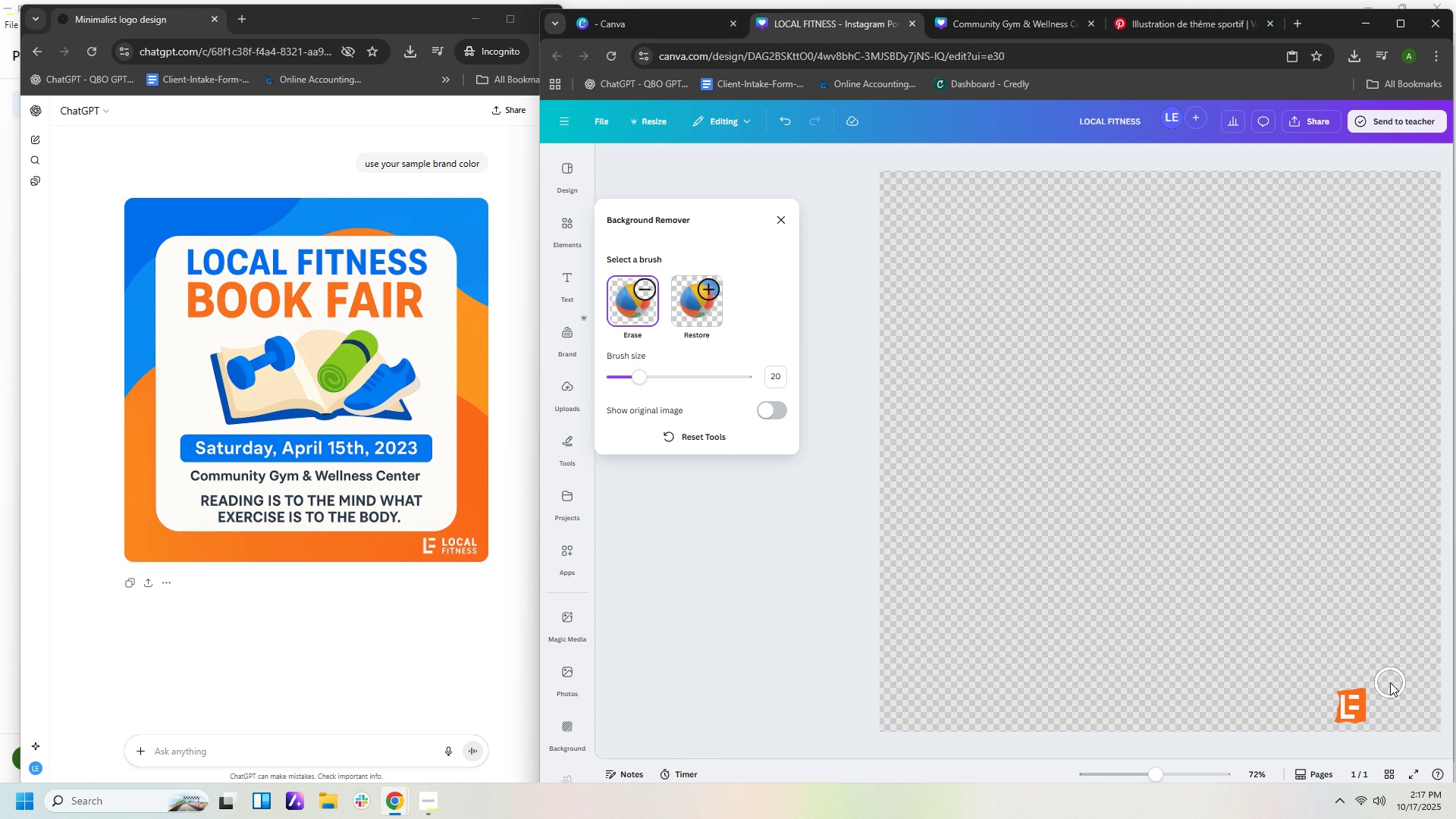 
hold_key(key=ControlLeft, duration=1.13)
scroll: coordinate [1385, 670], scroll_direction: up, amount: 3.0
 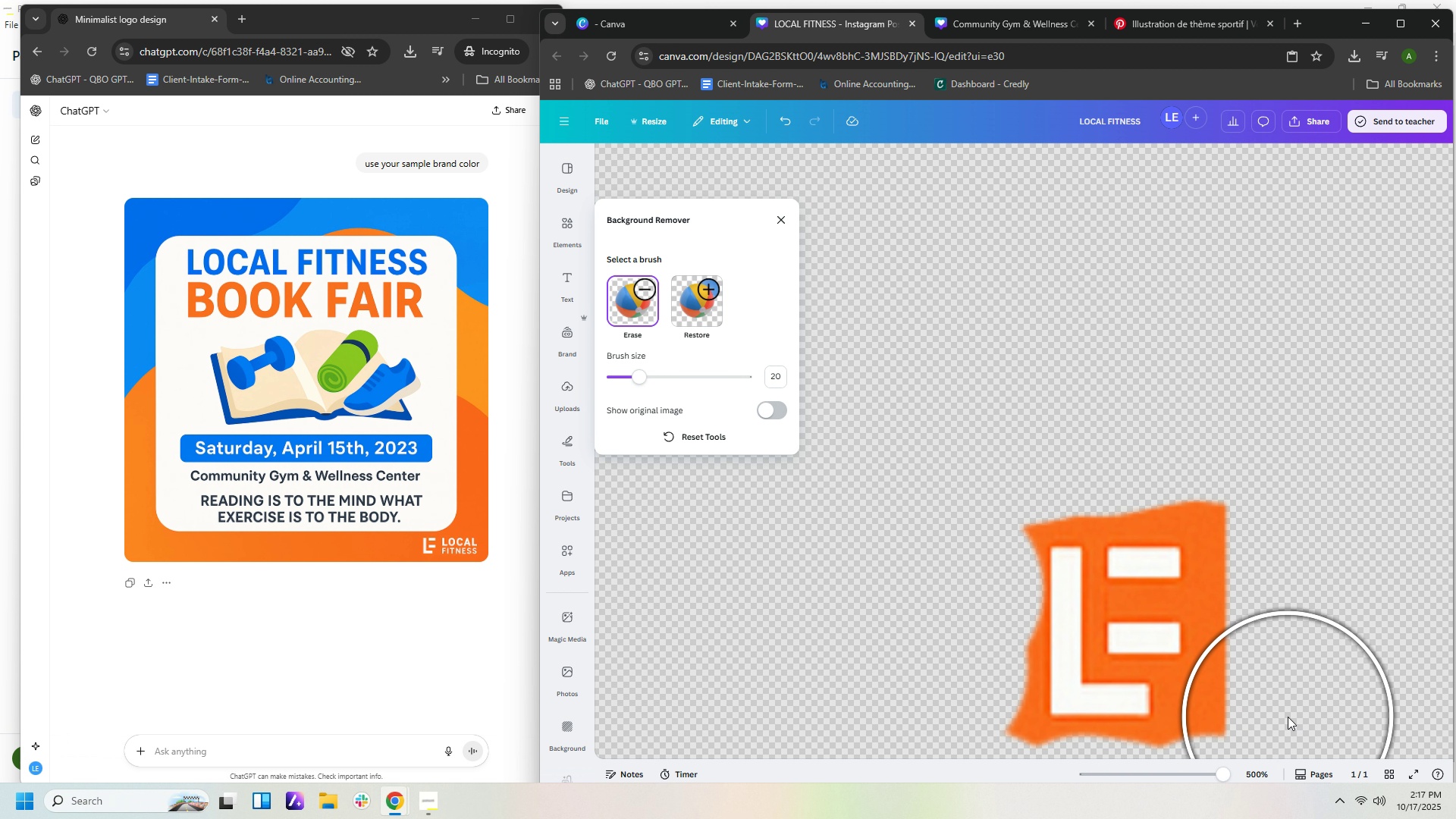 
left_click([1288, 717])
 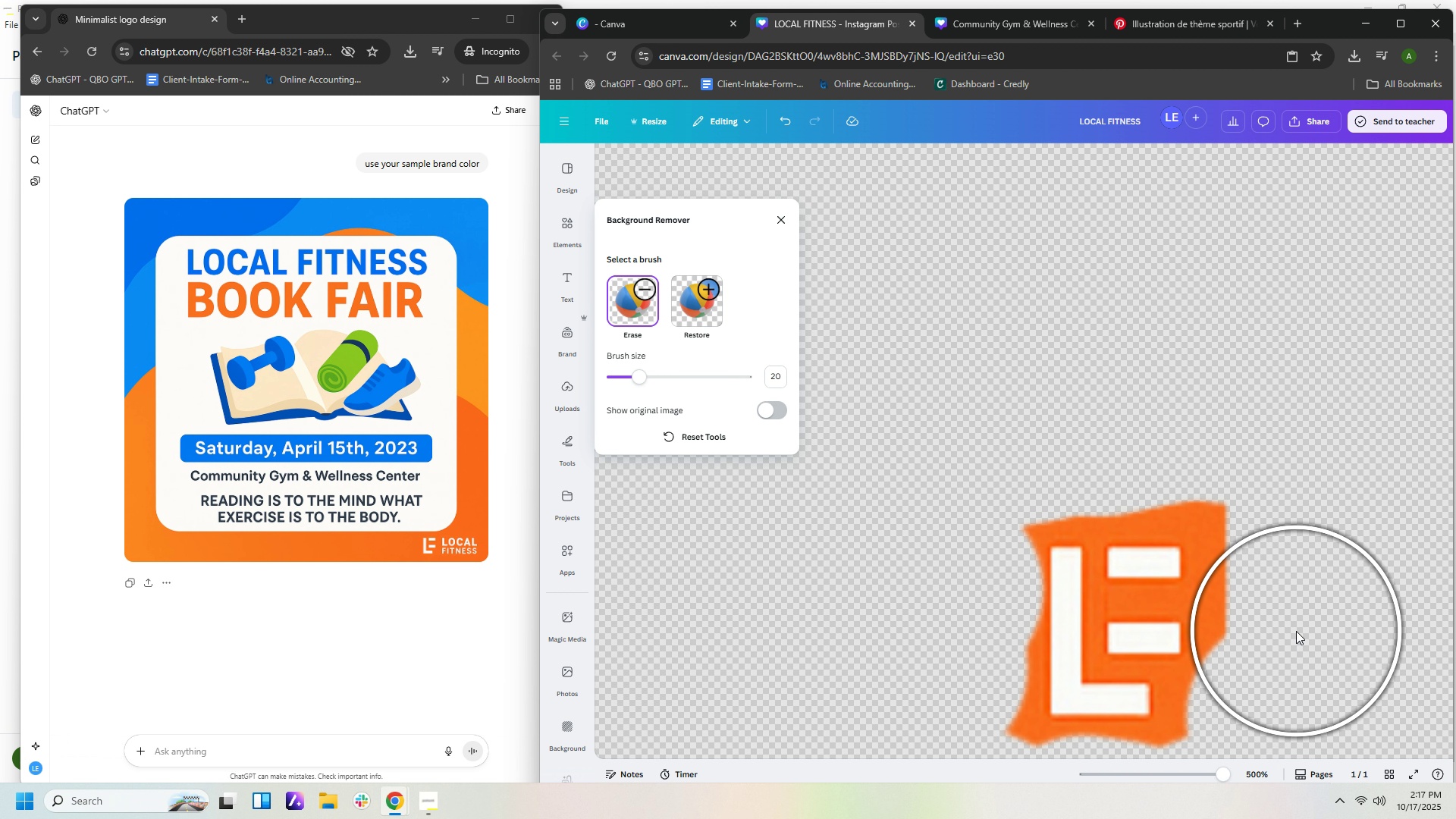 
left_click([1296, 631])
 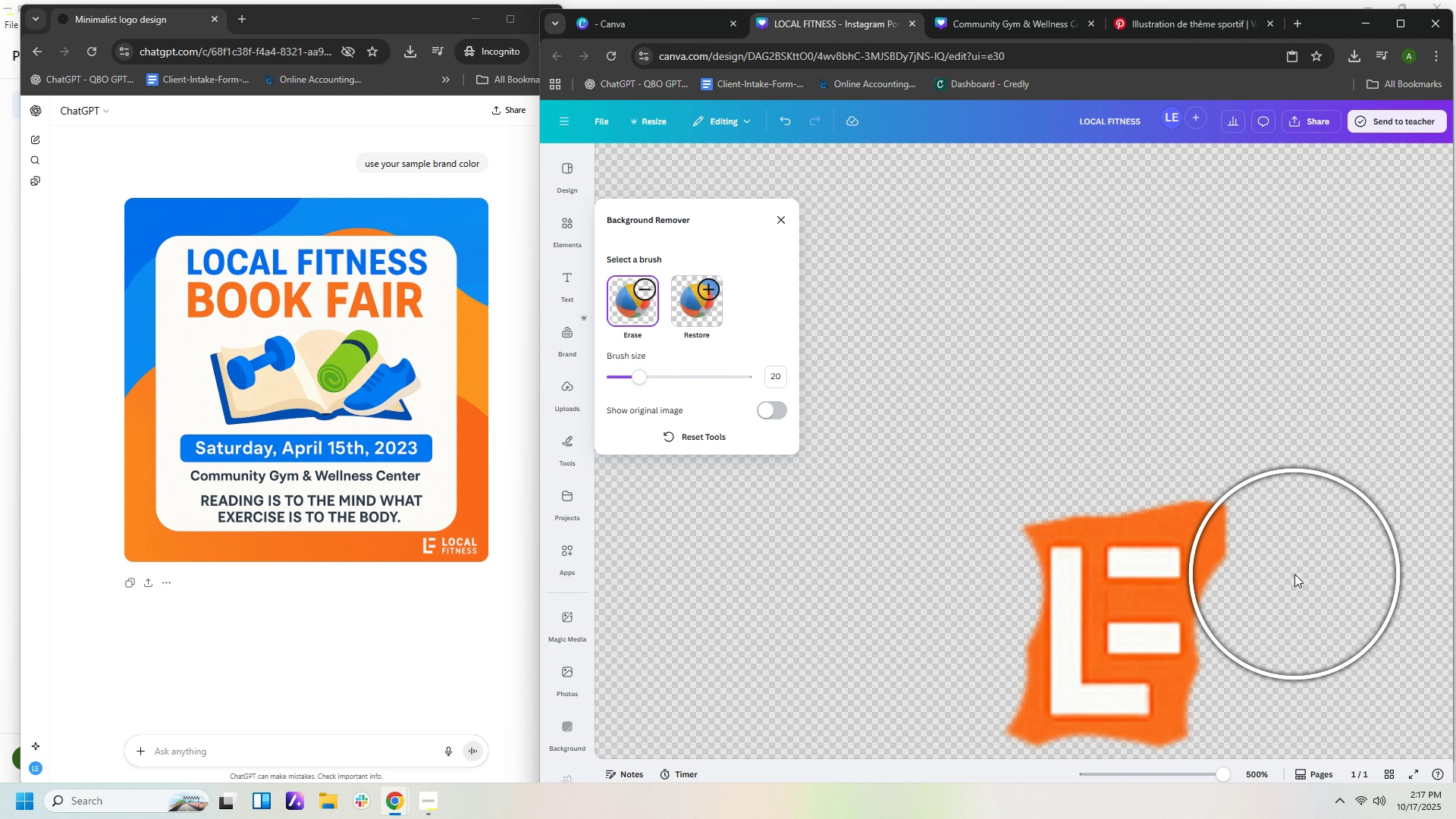 
left_click([1294, 574])
 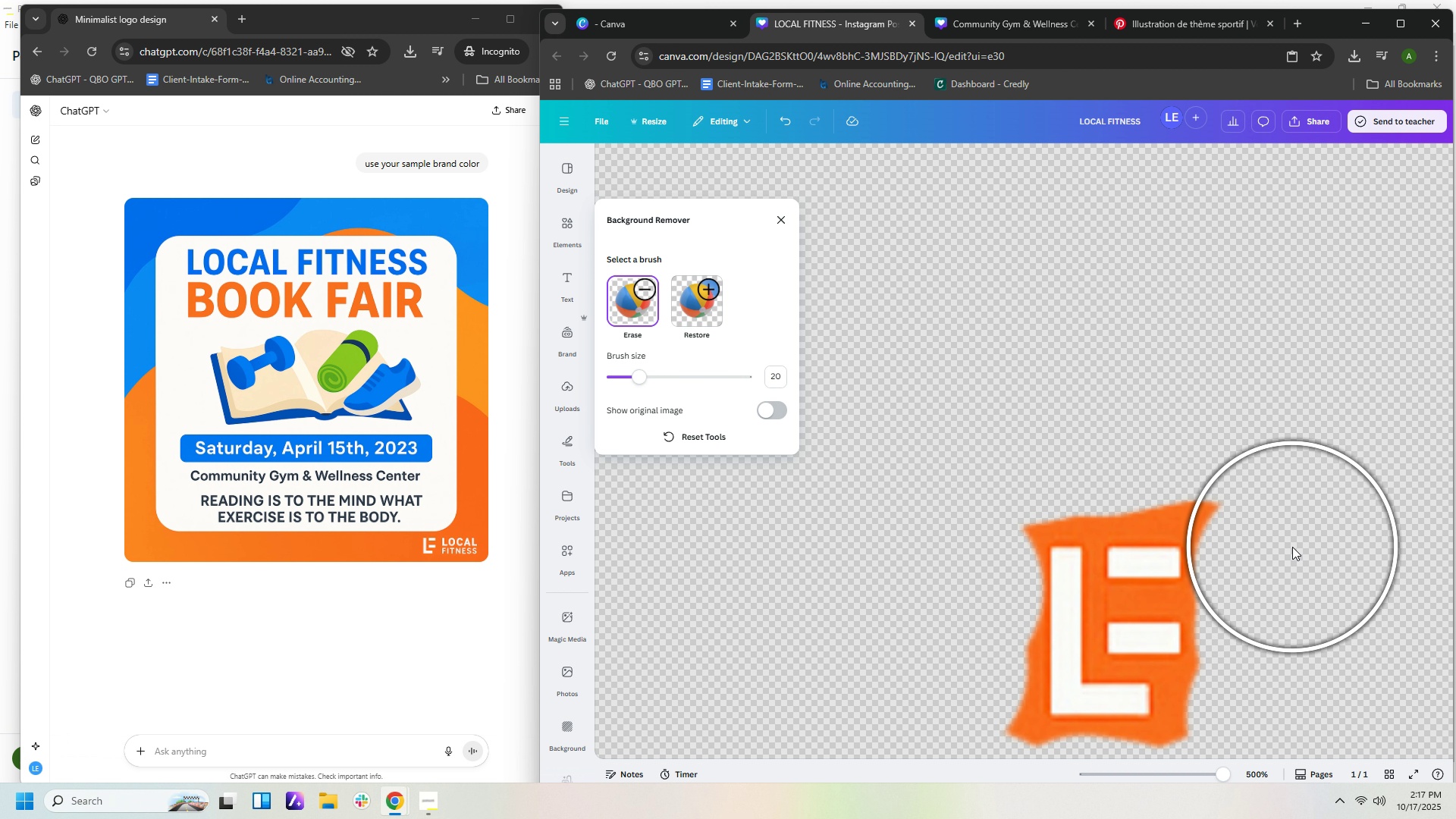 
left_click([1292, 547])
 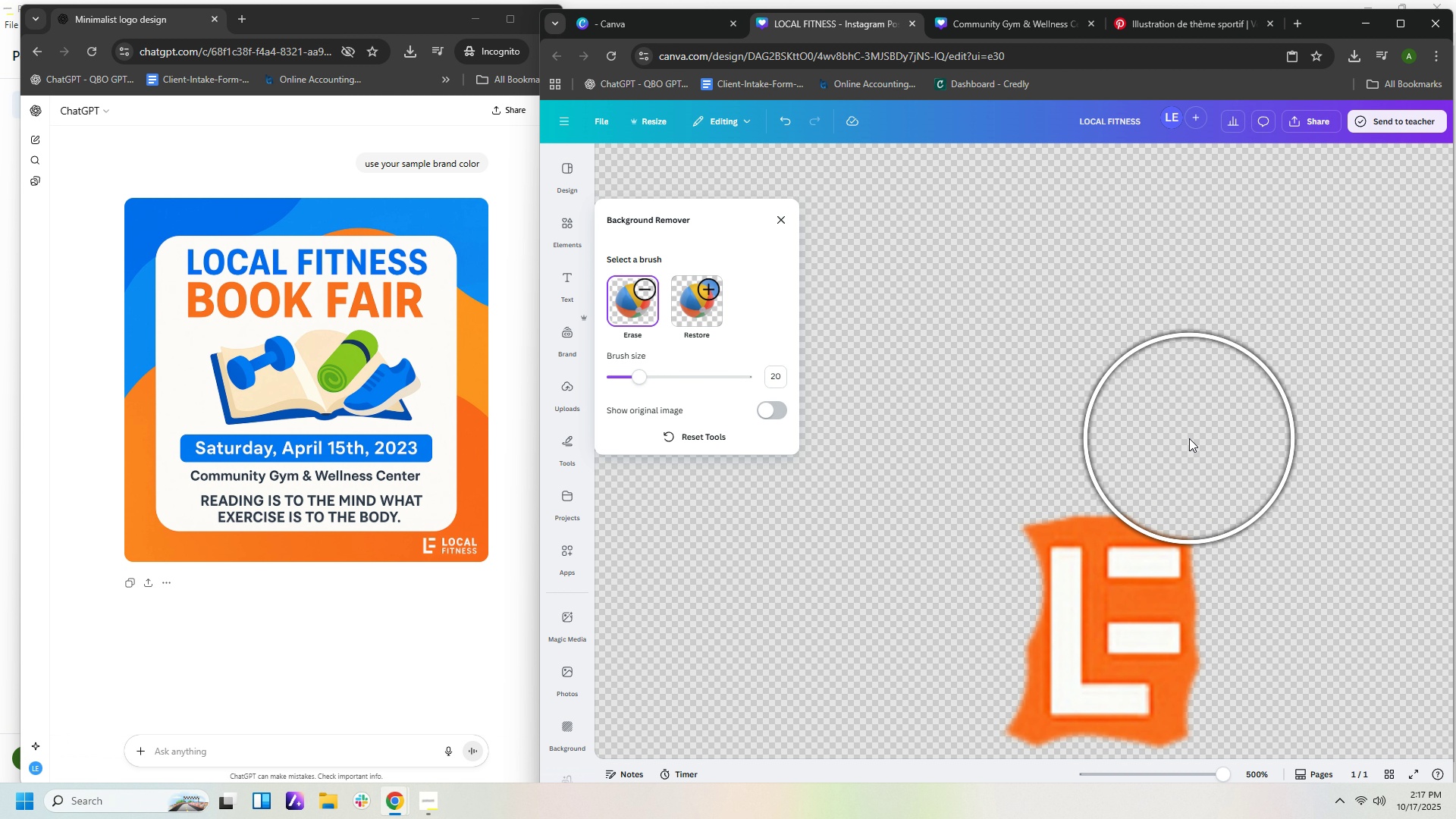 
left_click([1189, 438])
 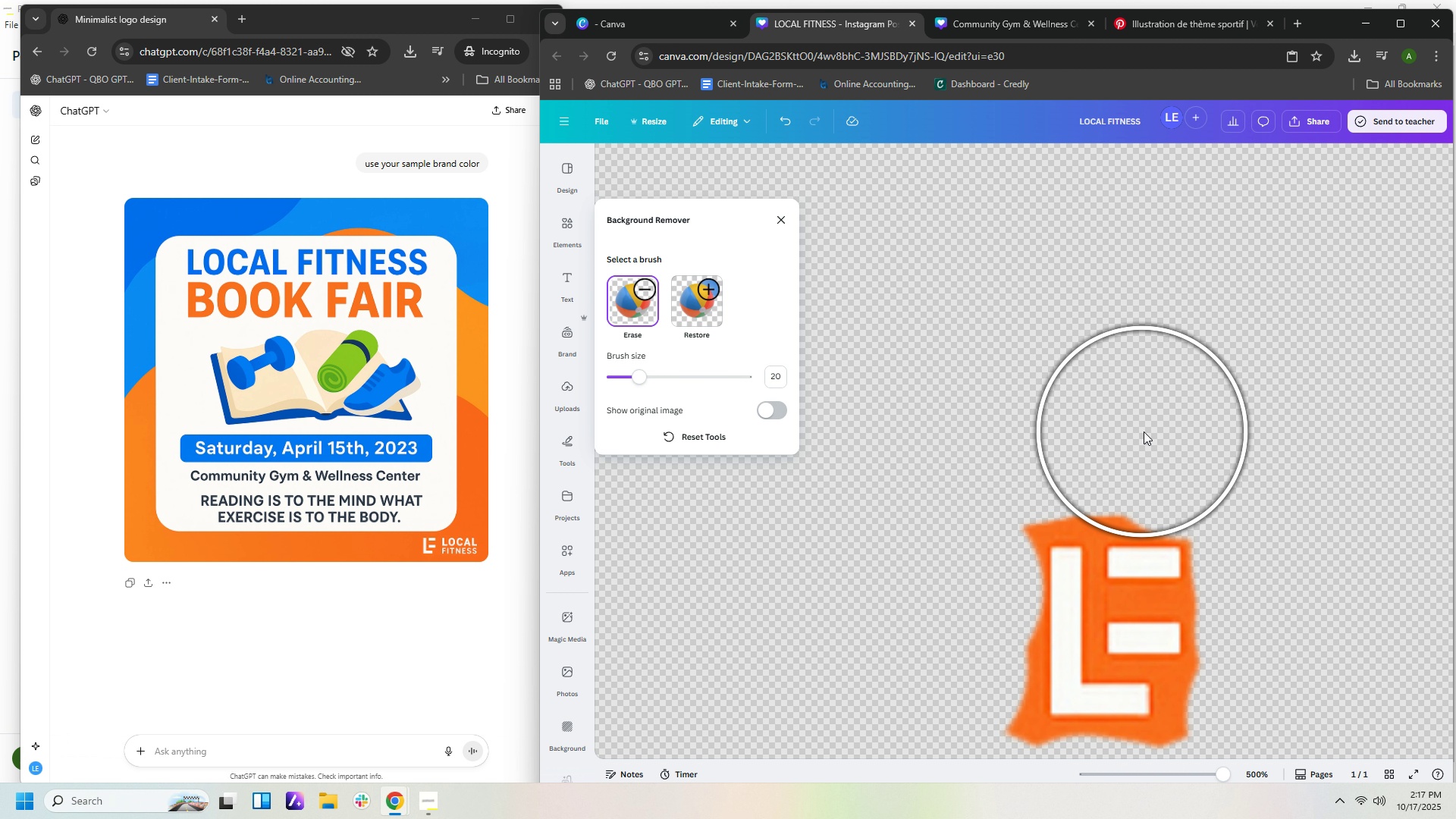 
left_click([1151, 435])
 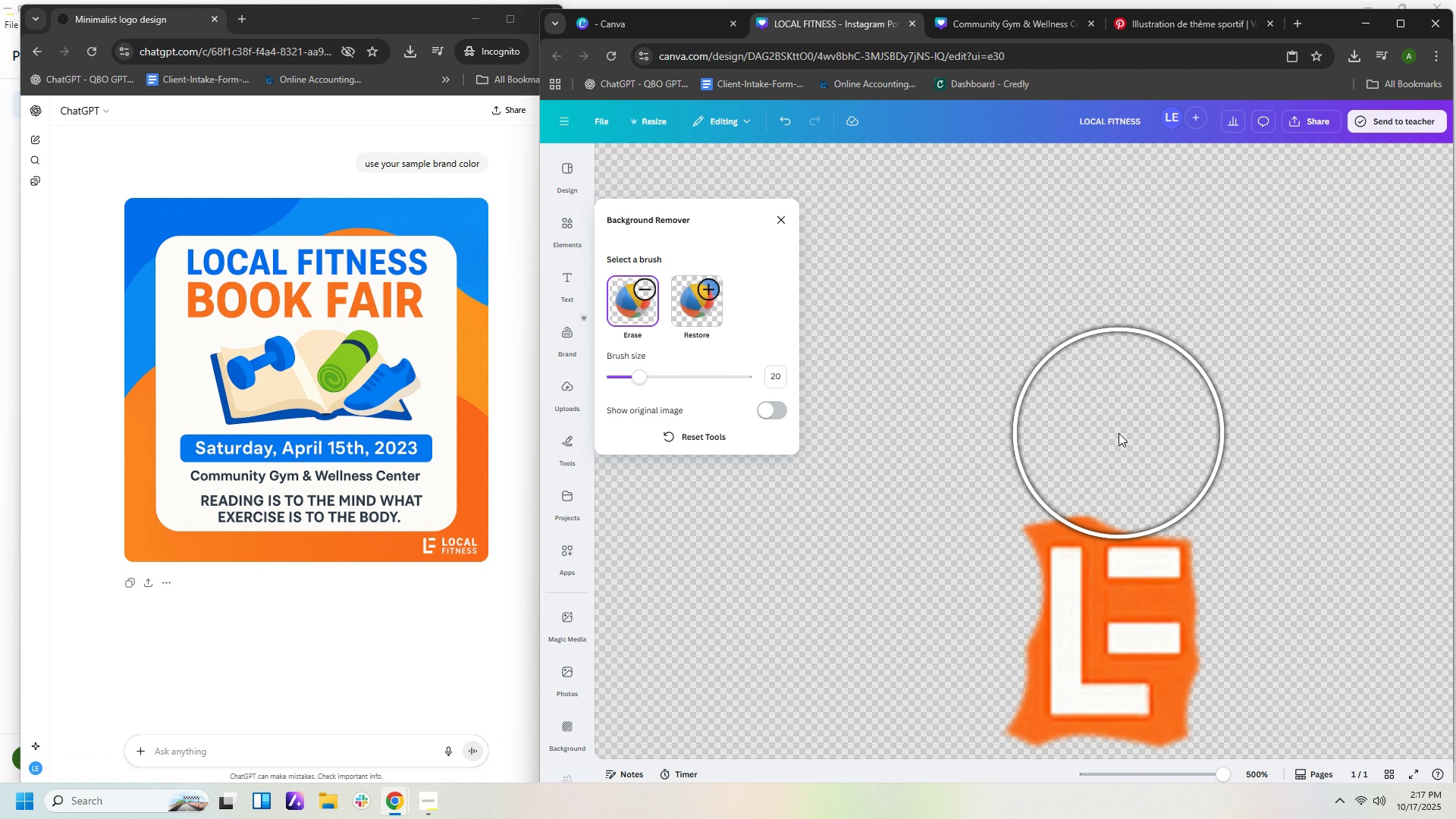 
left_click([1119, 433])
 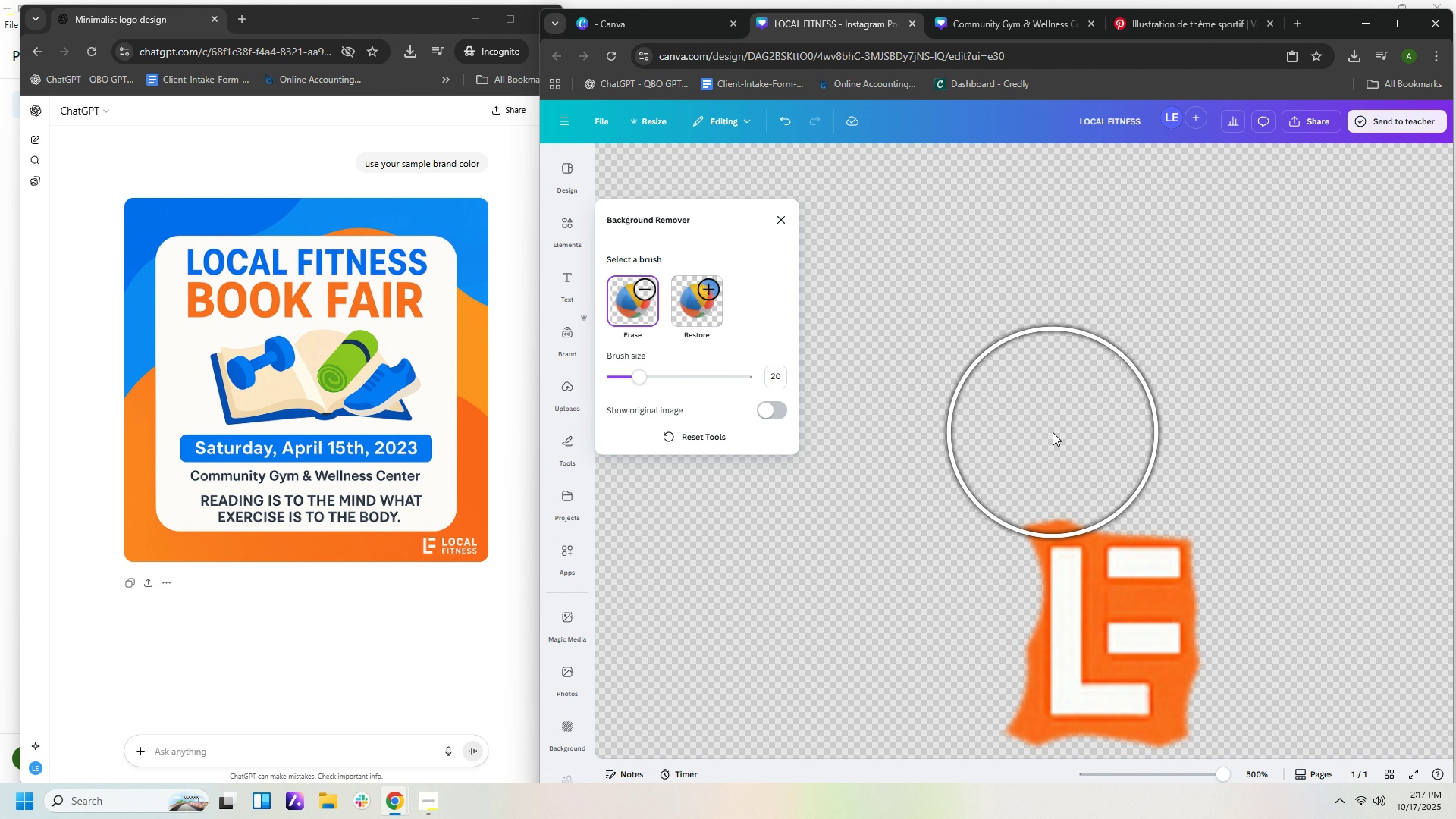 
left_click([1053, 432])
 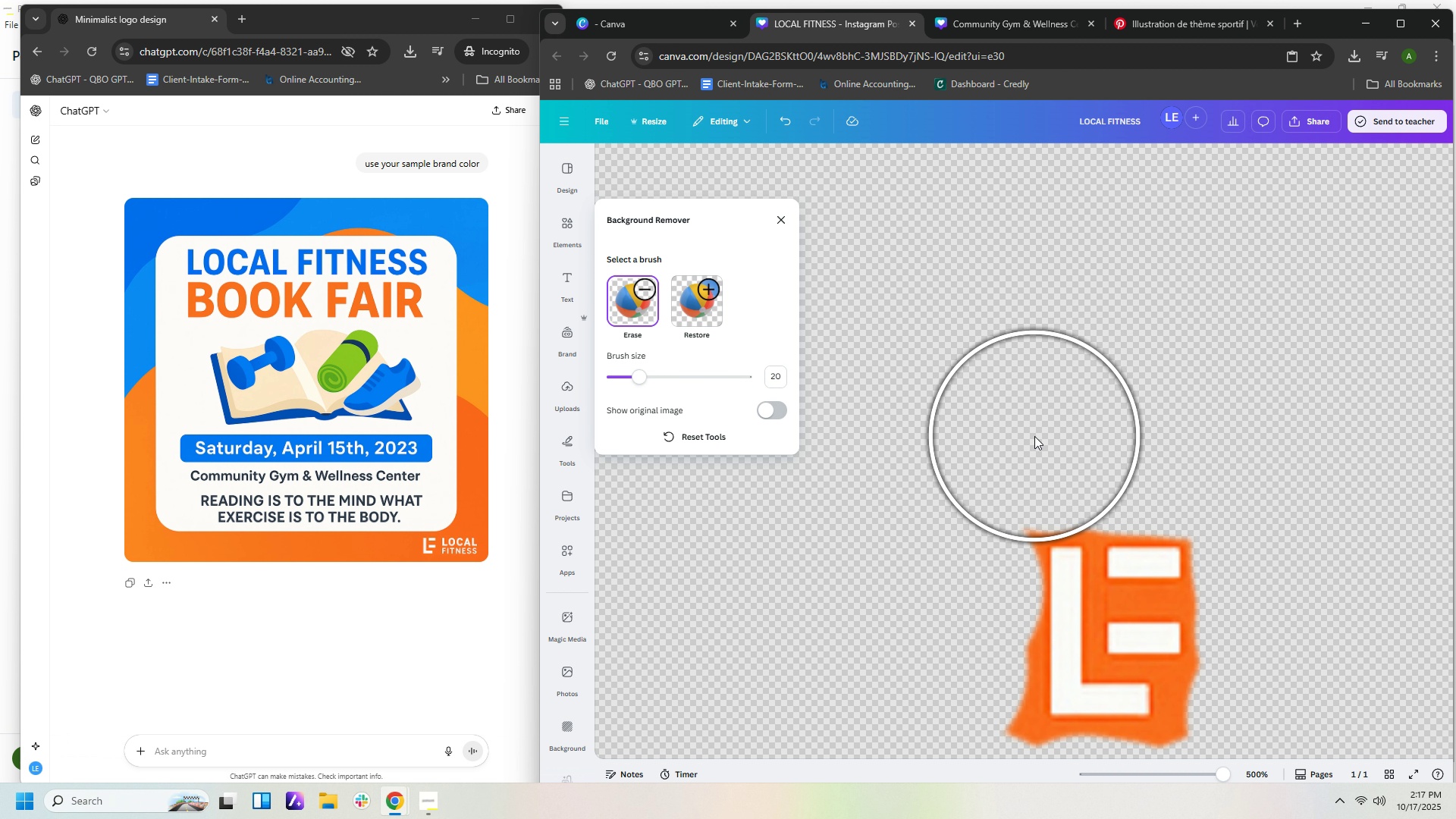 
left_click([1034, 436])
 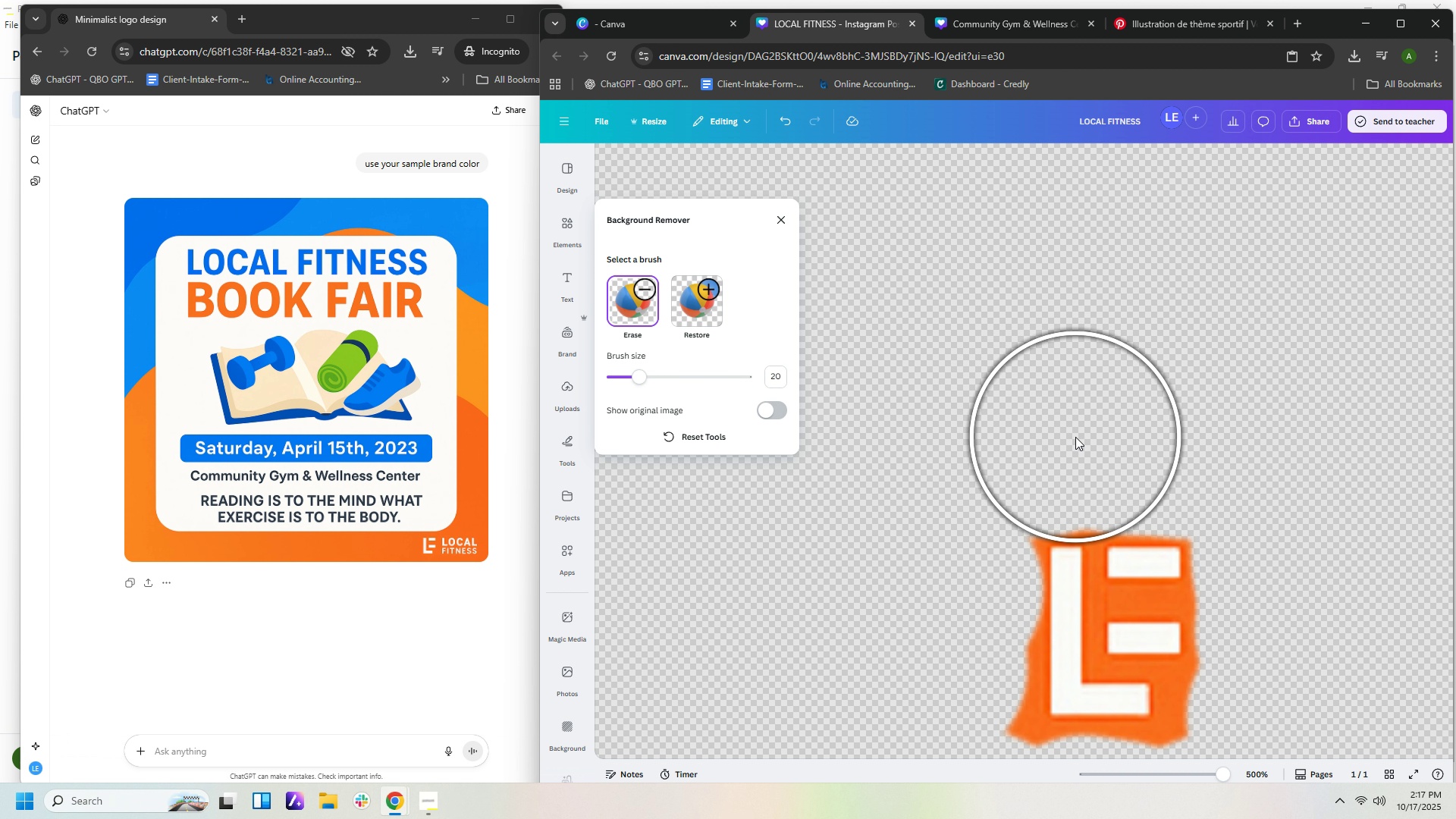 
left_click([1075, 437])
 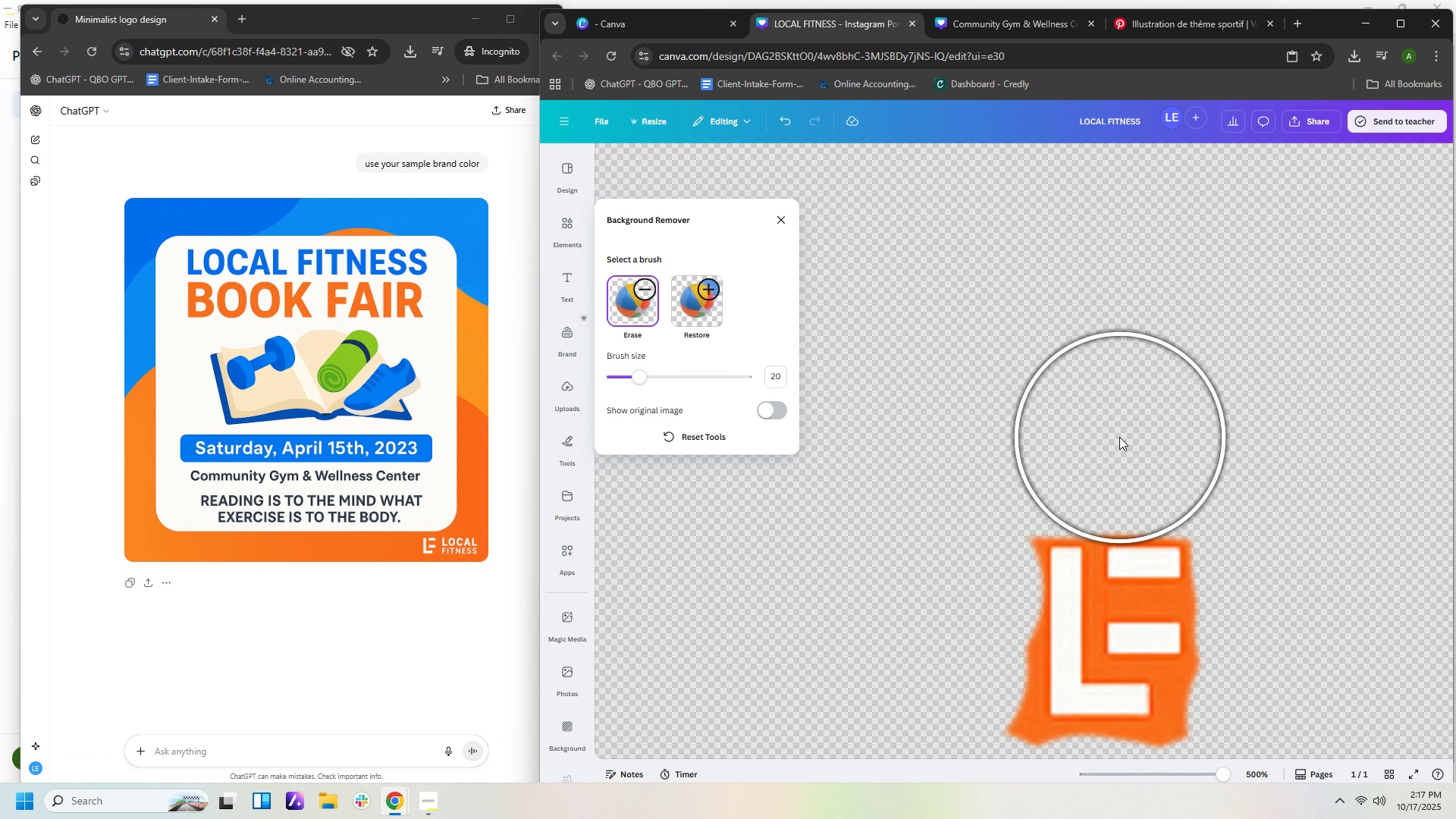 
left_click([1116, 436])
 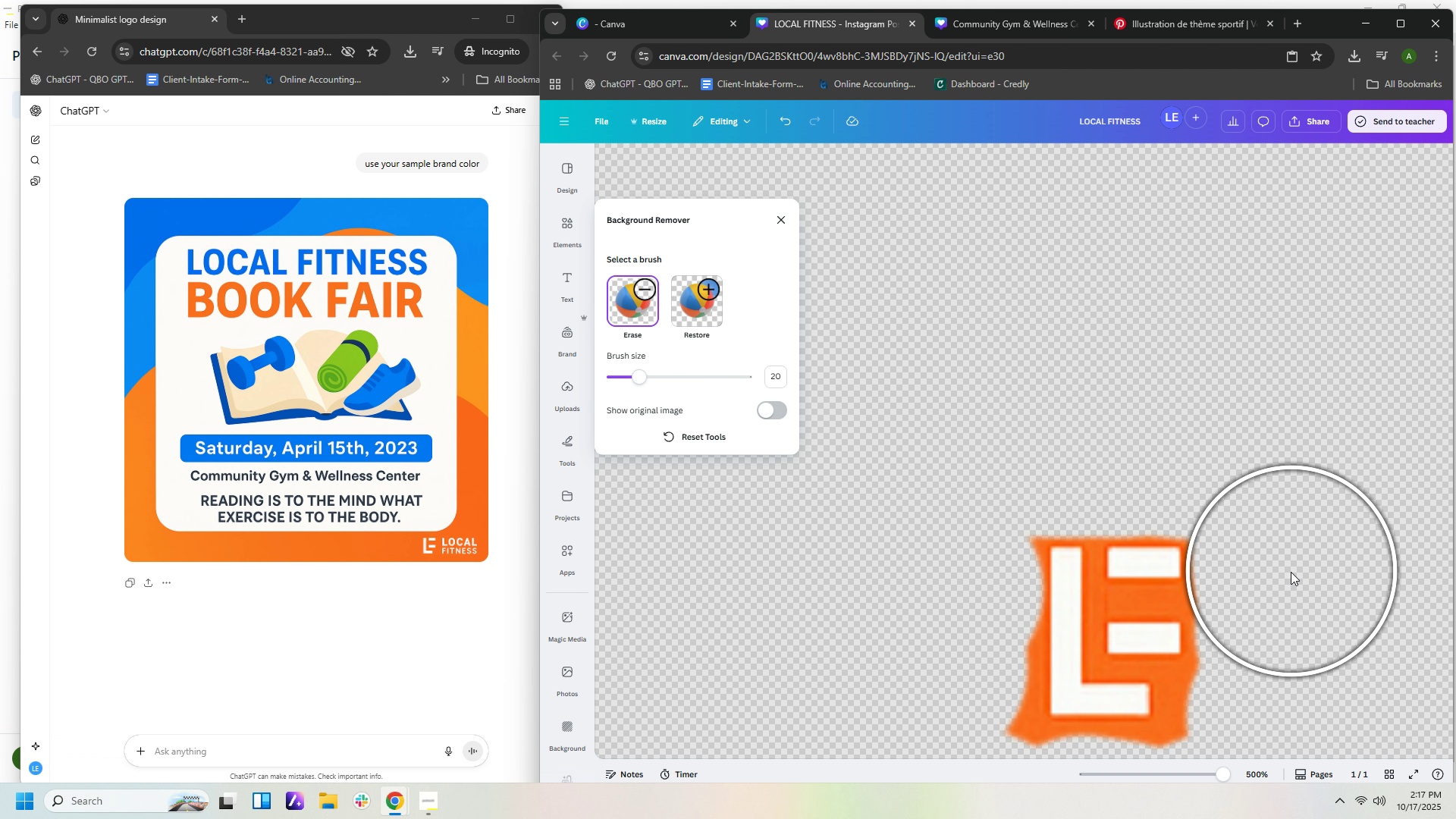 
left_click([1290, 573])
 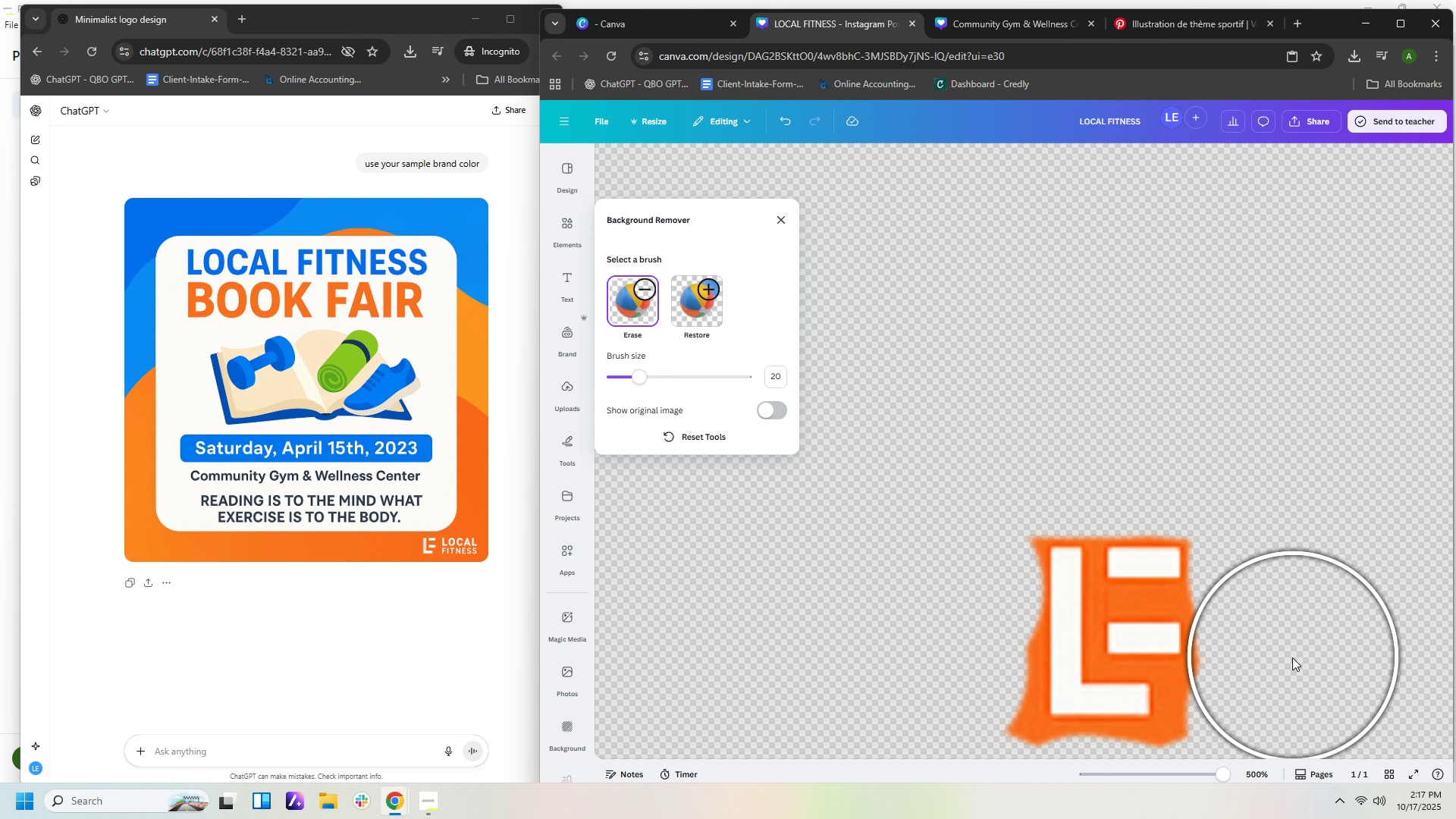 
left_click([1292, 657])
 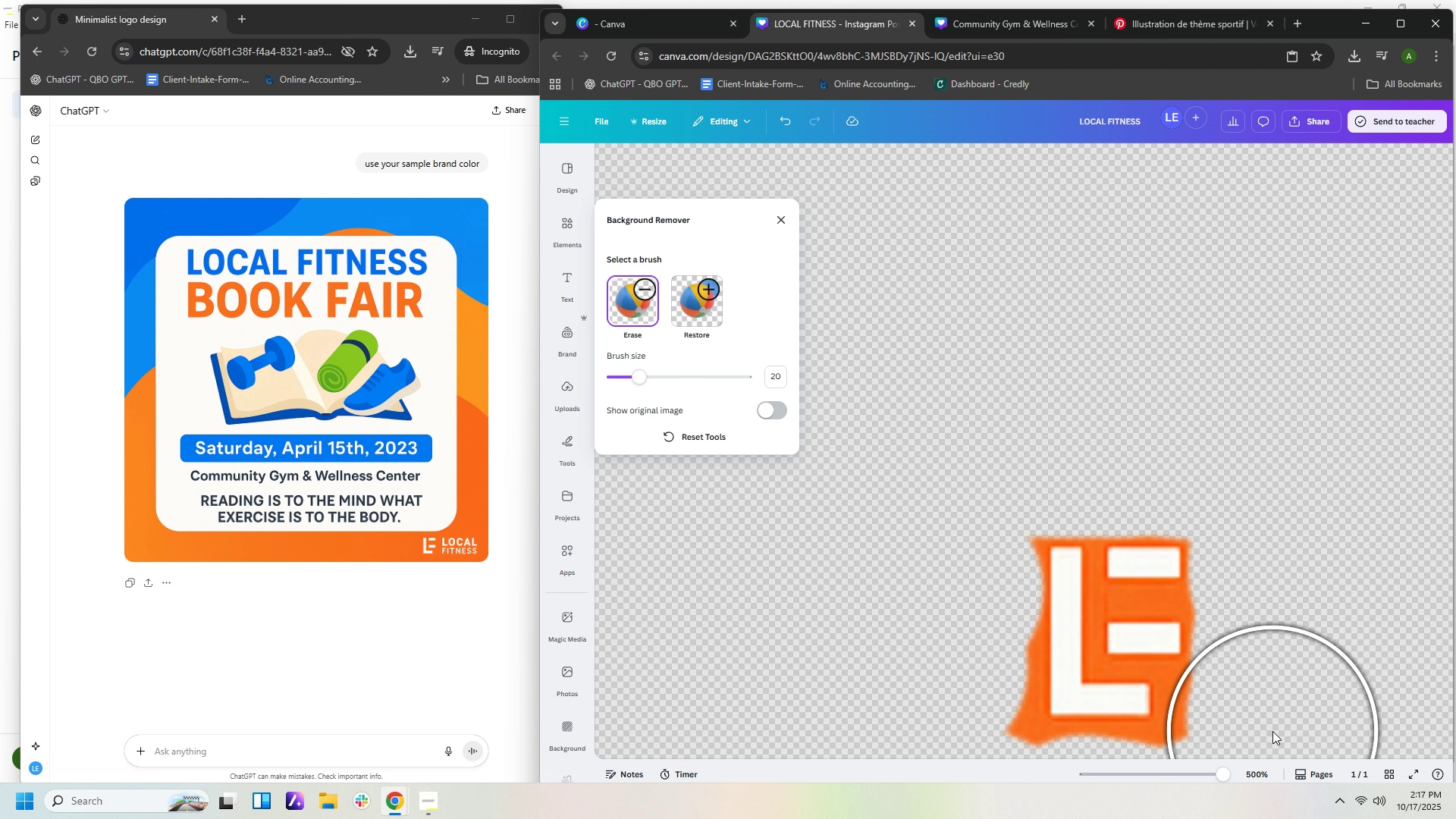 
left_click([1272, 731])
 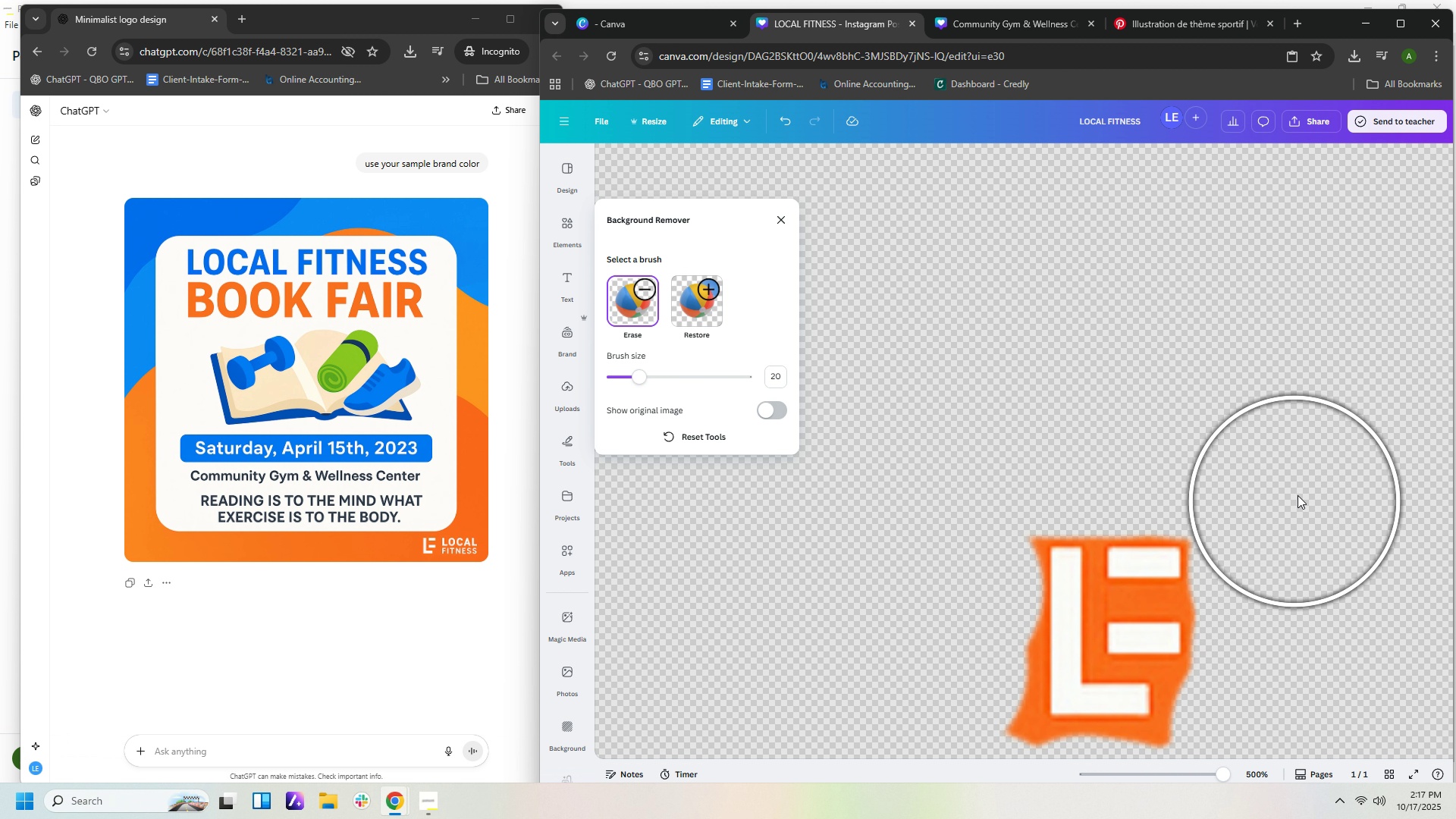 
scroll: coordinate [1309, 490], scroll_direction: down, amount: 5.0
 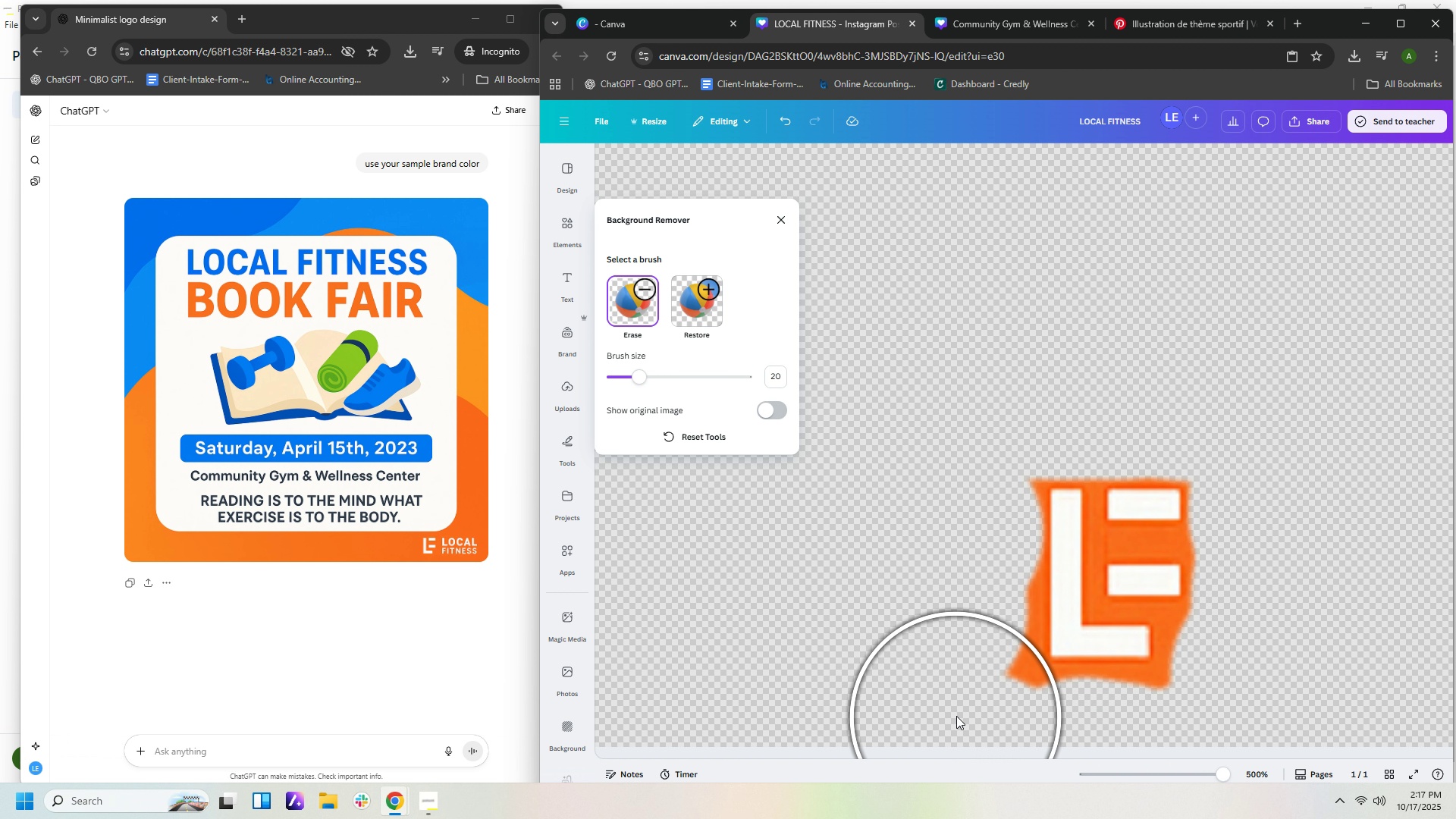 
left_click([957, 716])
 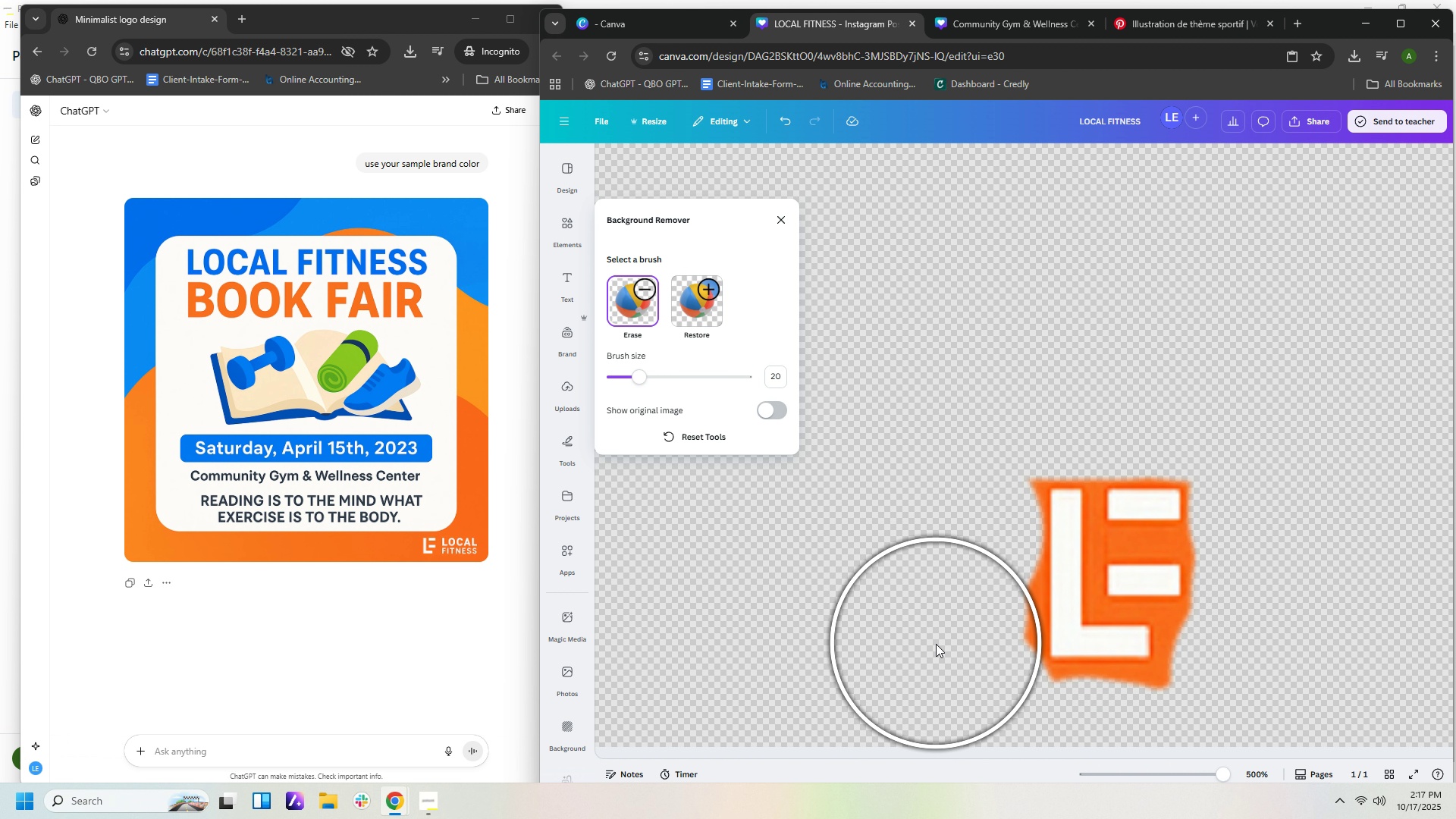 
left_click([937, 649])
 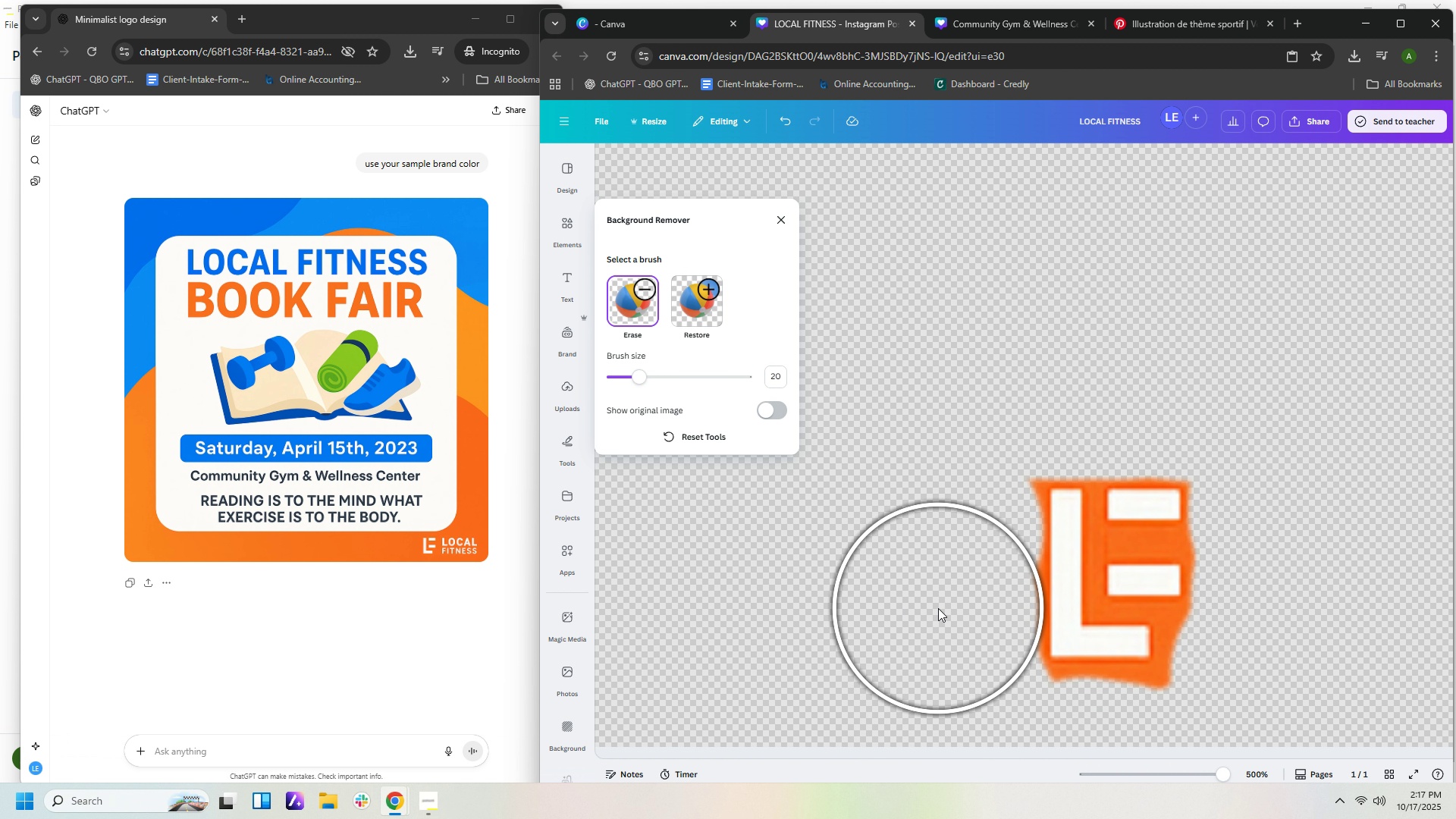 
left_click([938, 608])
 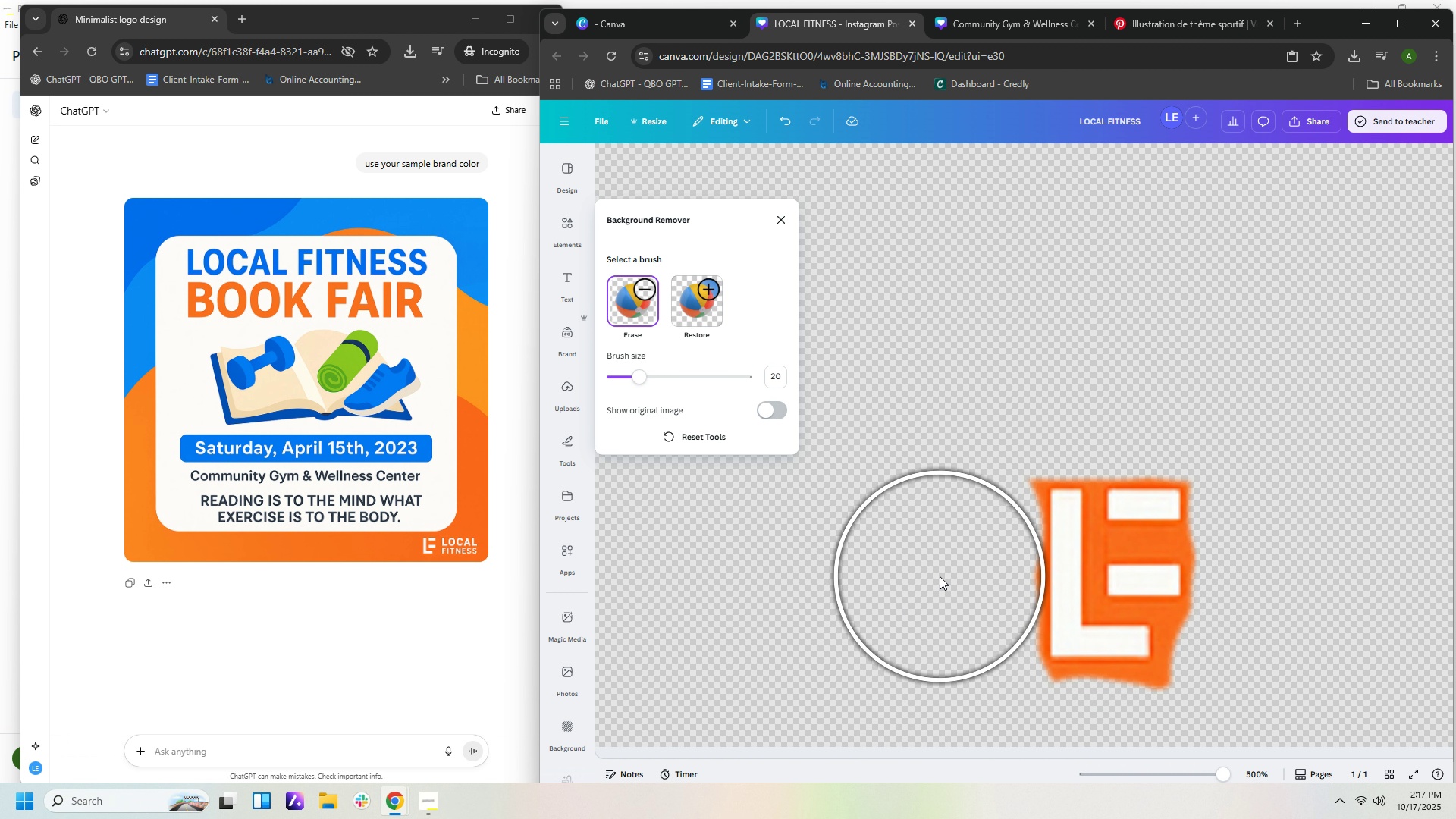 
left_click([940, 576])
 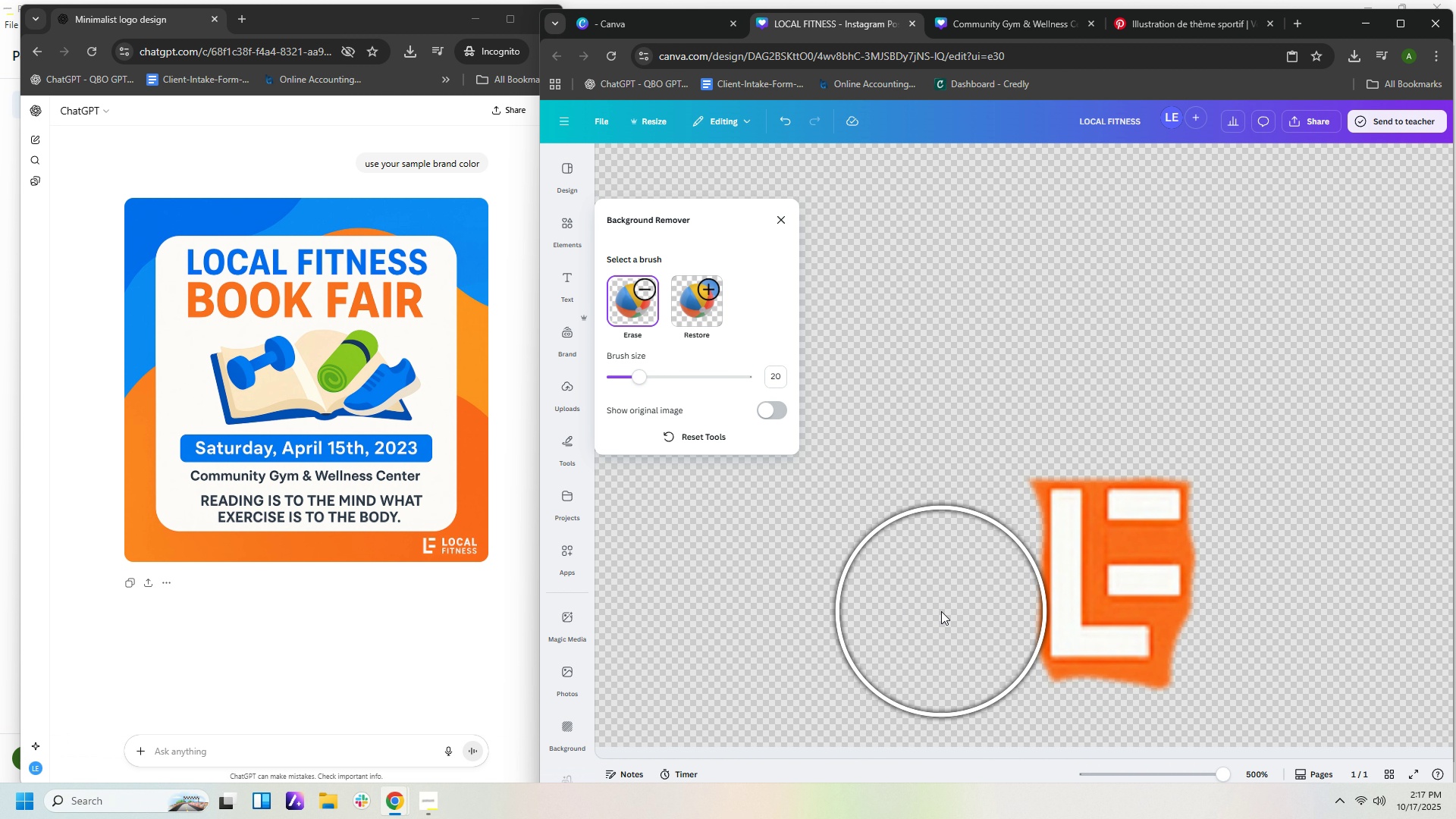 
left_click([941, 611])
 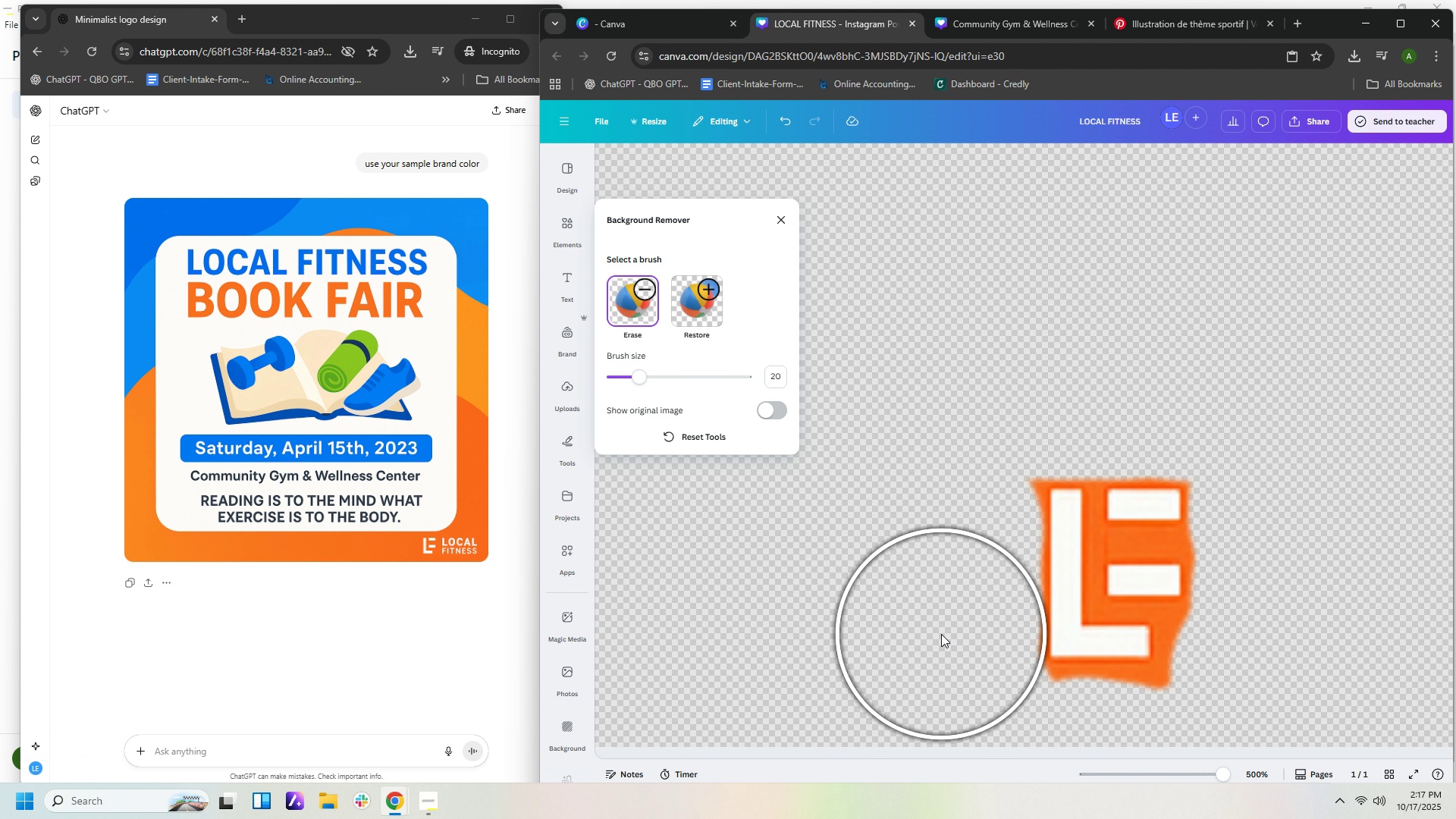 
left_click([941, 634])
 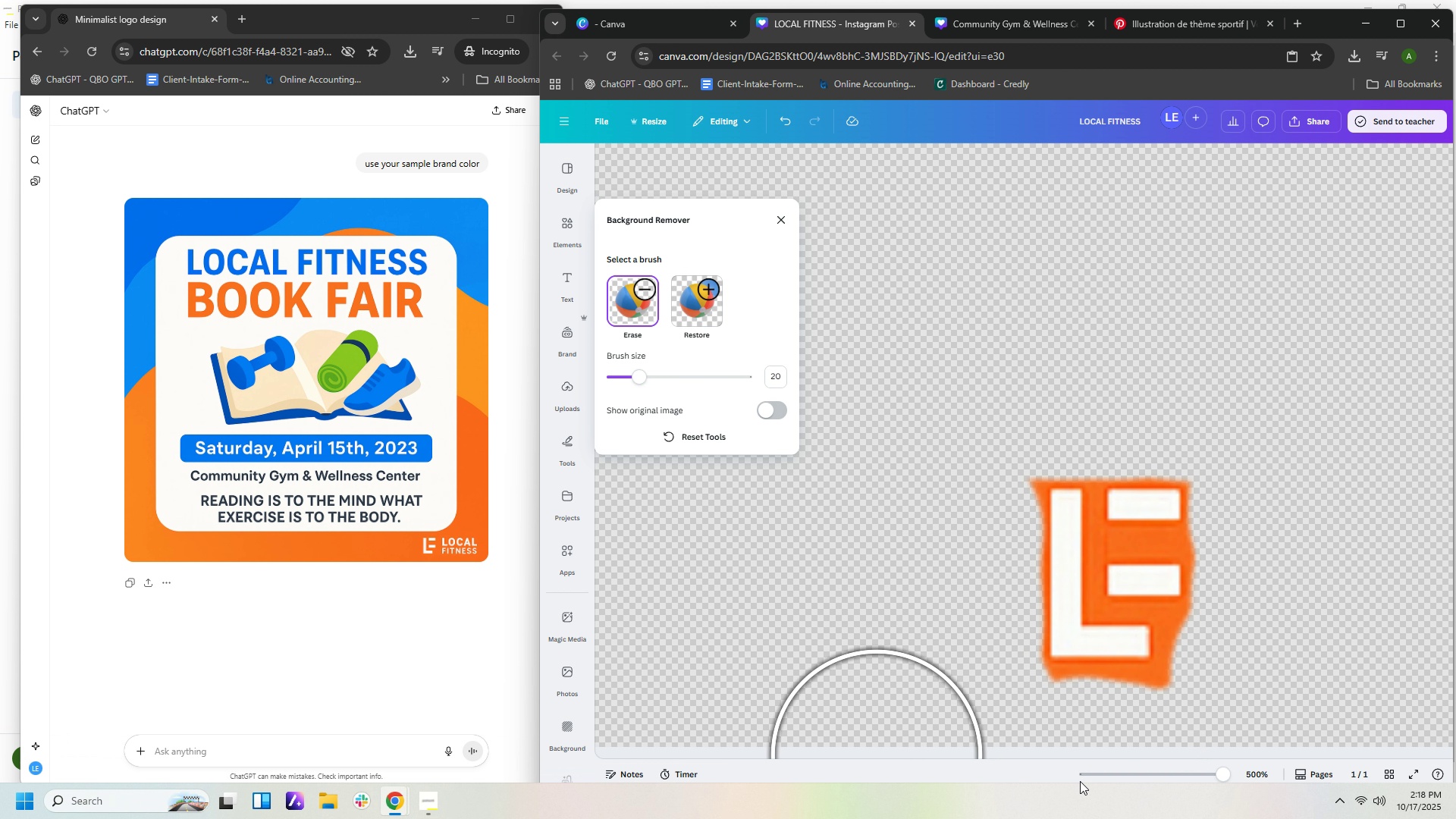 
wait(6.22)
 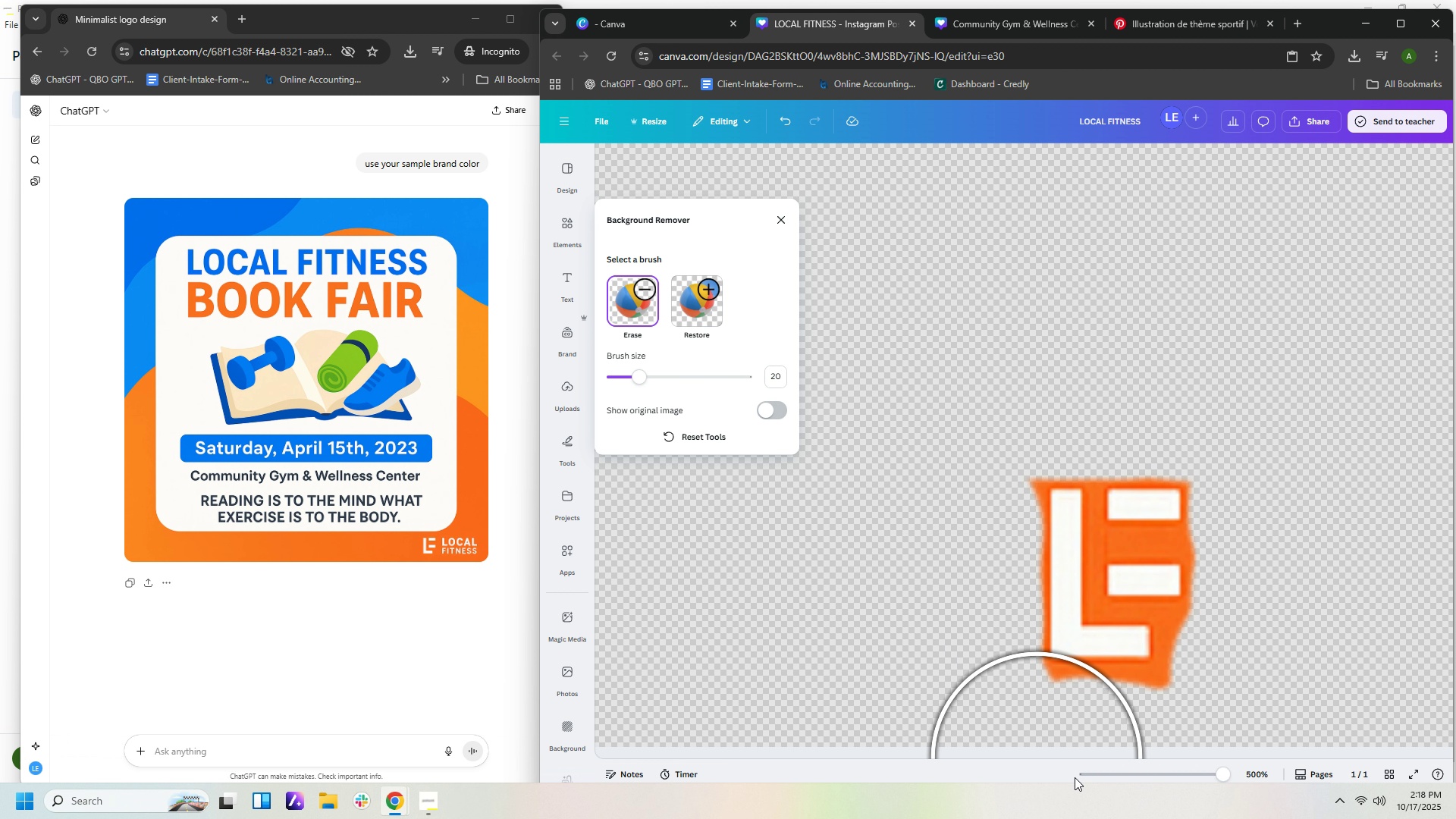 
left_click_drag(start_coordinate=[642, 372], to_coordinate=[615, 372])
 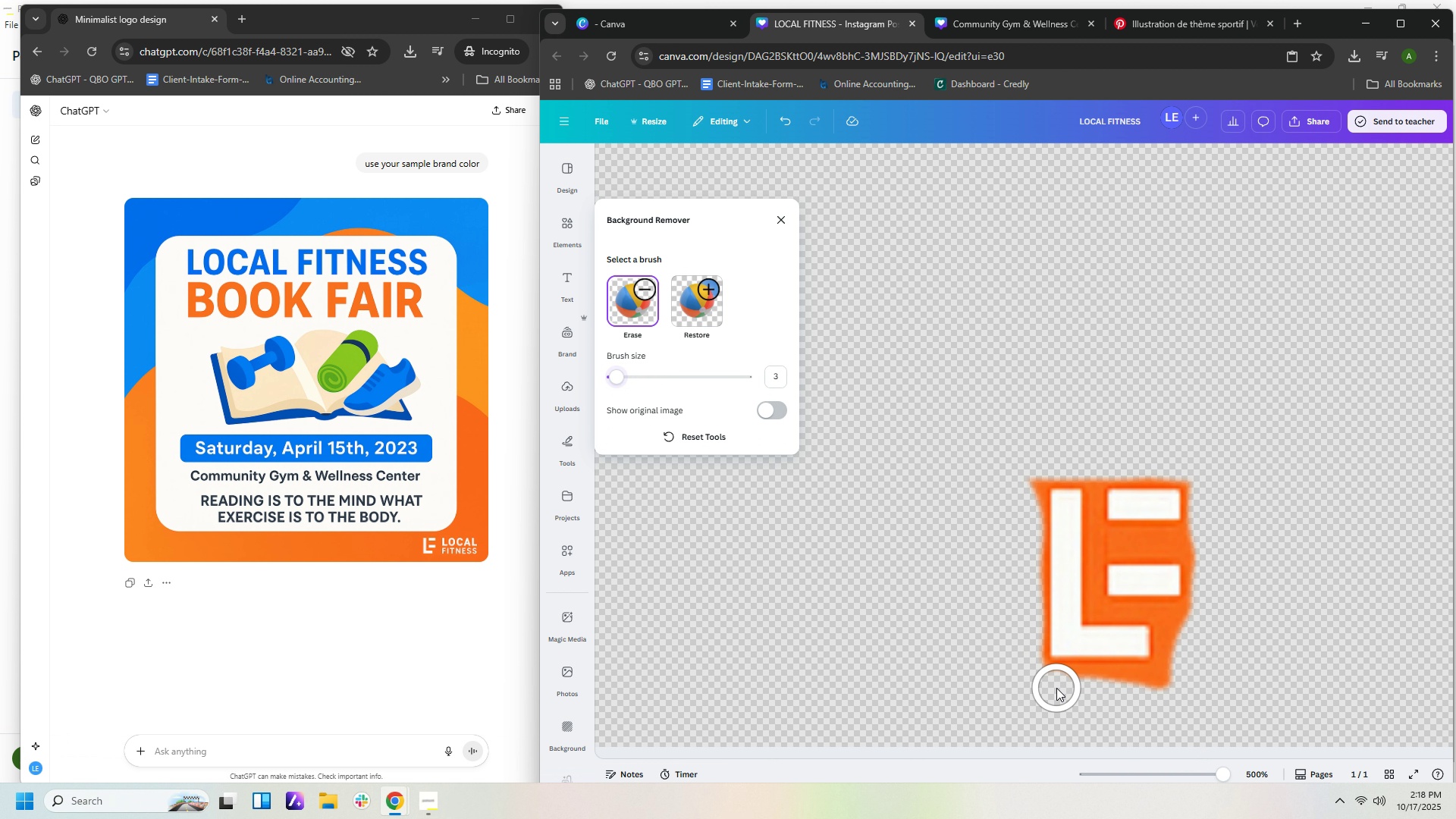 
double_click([1076, 686])
 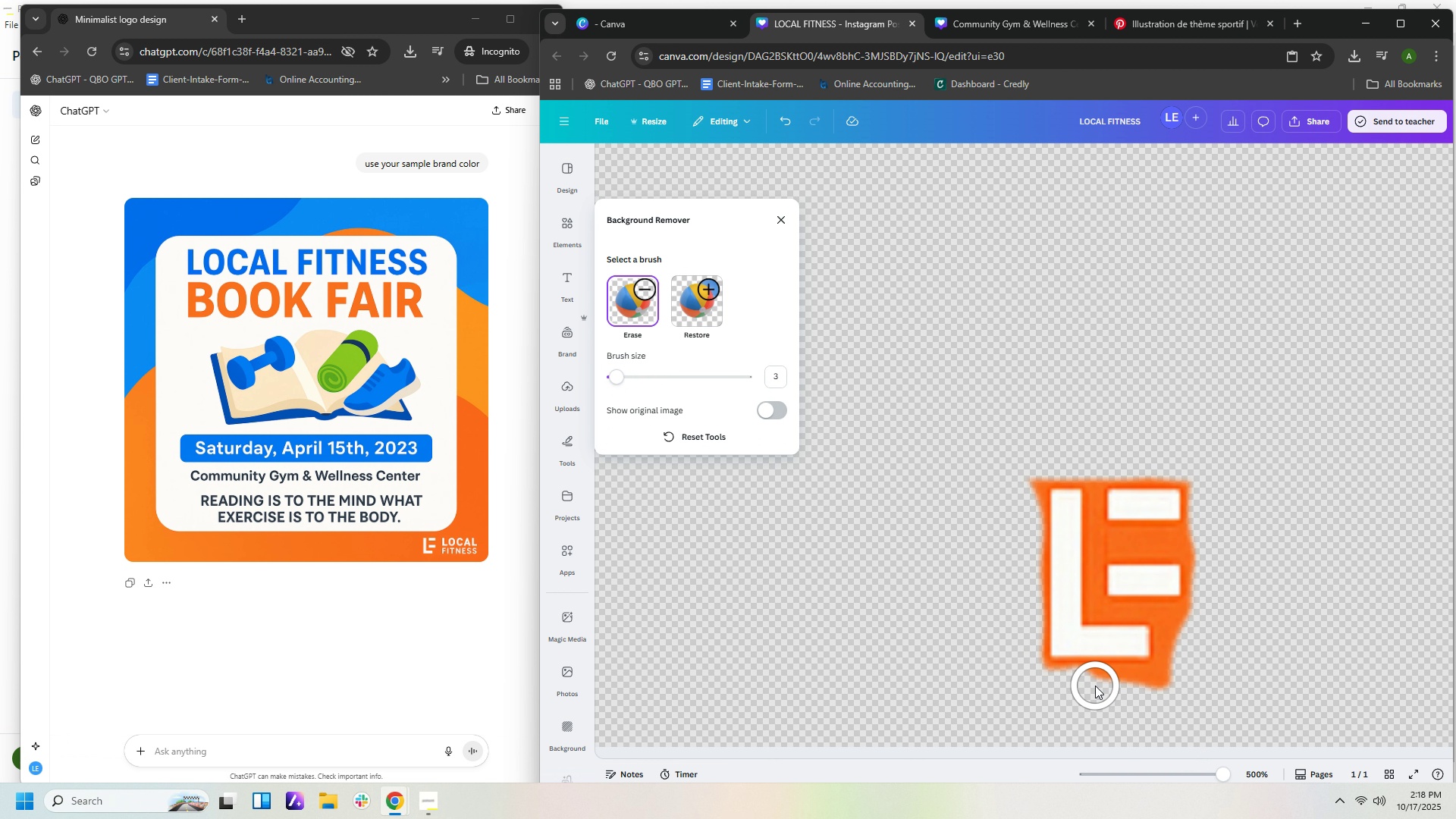 
left_click([1095, 686])
 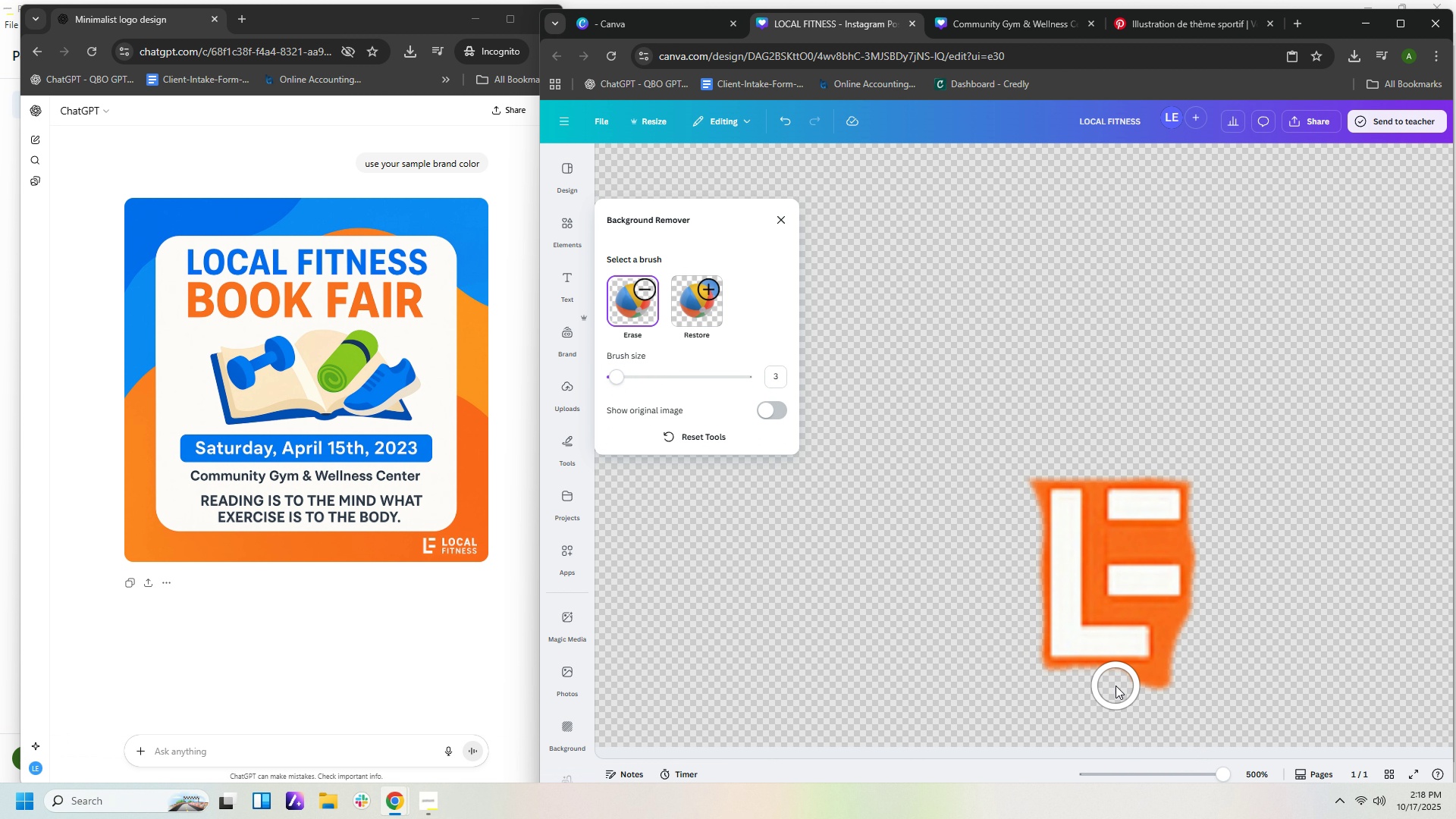 
left_click([1116, 686])
 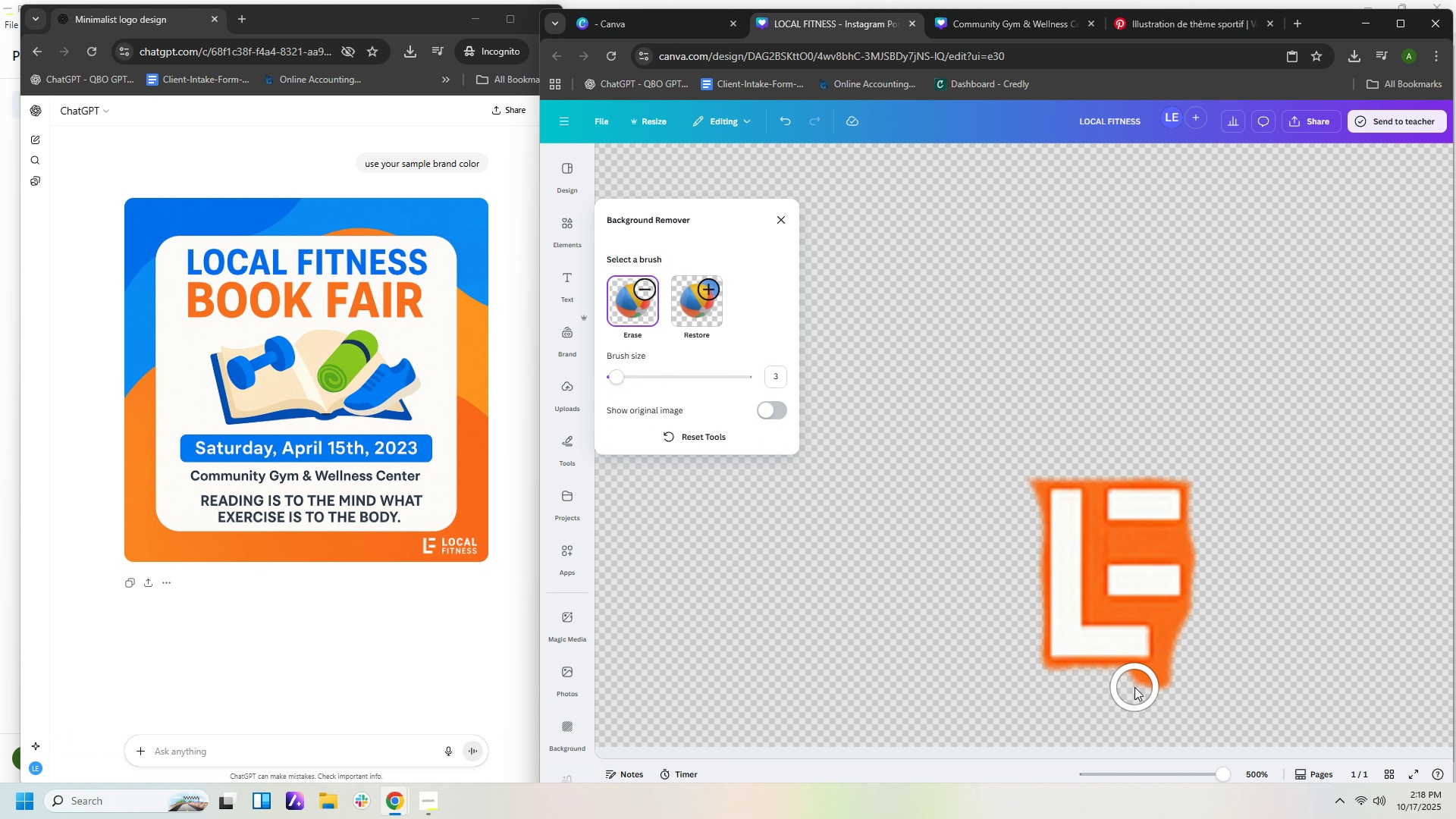 
left_click([1134, 687])
 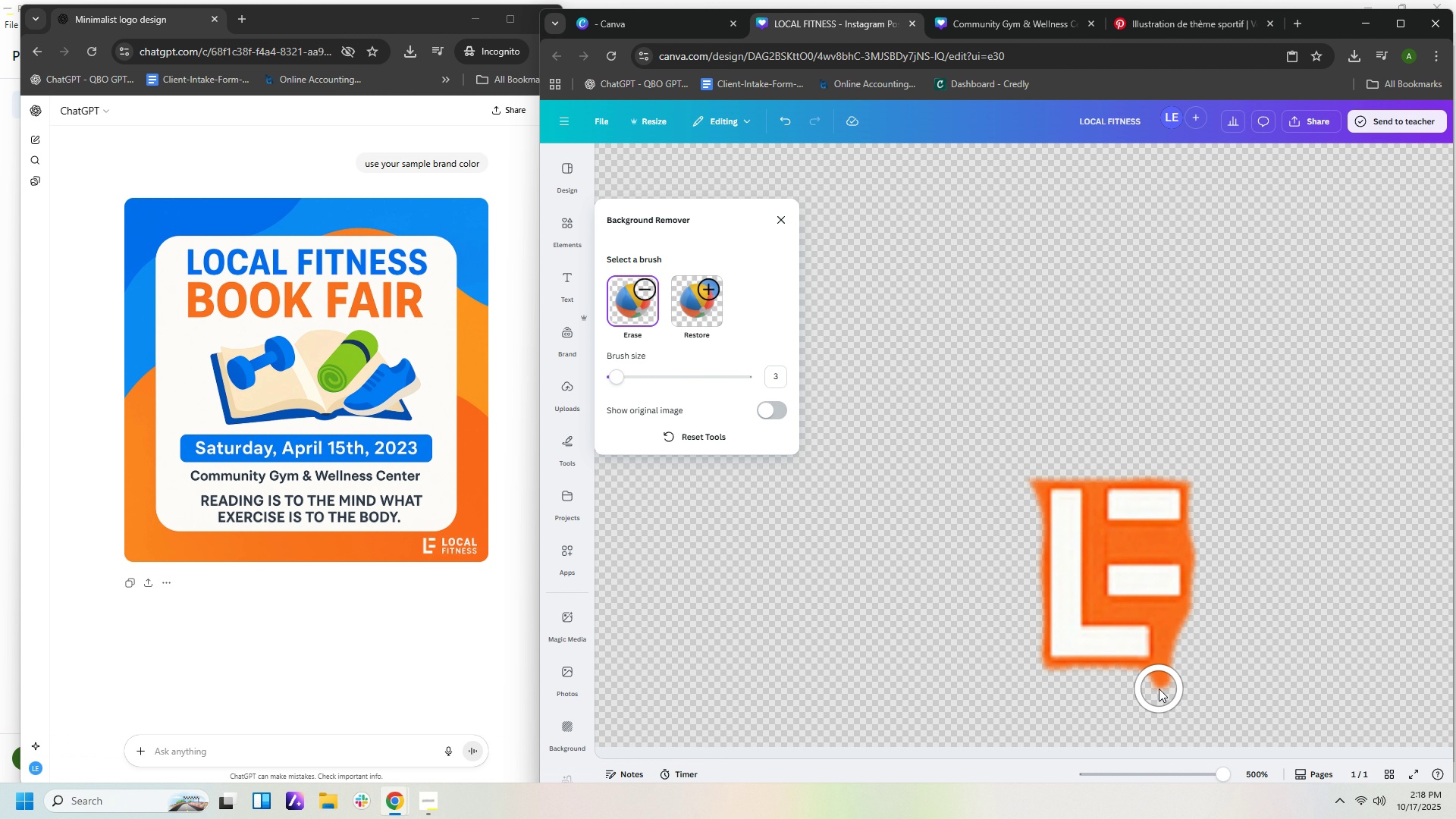 
left_click([1159, 689])
 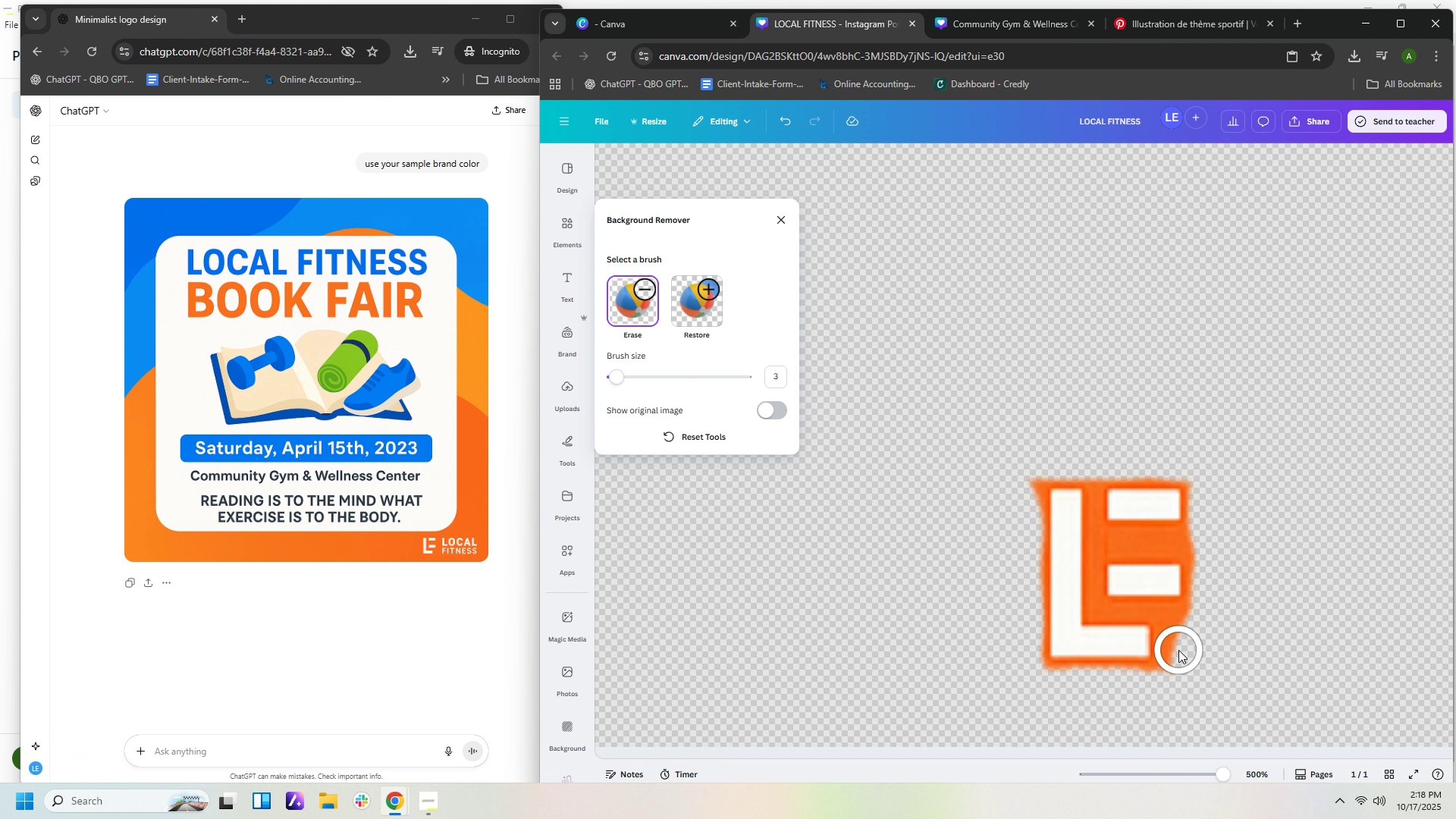 
left_click([1178, 650])
 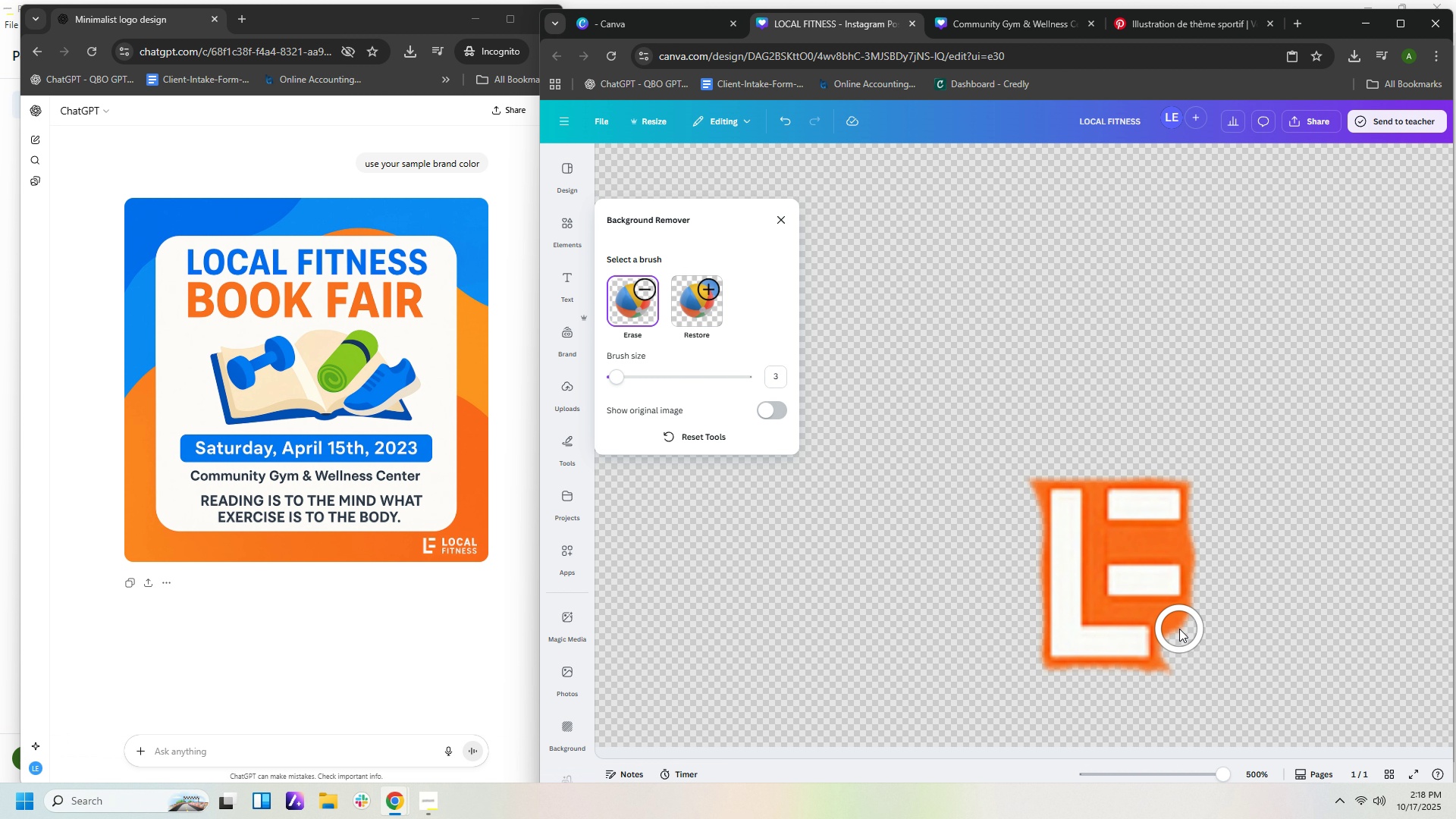 
left_click([1179, 629])
 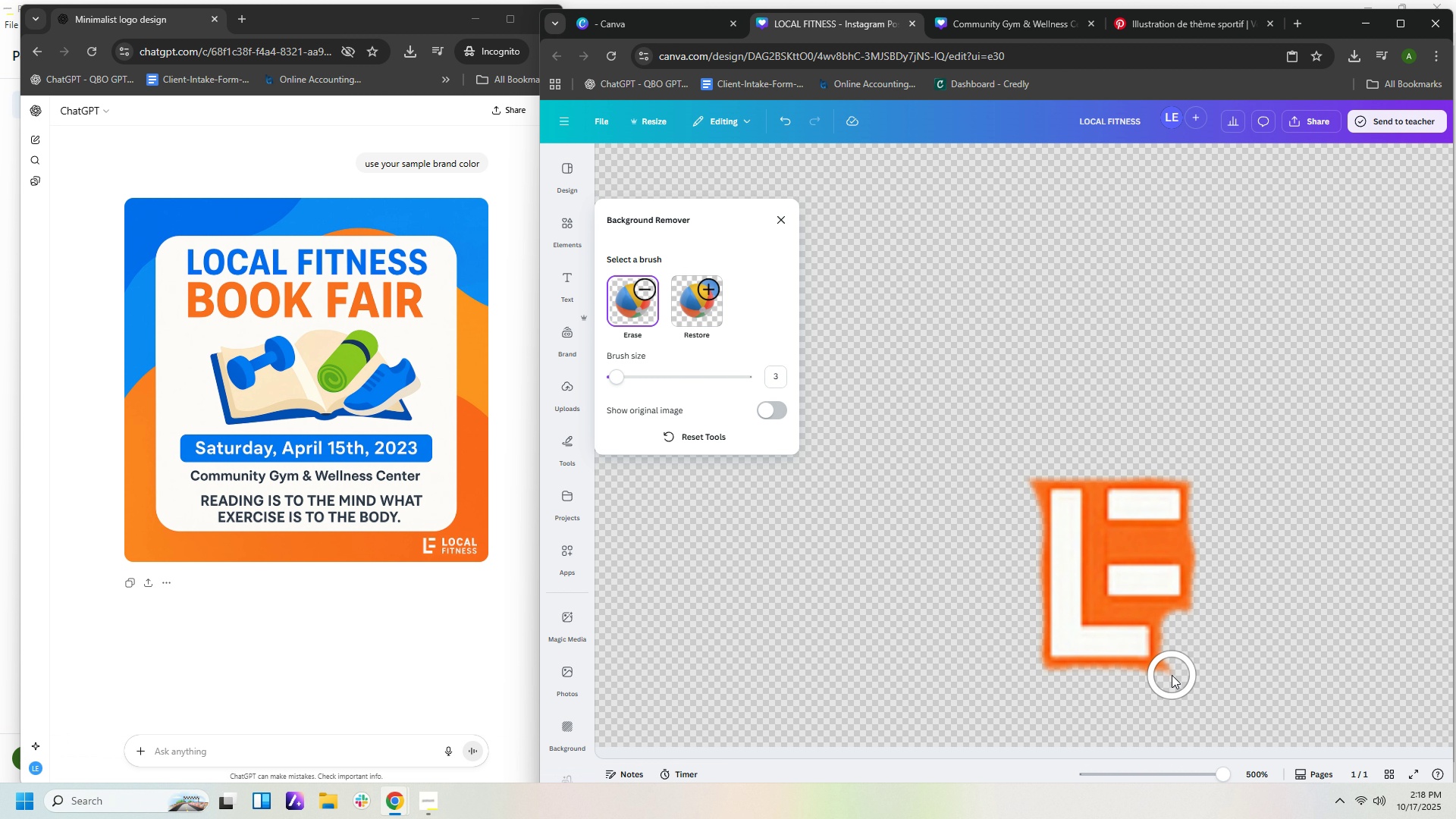 
left_click([1172, 675])
 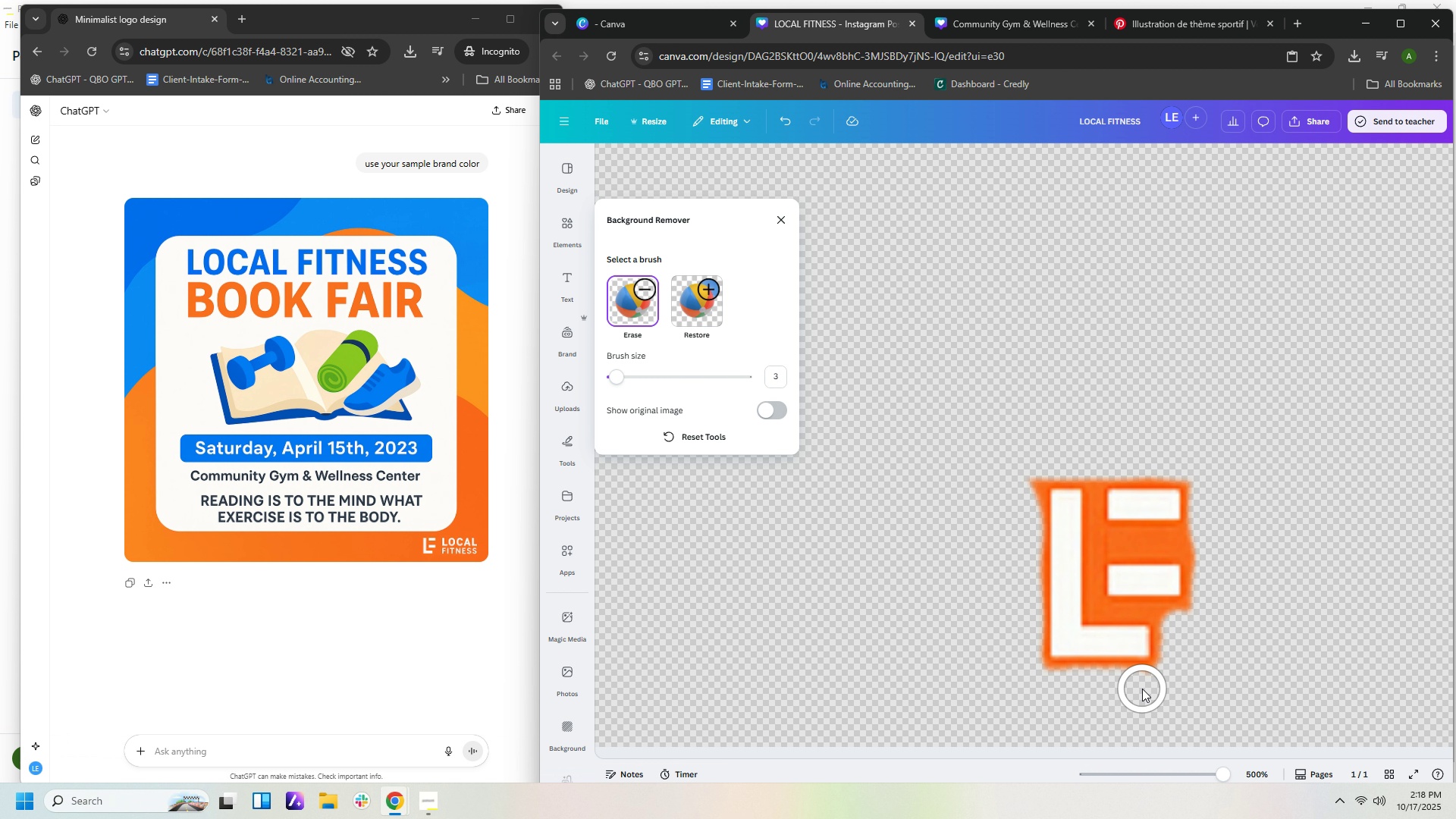 
left_click([1142, 689])
 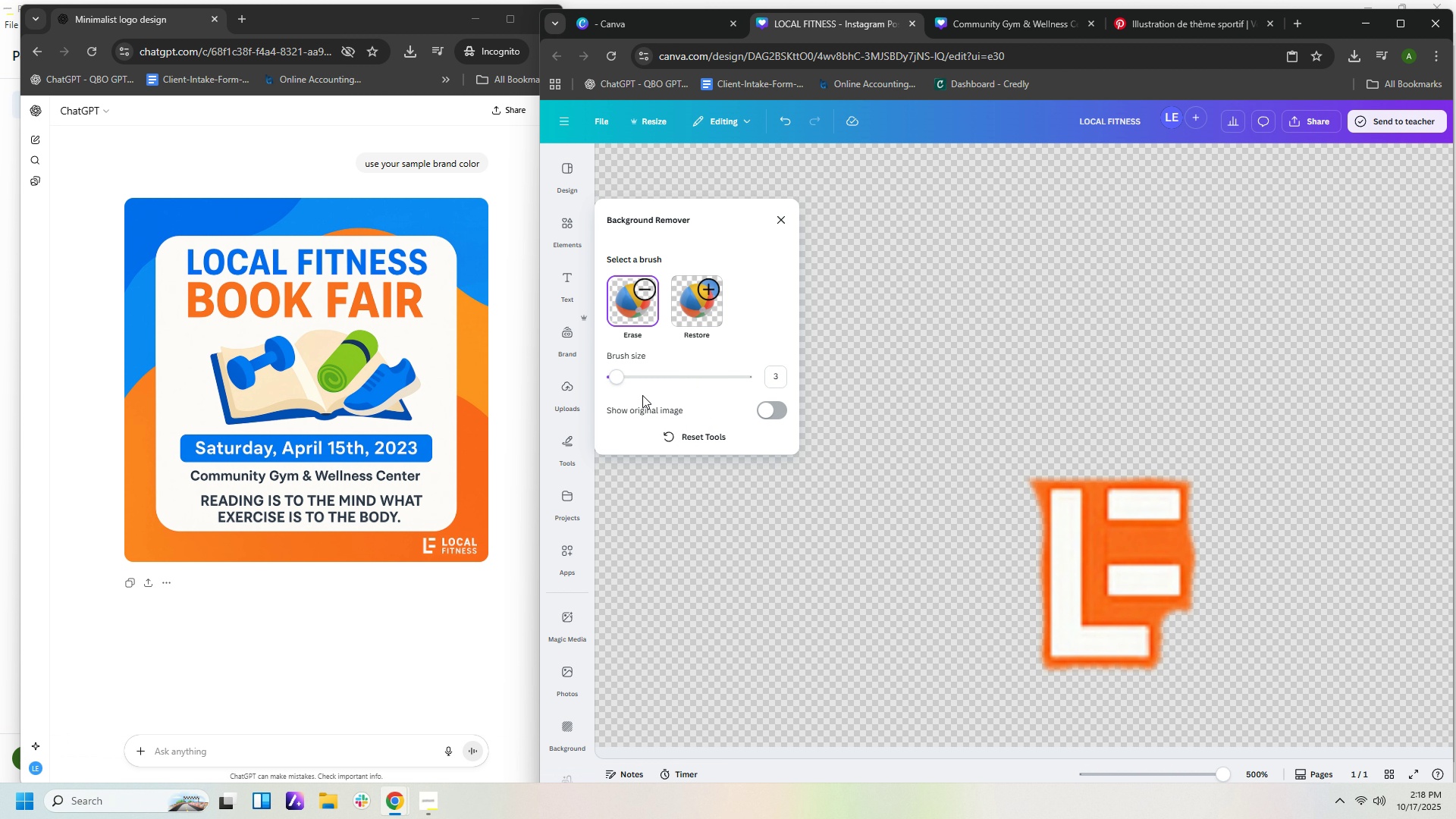 
left_click_drag(start_coordinate=[623, 378], to_coordinate=[579, 378])
 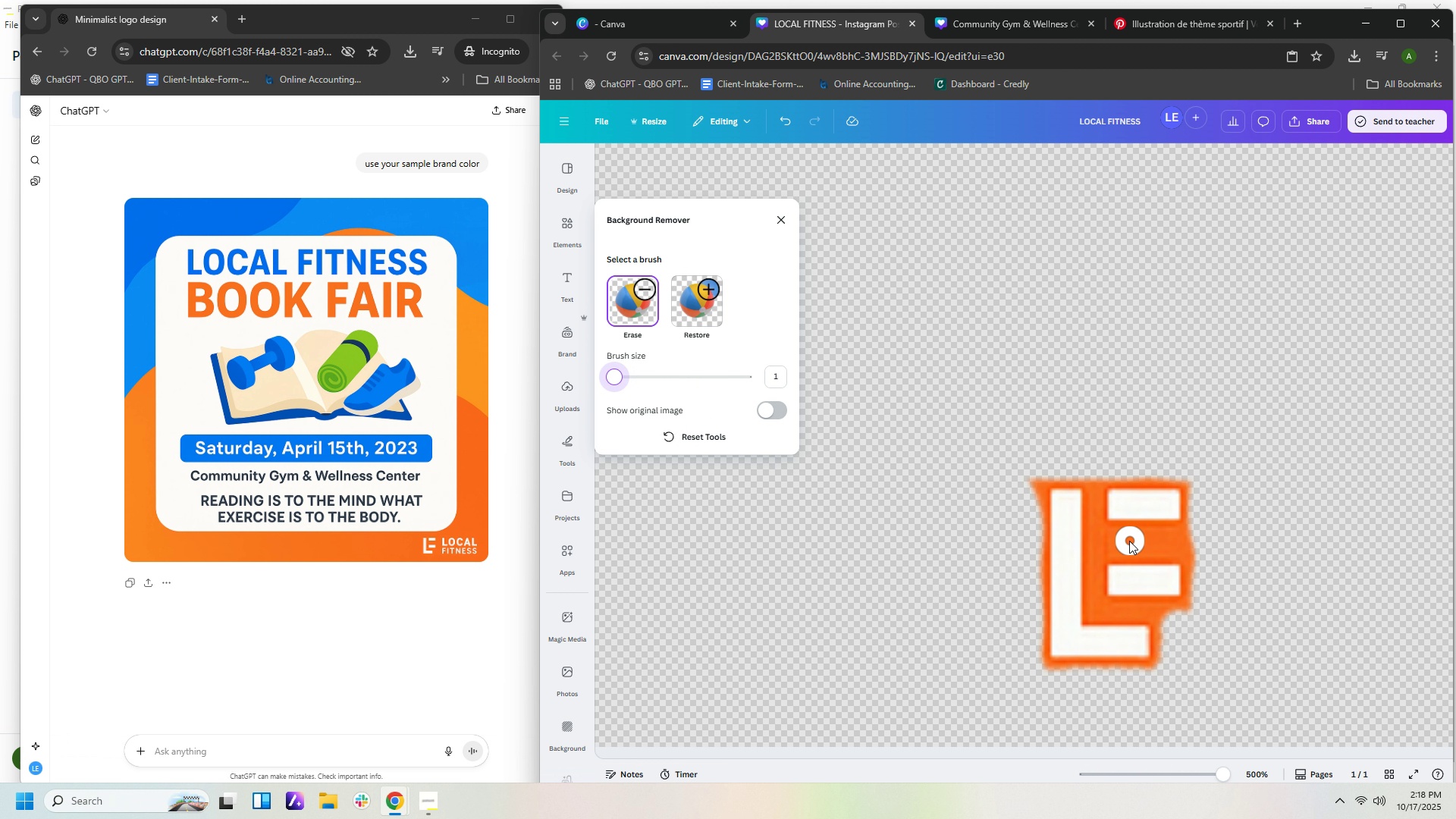 
left_click_drag(start_coordinate=[1123, 540], to_coordinate=[1230, 544])
 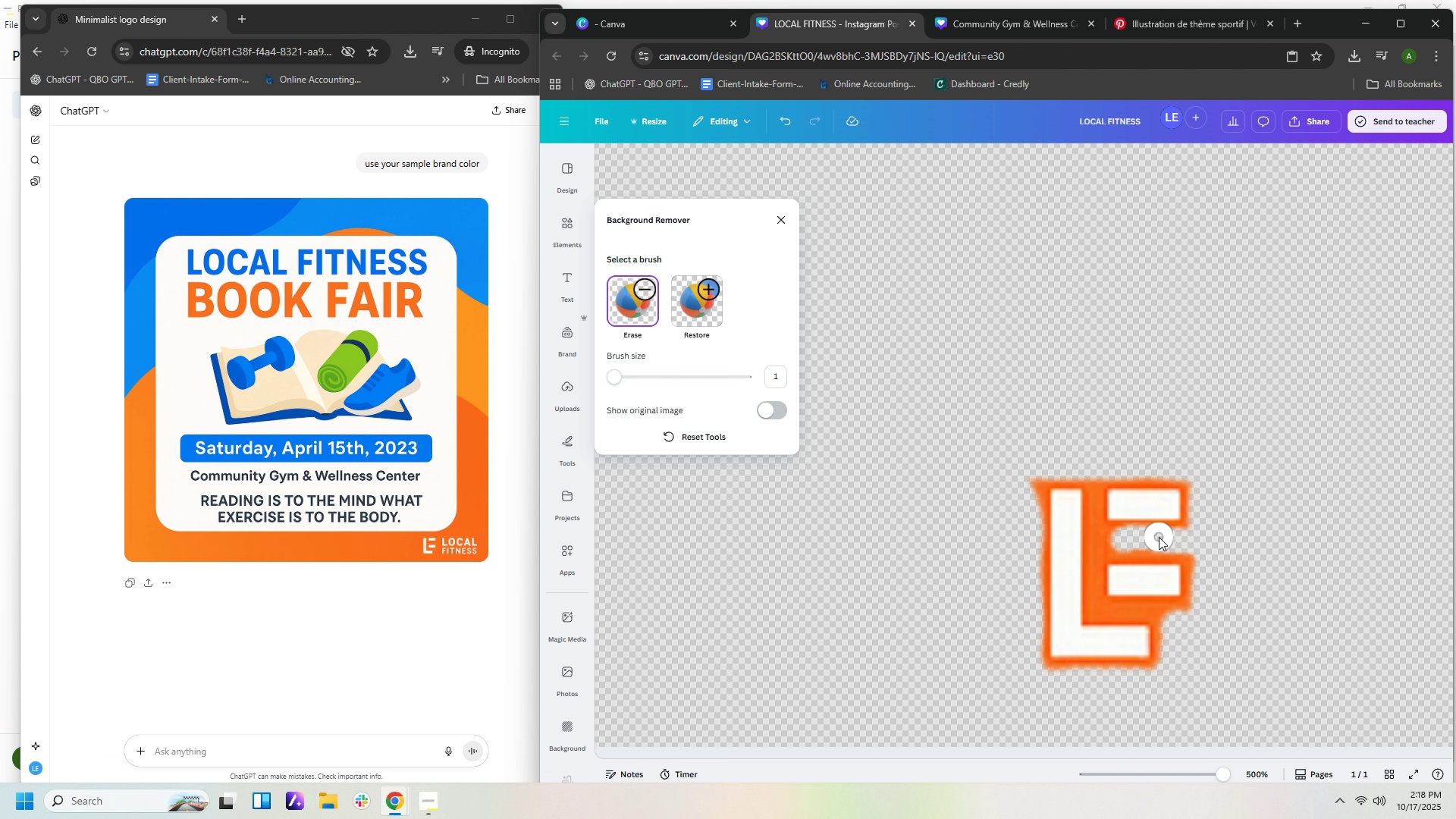 
left_click_drag(start_coordinate=[1159, 537], to_coordinate=[1201, 541])
 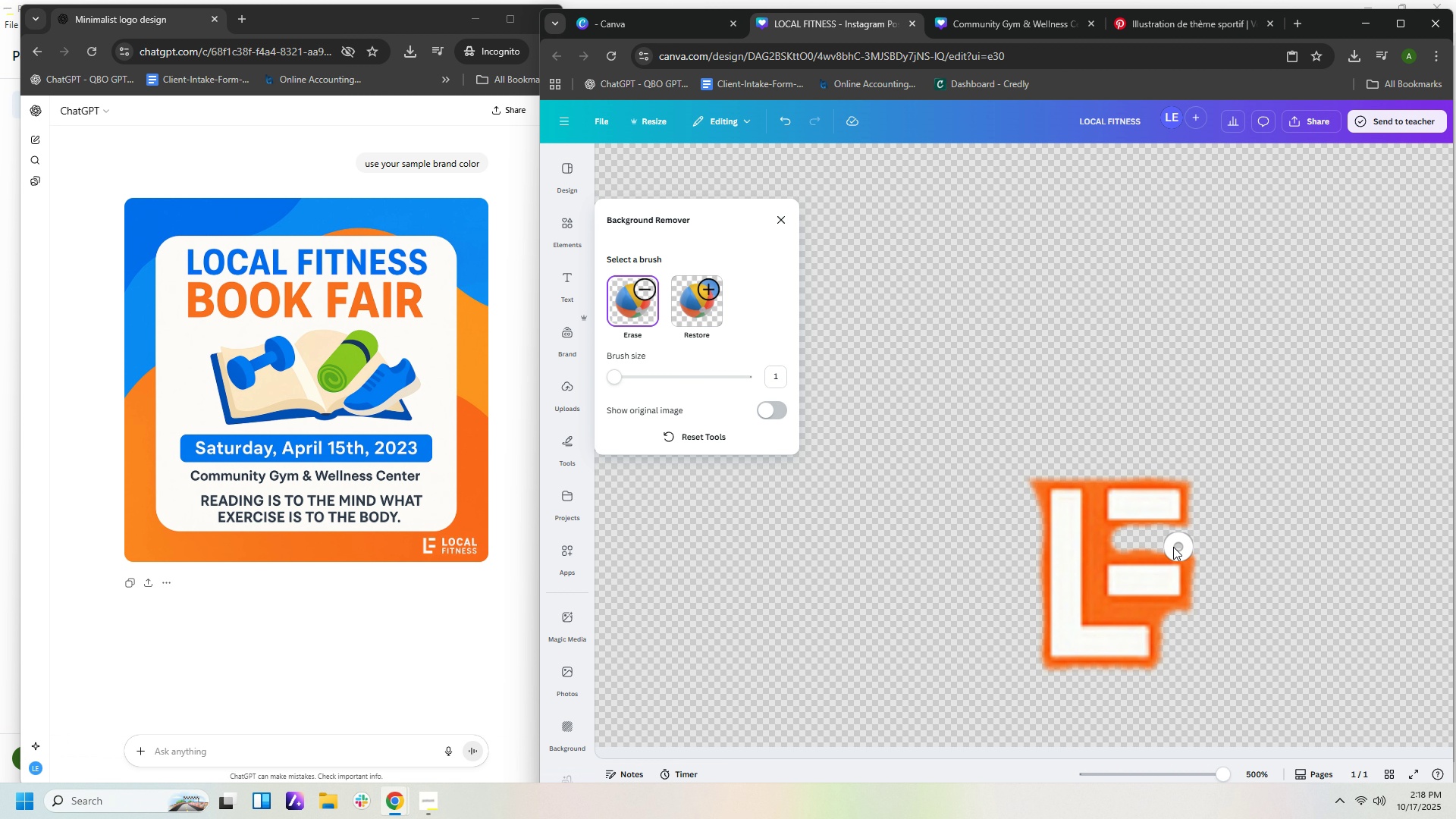 
left_click_drag(start_coordinate=[1178, 547], to_coordinate=[1101, 547])
 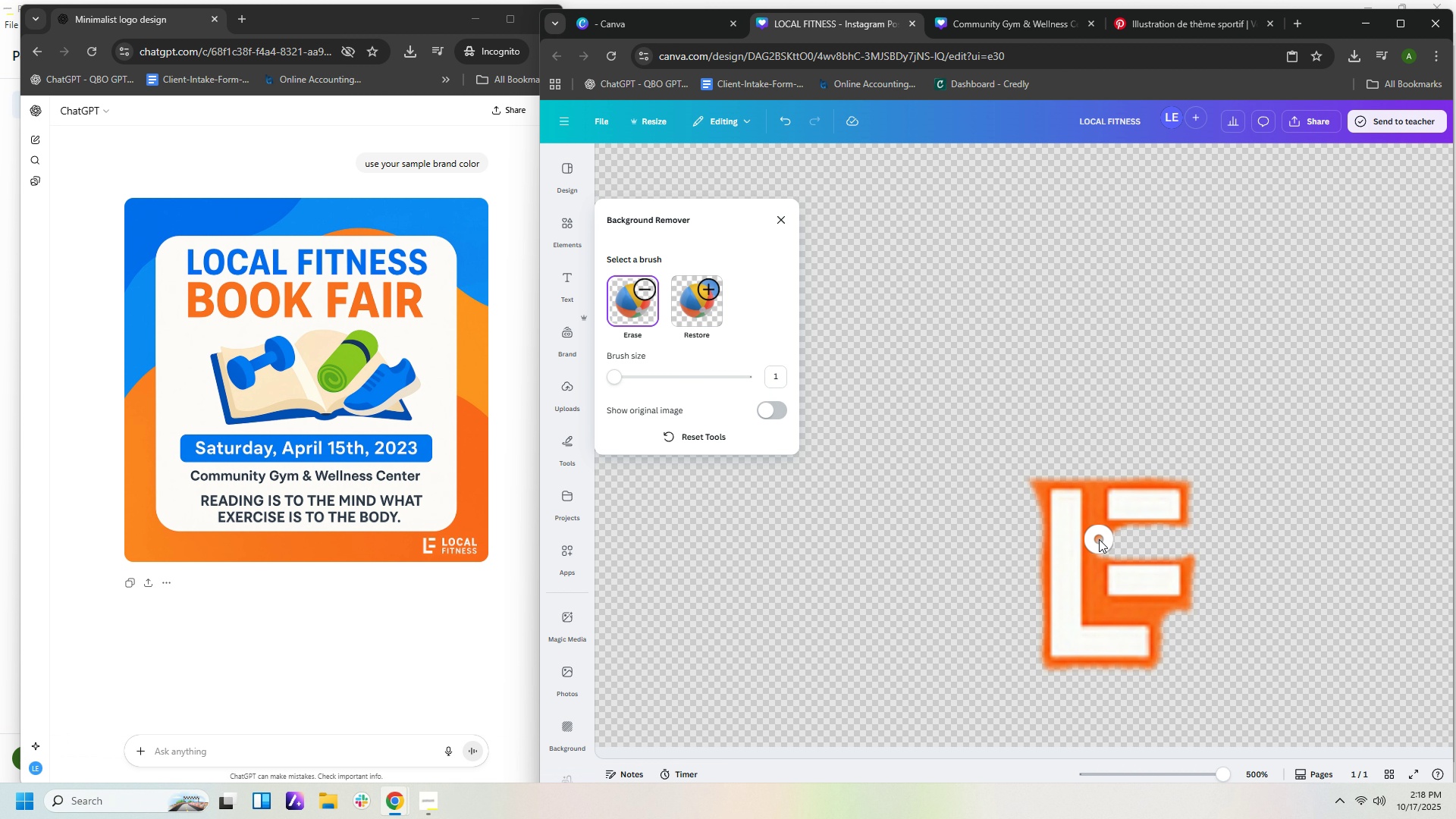 
left_click([1099, 539])
 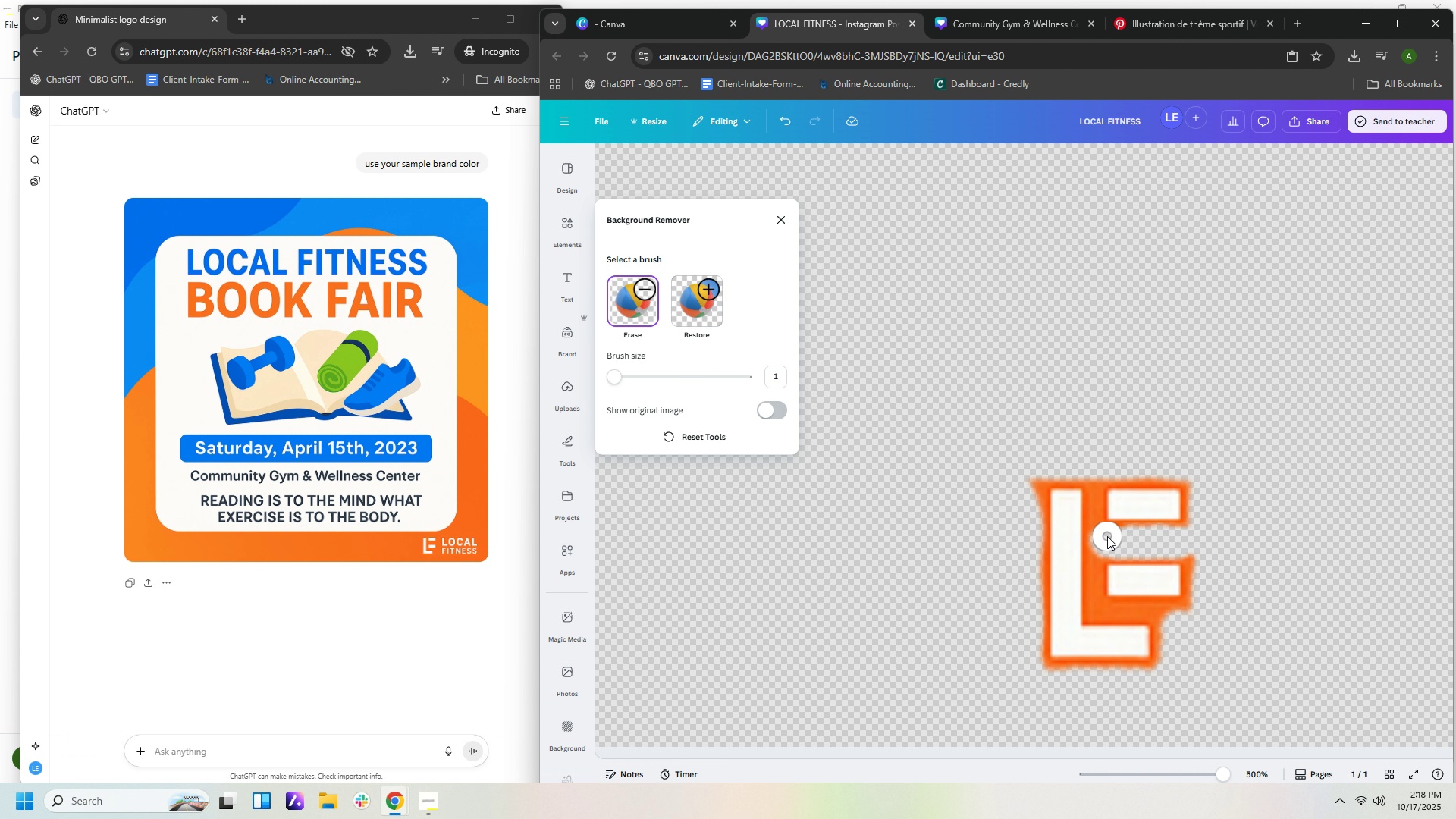 
left_click([1107, 536])
 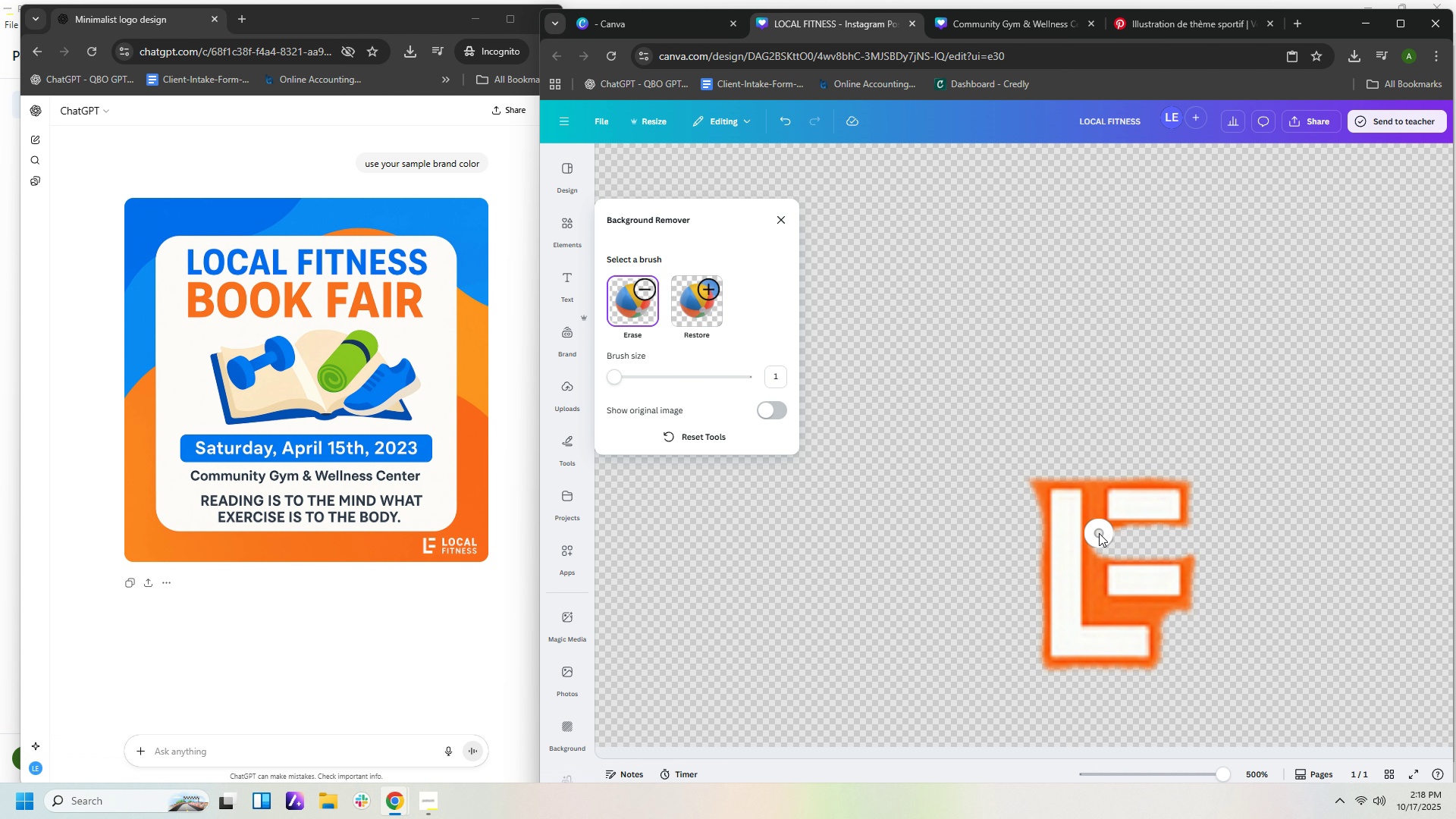 
left_click([1099, 533])
 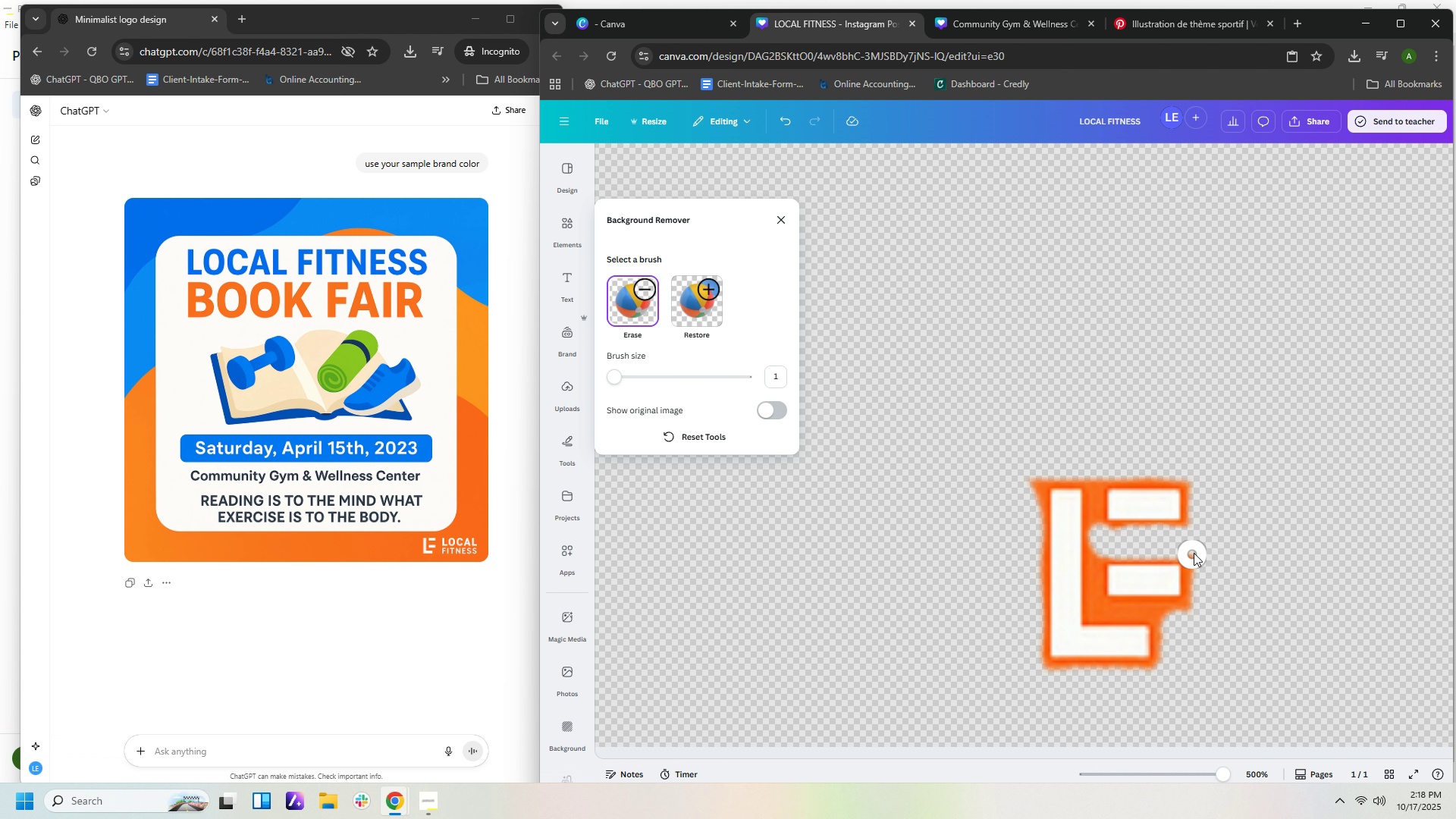 
left_click_drag(start_coordinate=[1194, 553], to_coordinate=[1153, 614])
 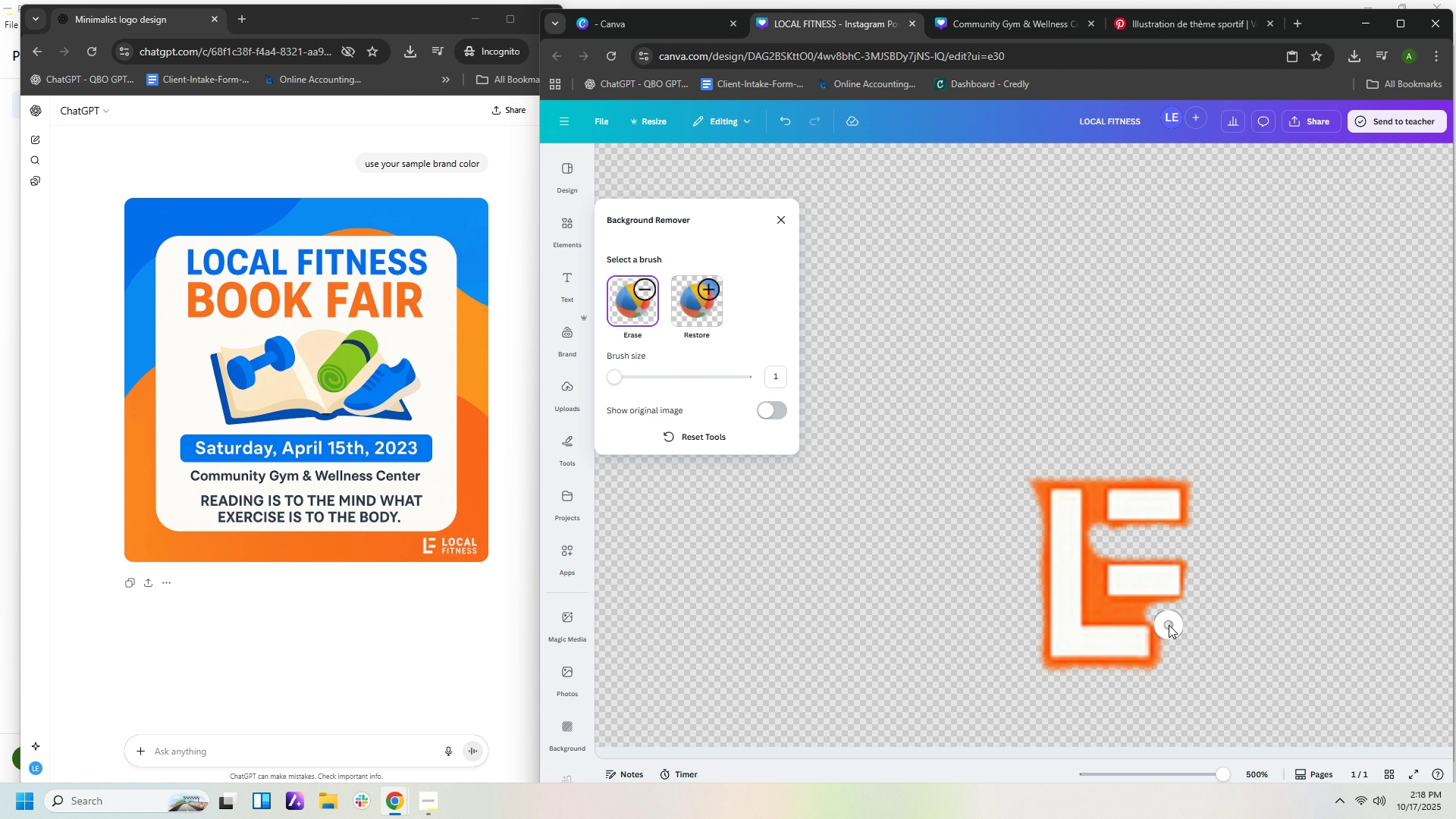 
left_click_drag(start_coordinate=[1169, 625], to_coordinate=[1166, 686])
 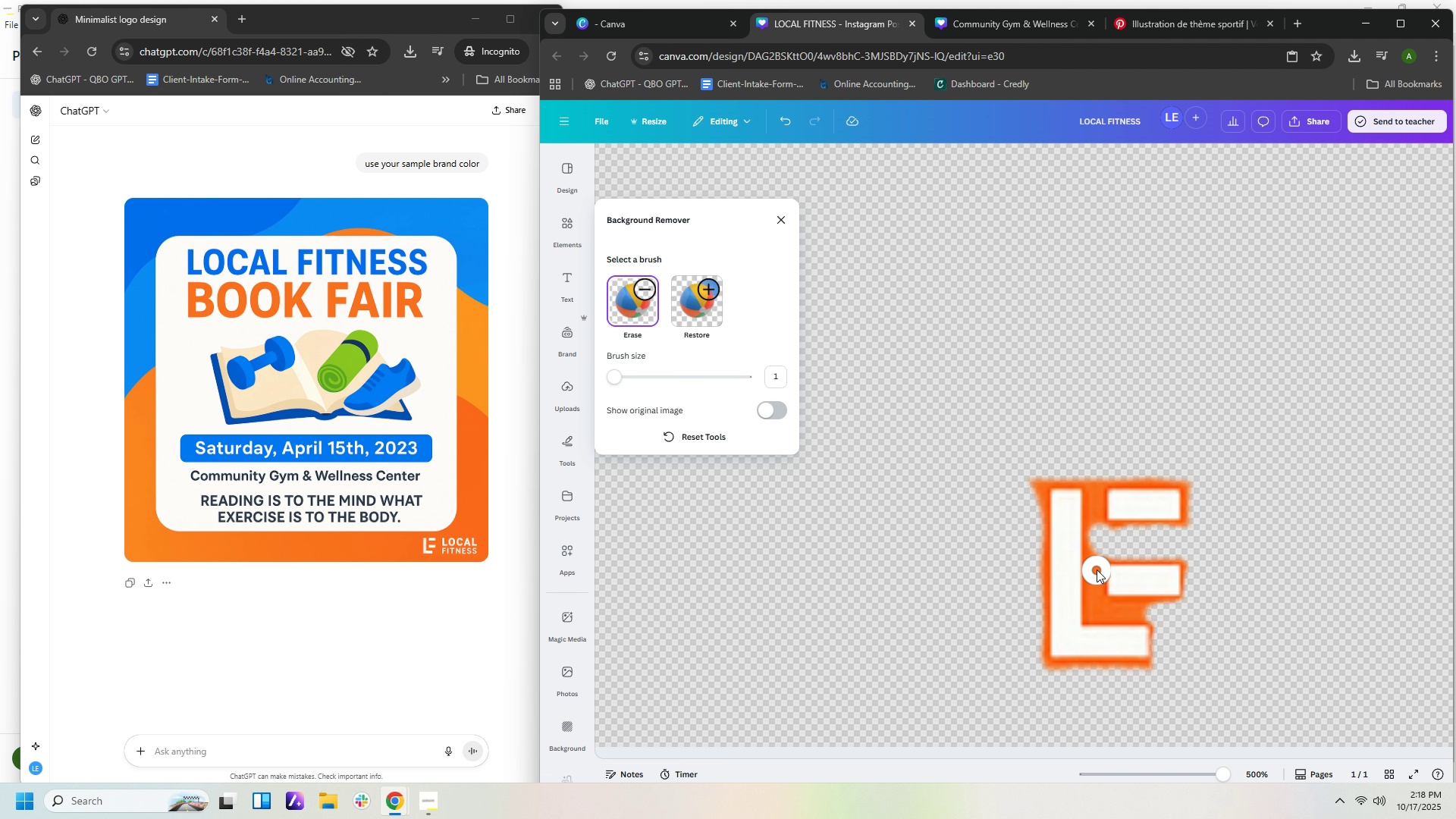 
left_click([1096, 569])
 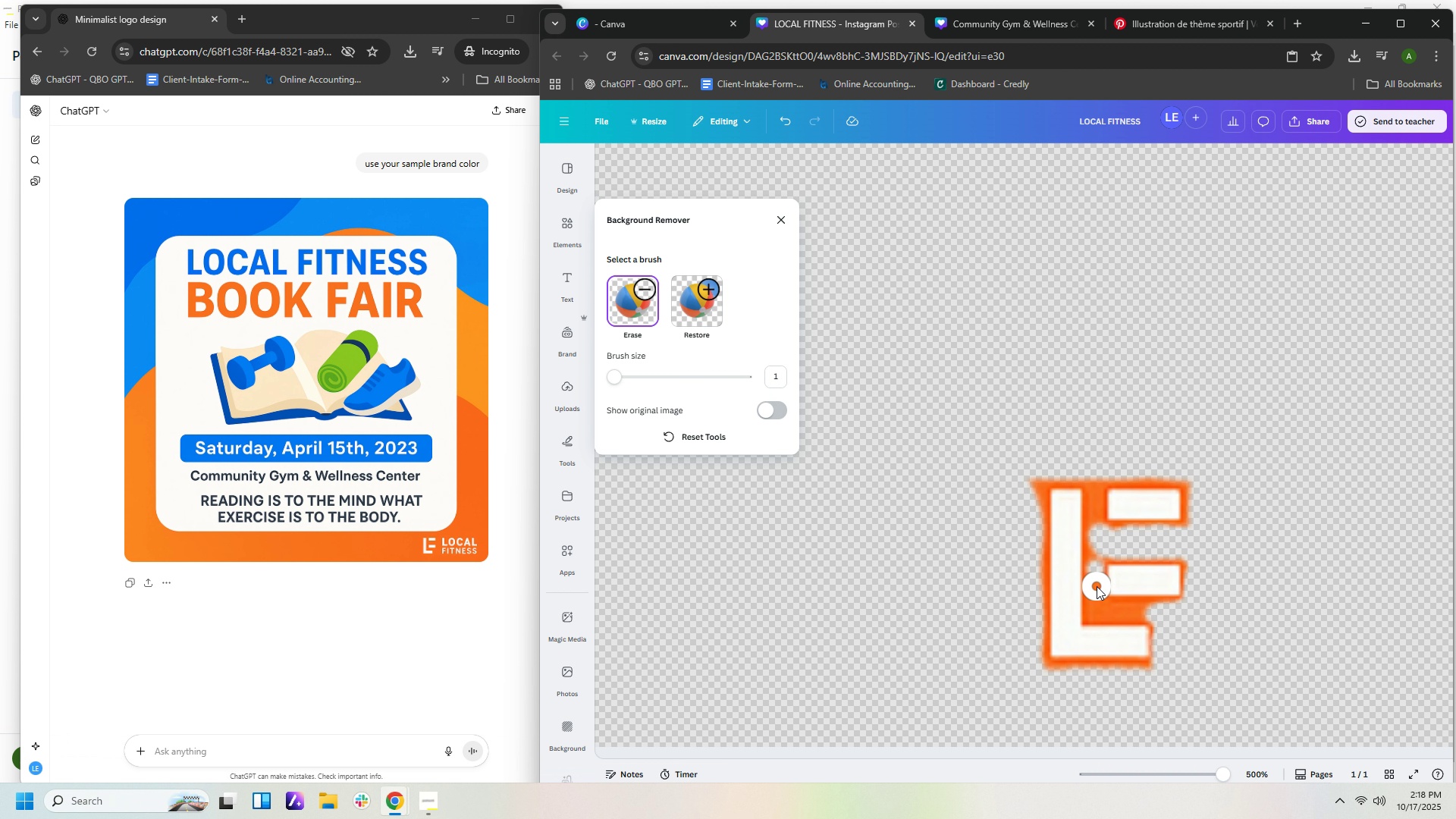 
left_click([1095, 585])
 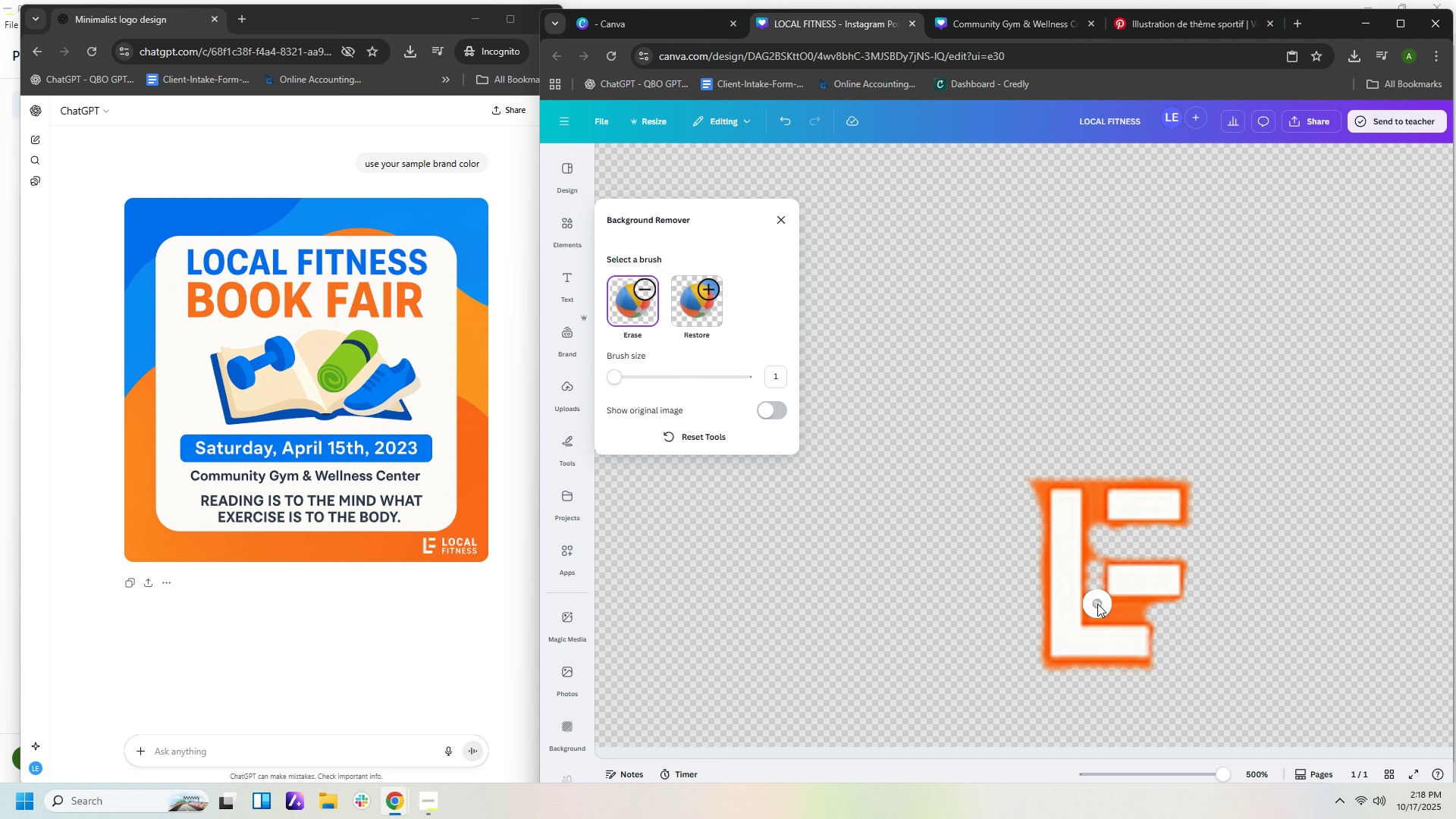 
left_click([1097, 604])
 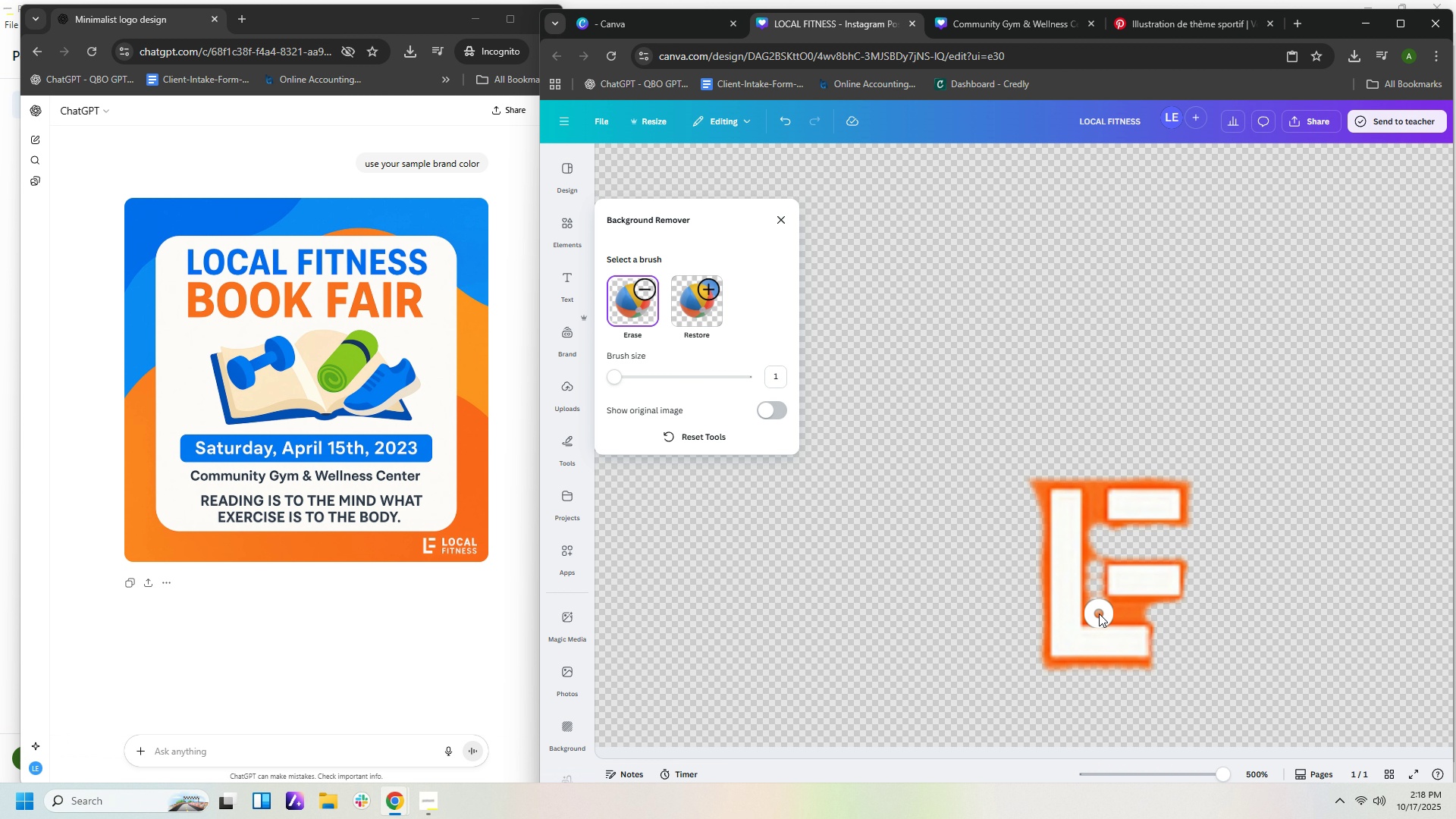 
left_click([1099, 613])
 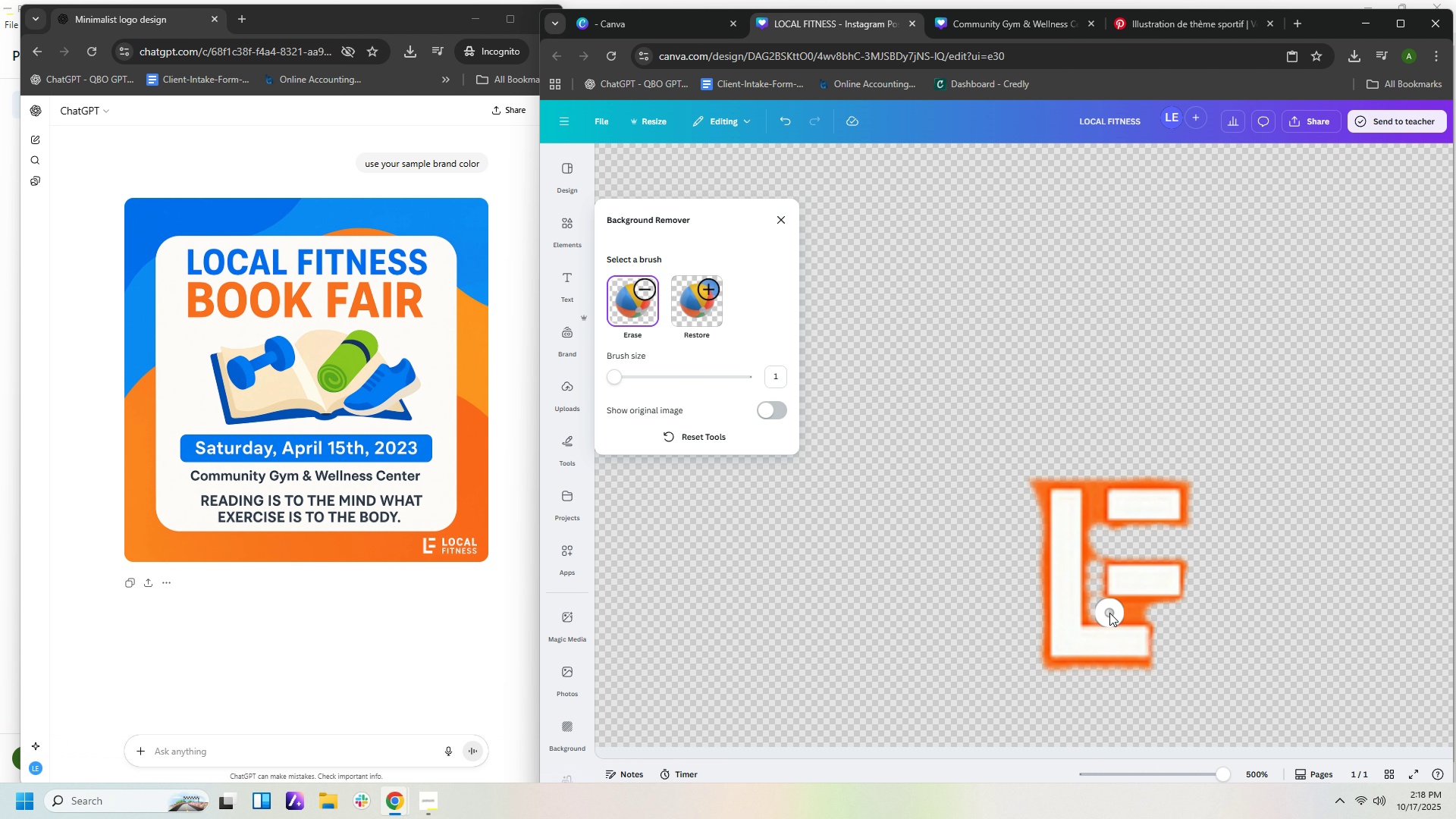 
left_click([1109, 613])
 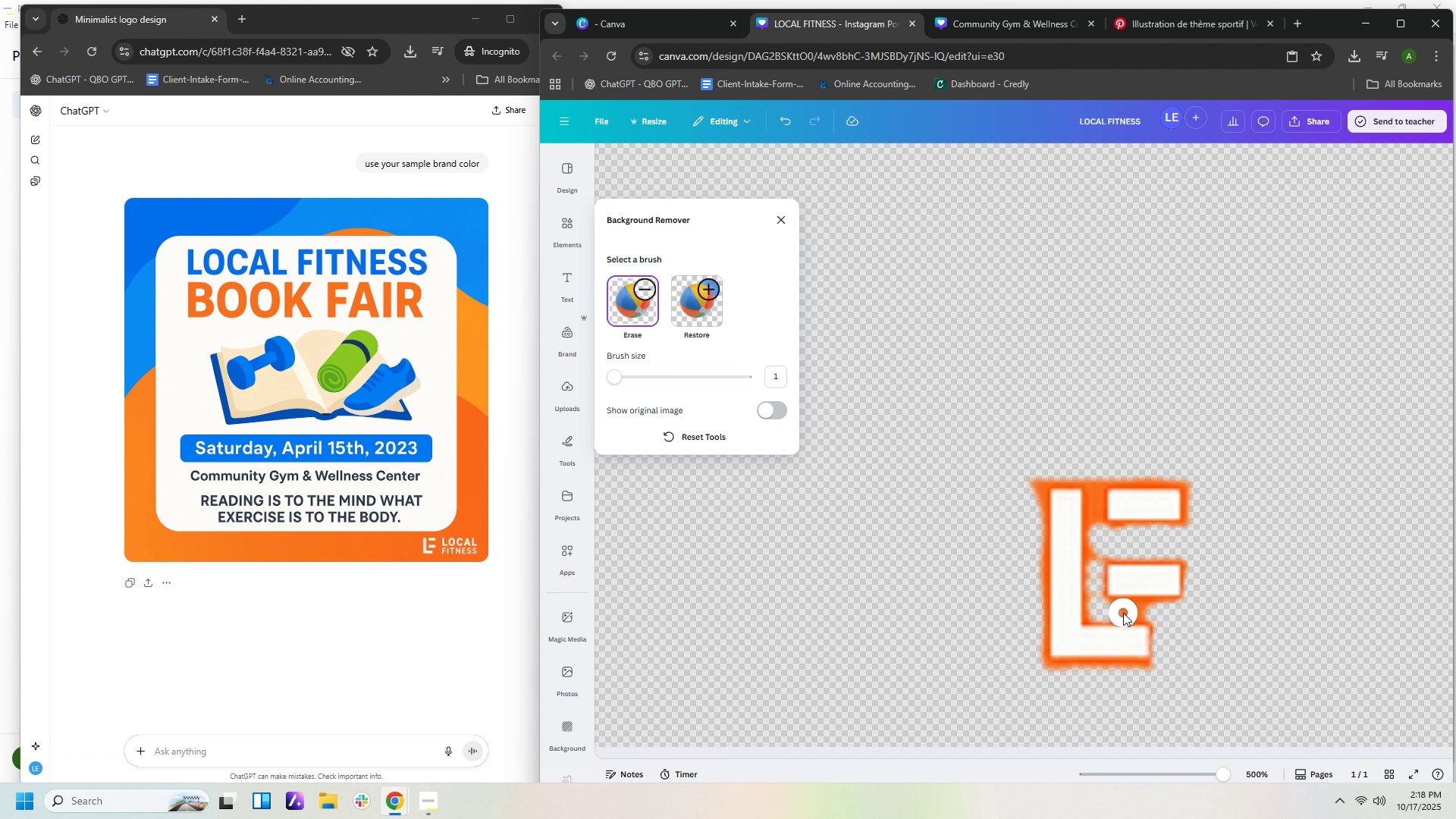 
left_click([1123, 613])
 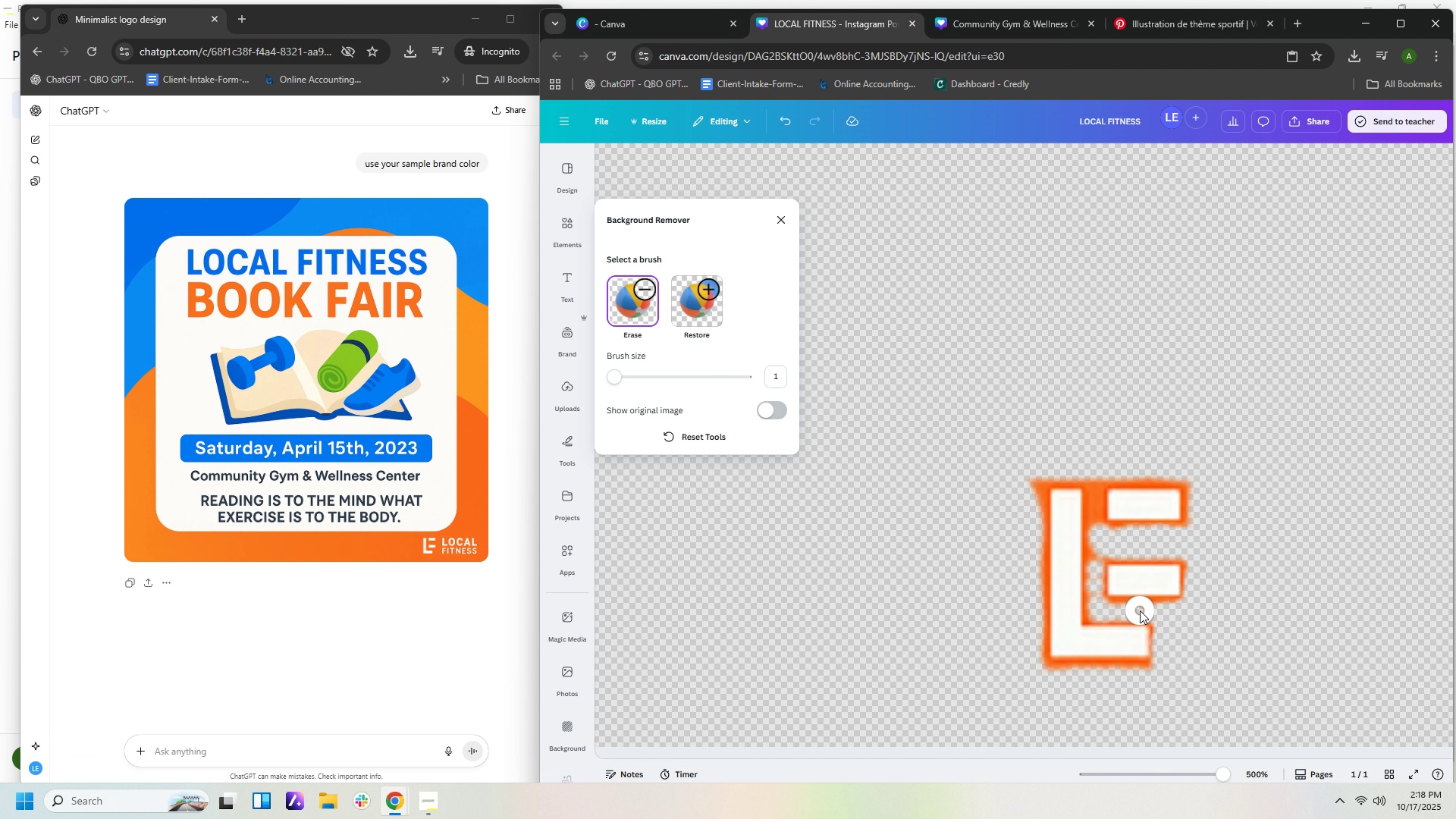 
double_click([1140, 610])
 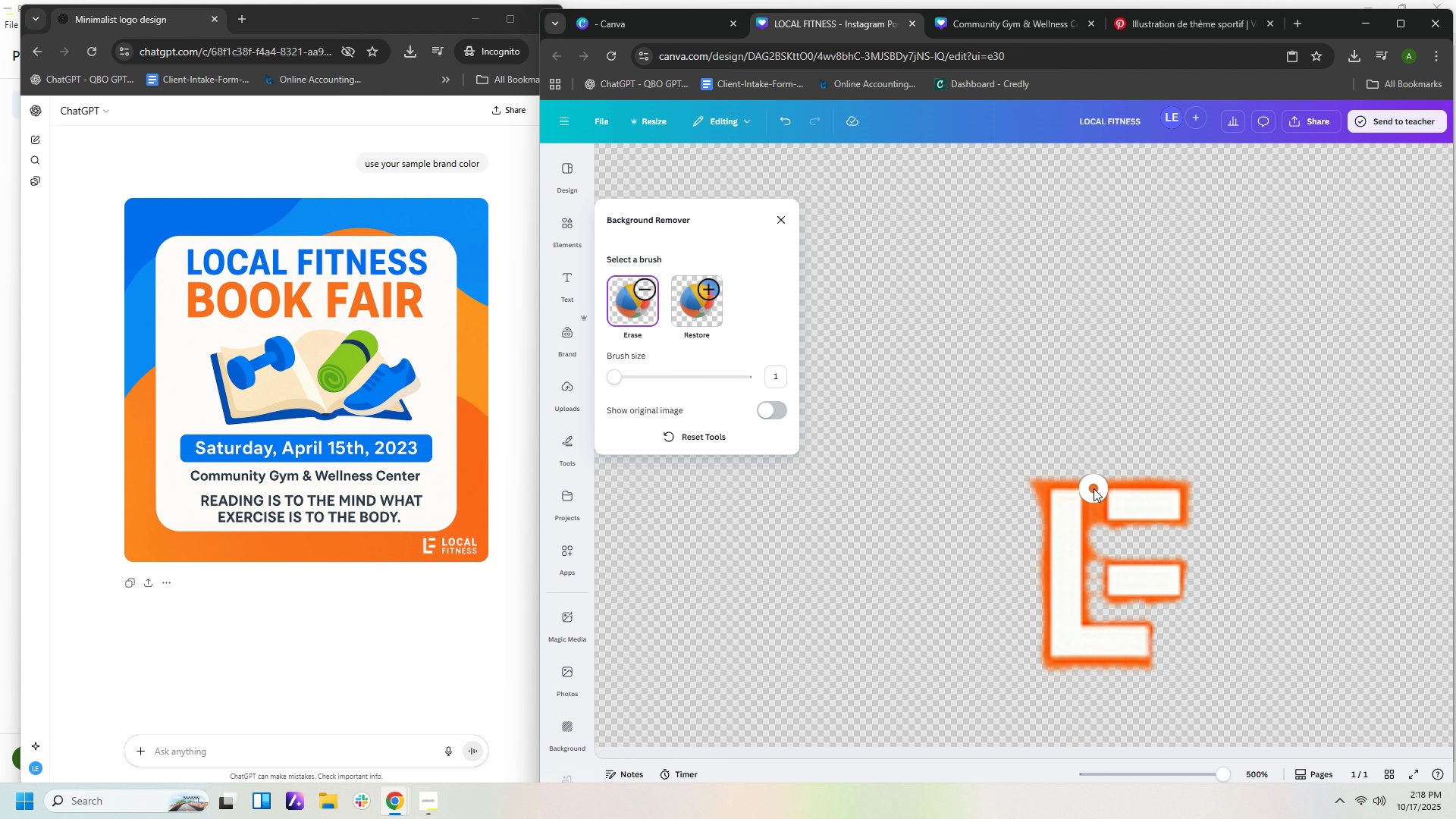 
left_click([1094, 488])
 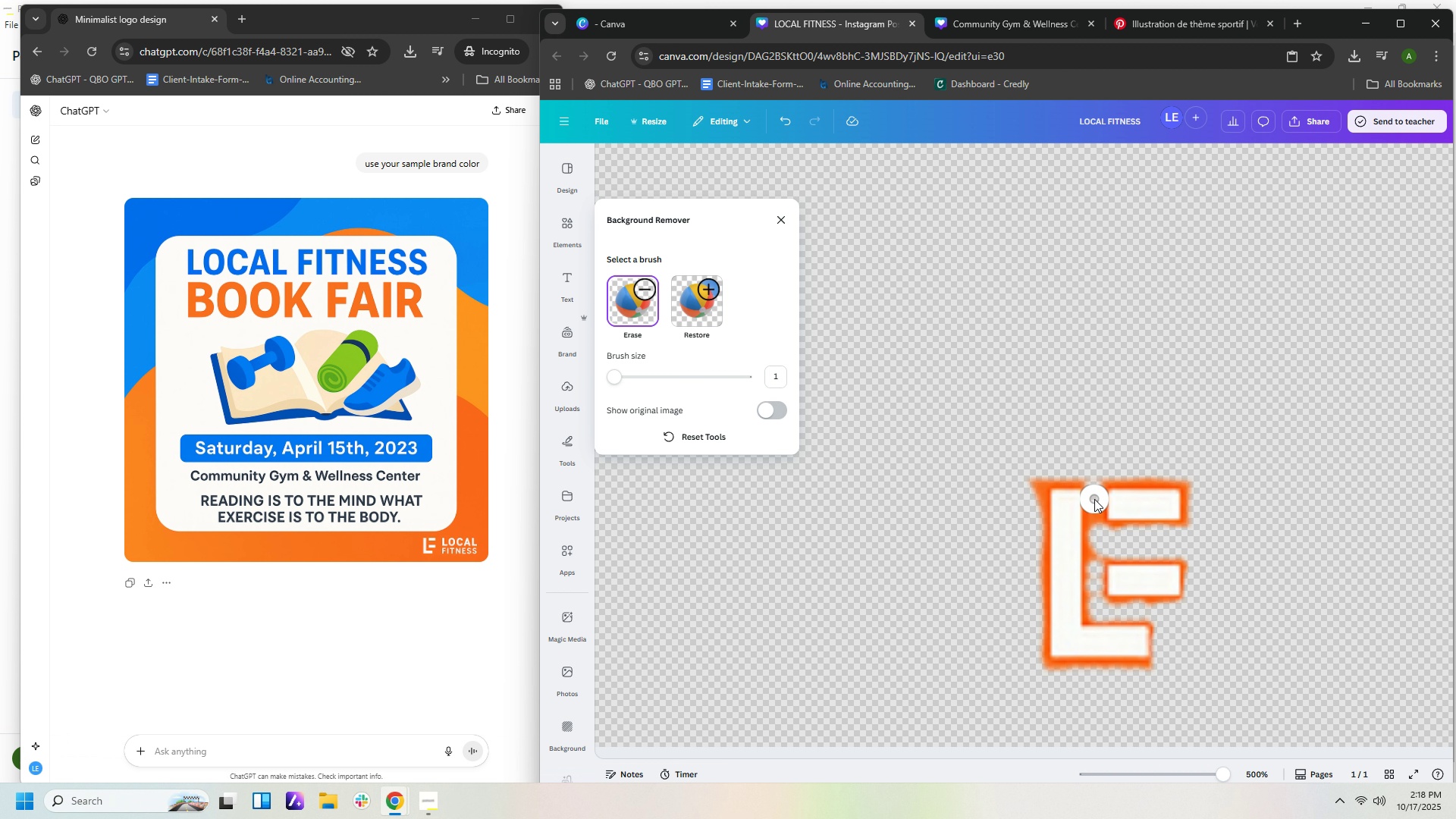 
left_click([1094, 499])
 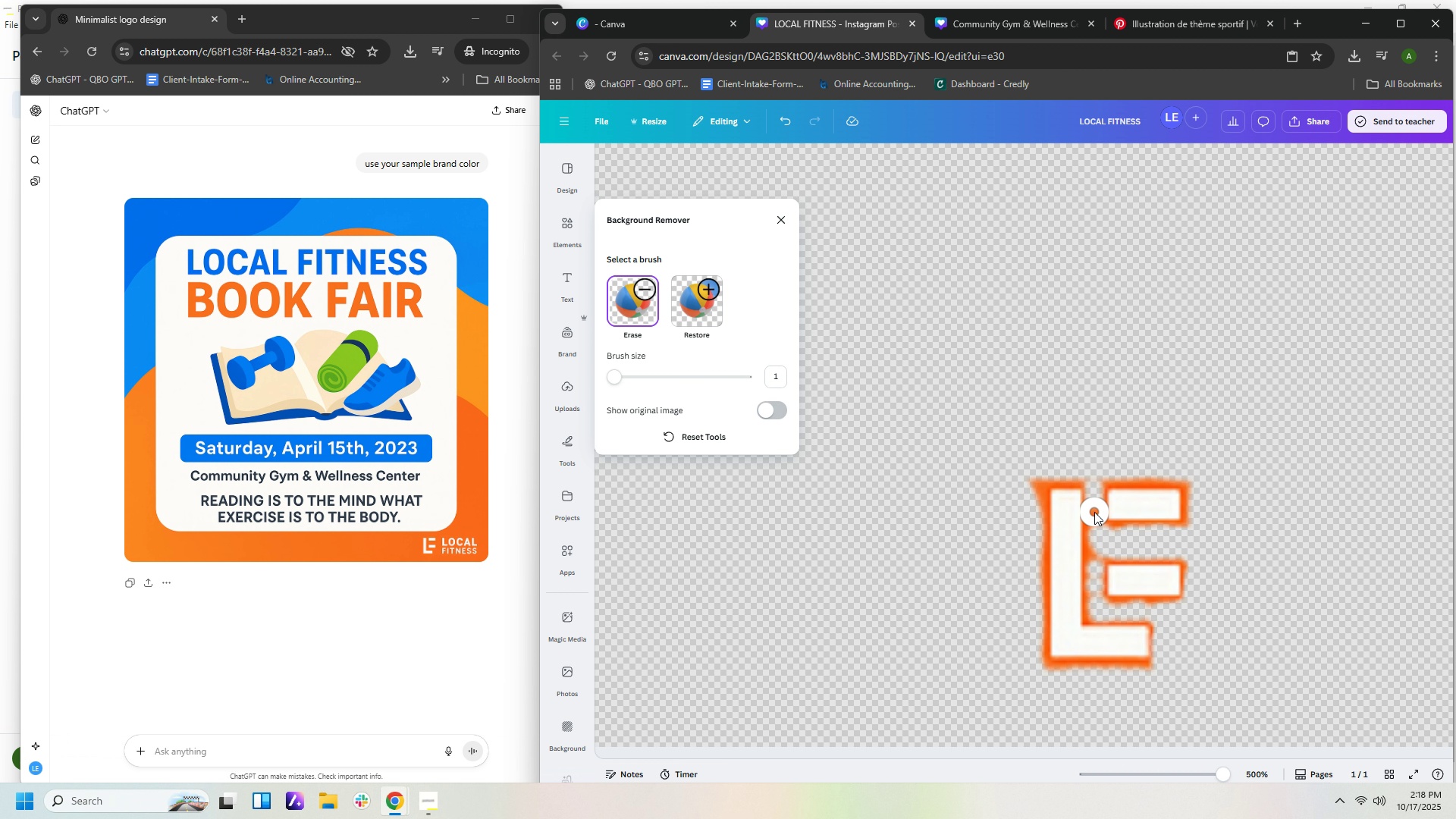 
left_click([1094, 512])
 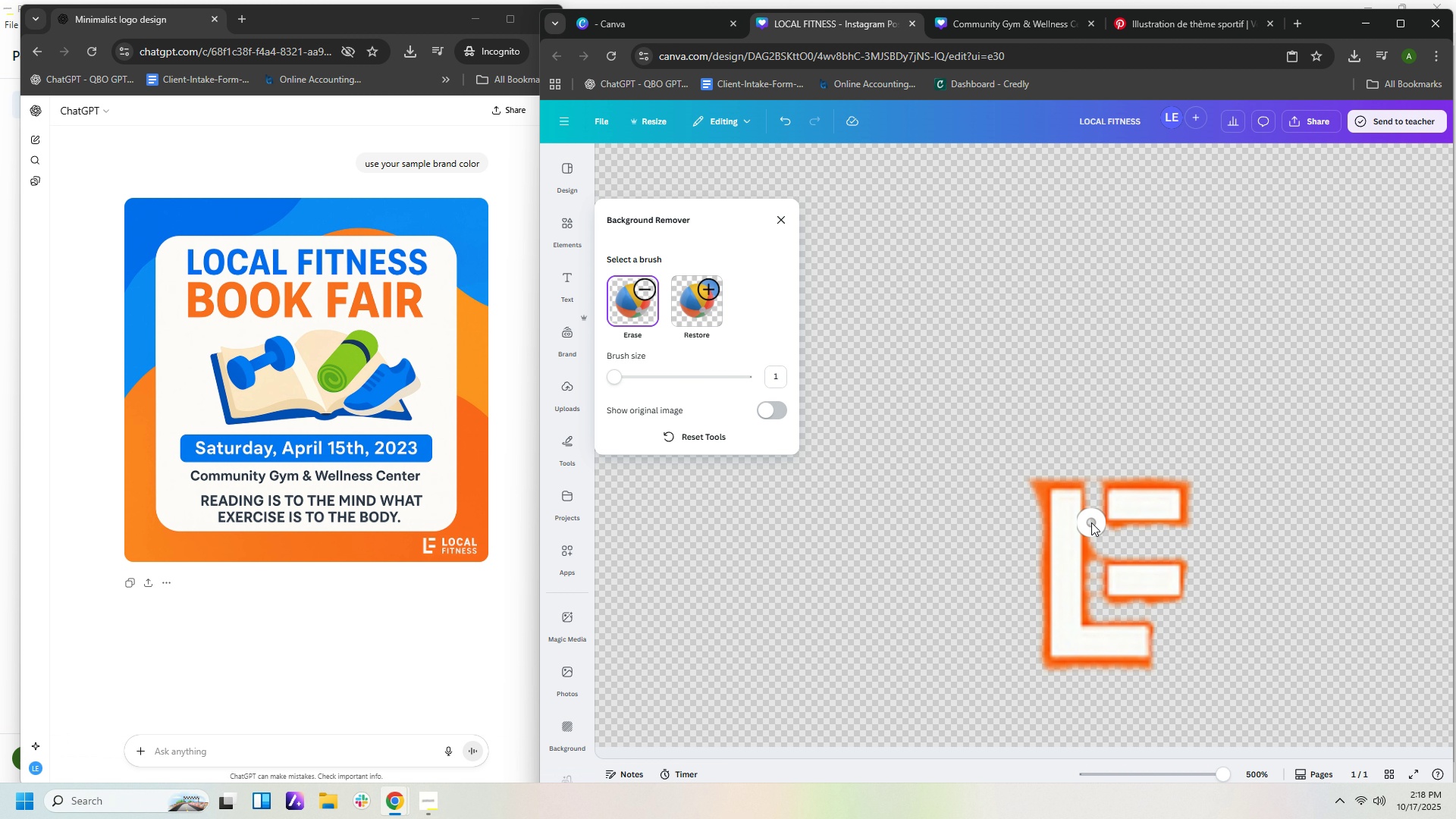 
left_click([1091, 522])
 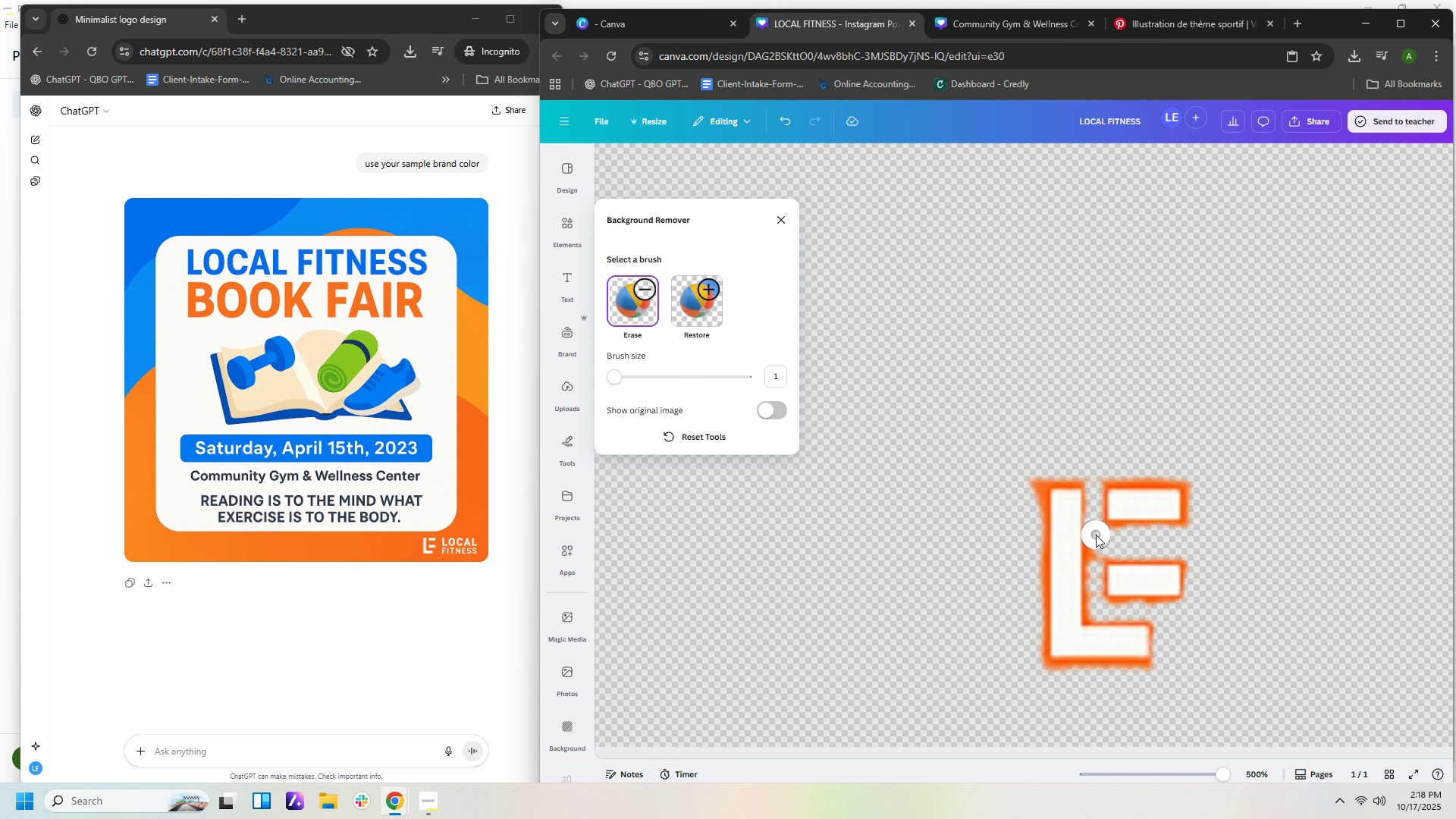 
left_click([1095, 533])
 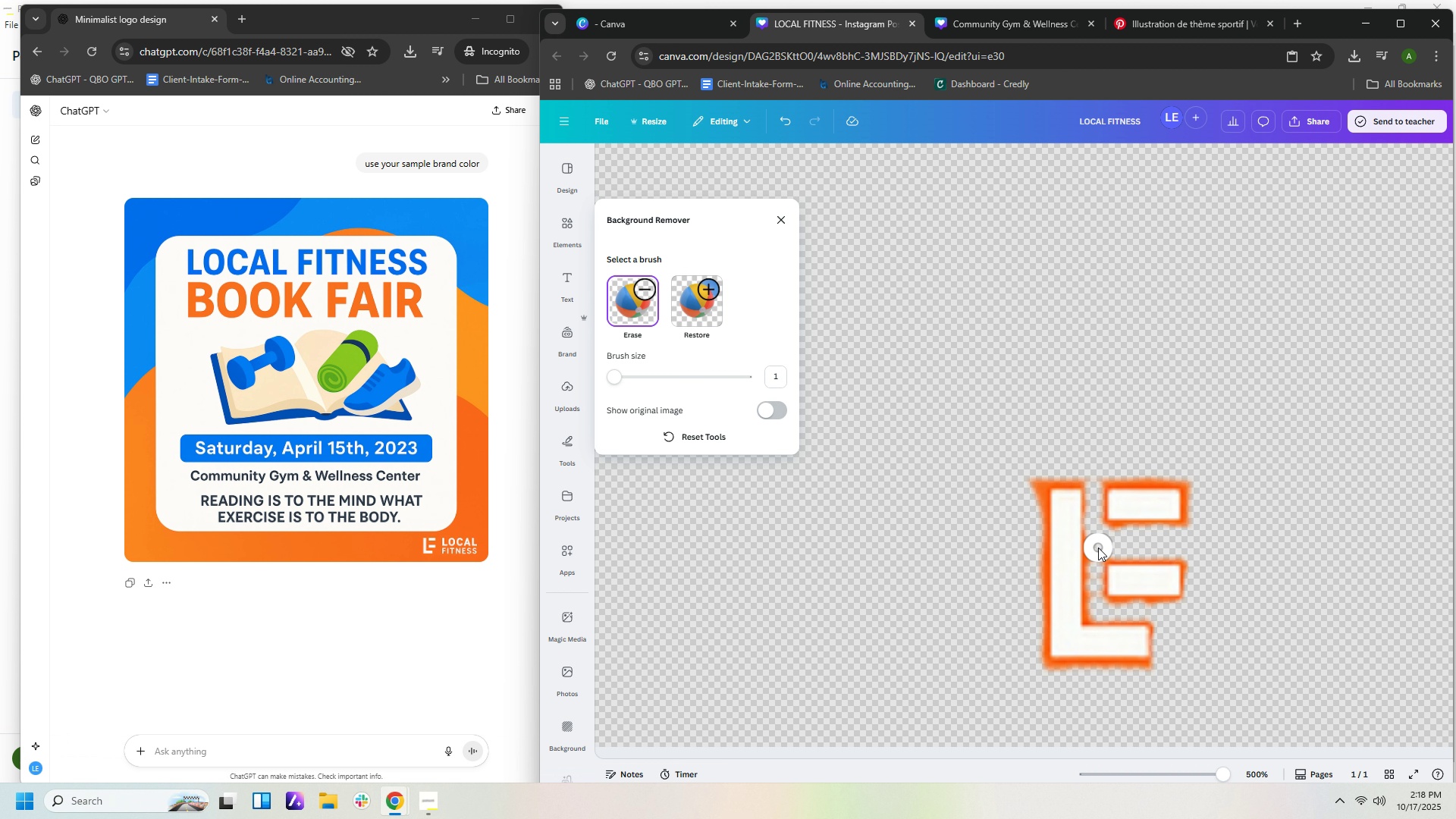 
left_click([1098, 548])
 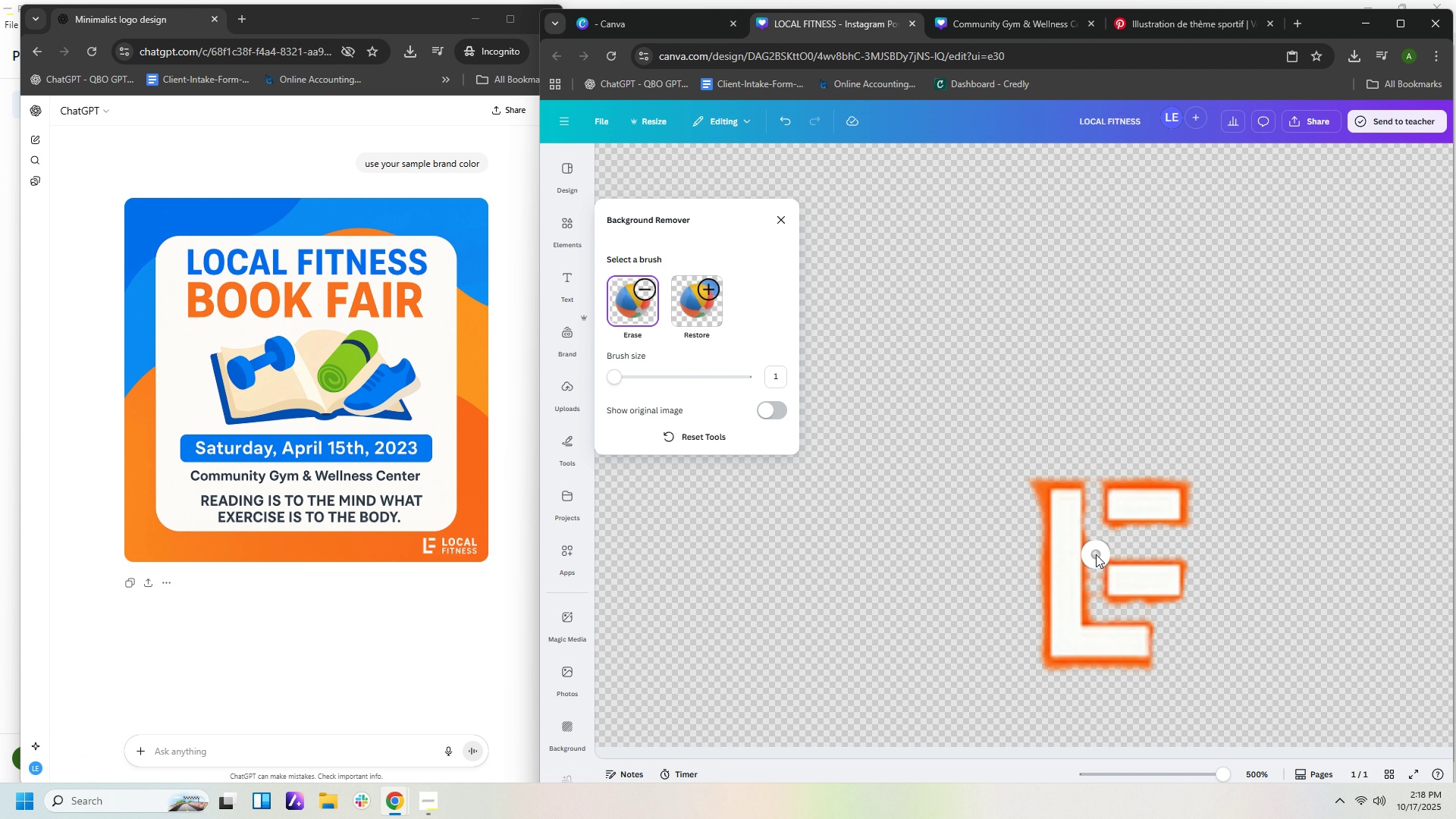 
left_click([1096, 554])
 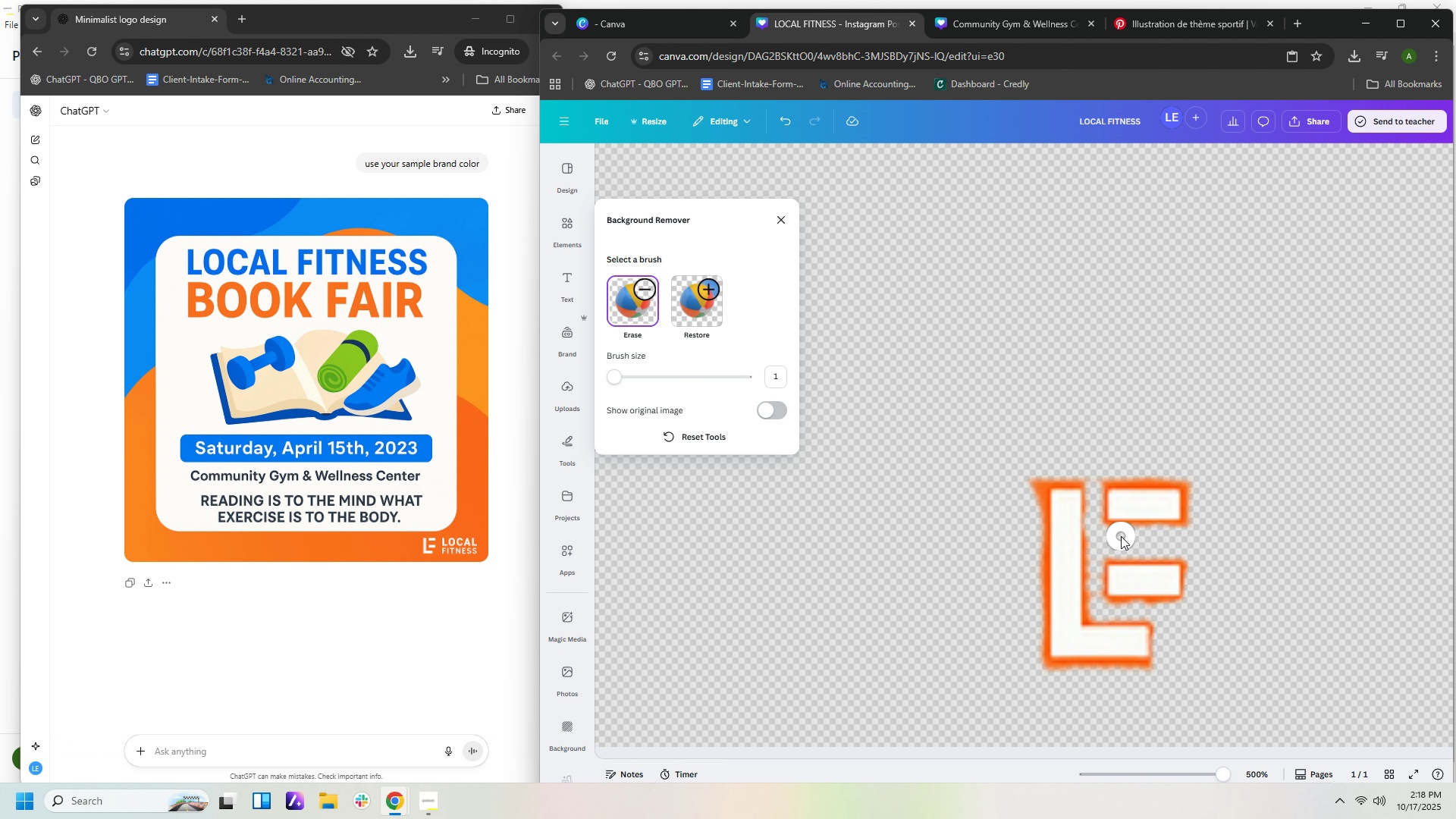 
left_click([1121, 536])
 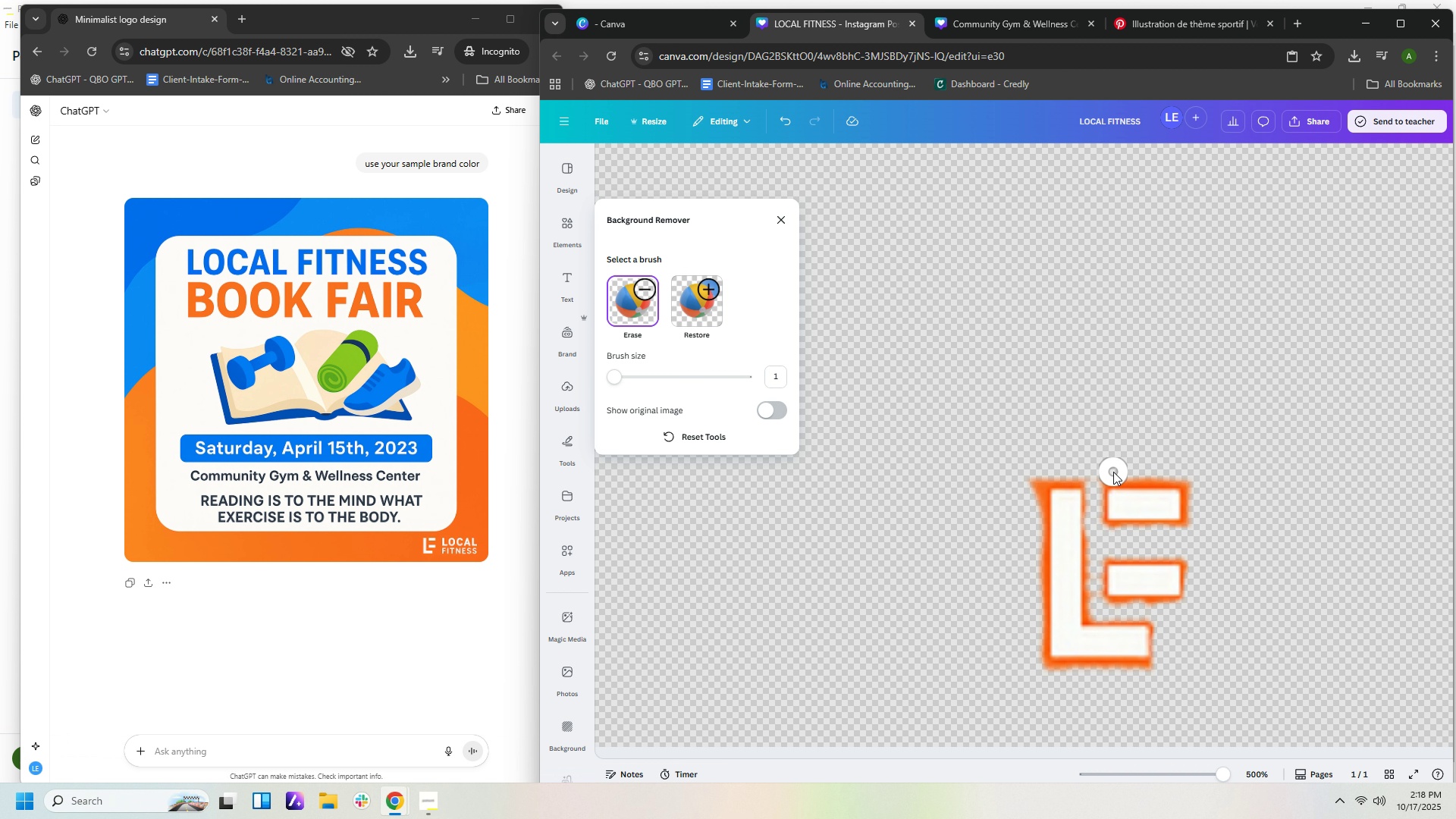 
left_click([1113, 472])
 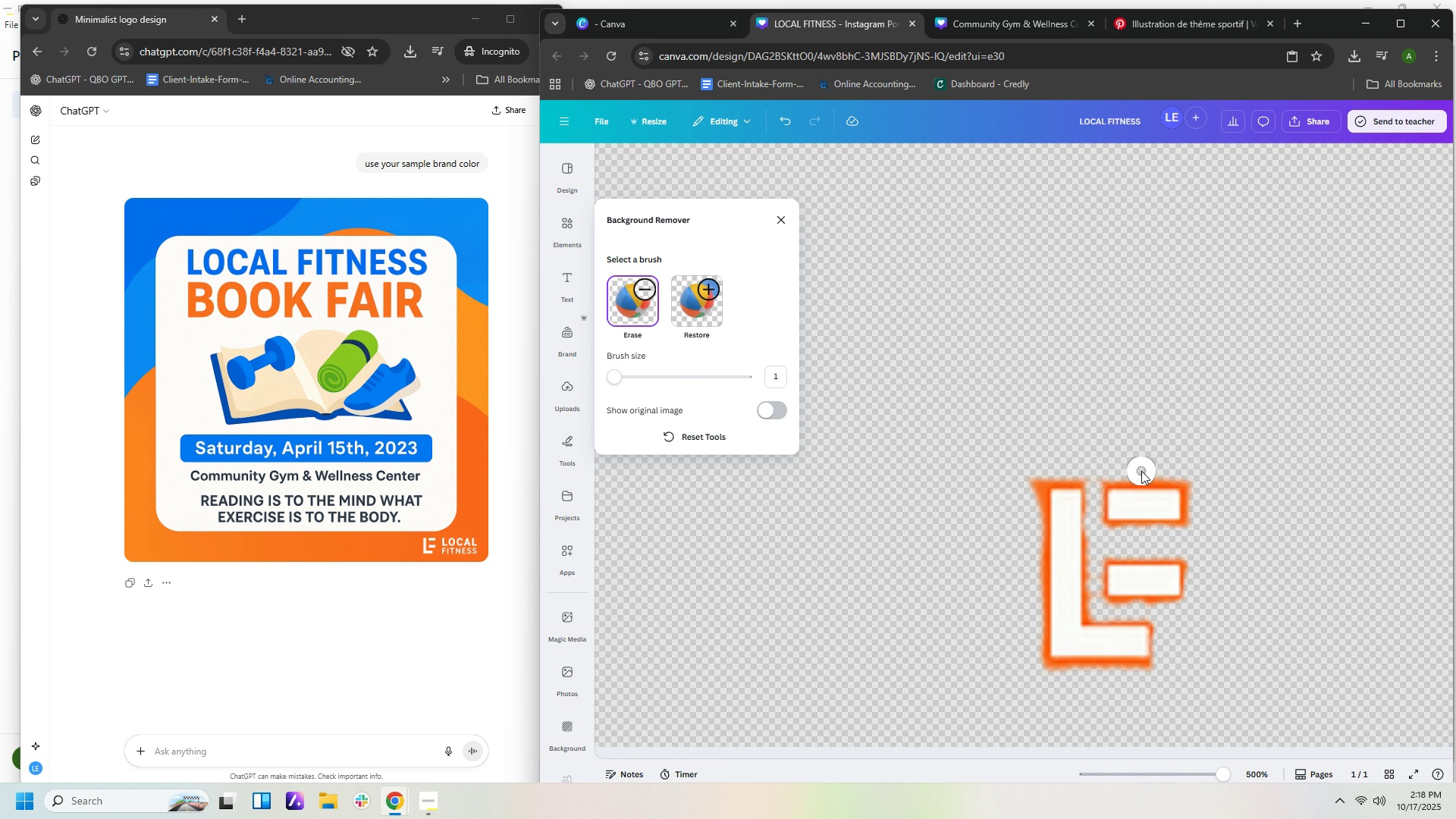 
double_click([1141, 471])
 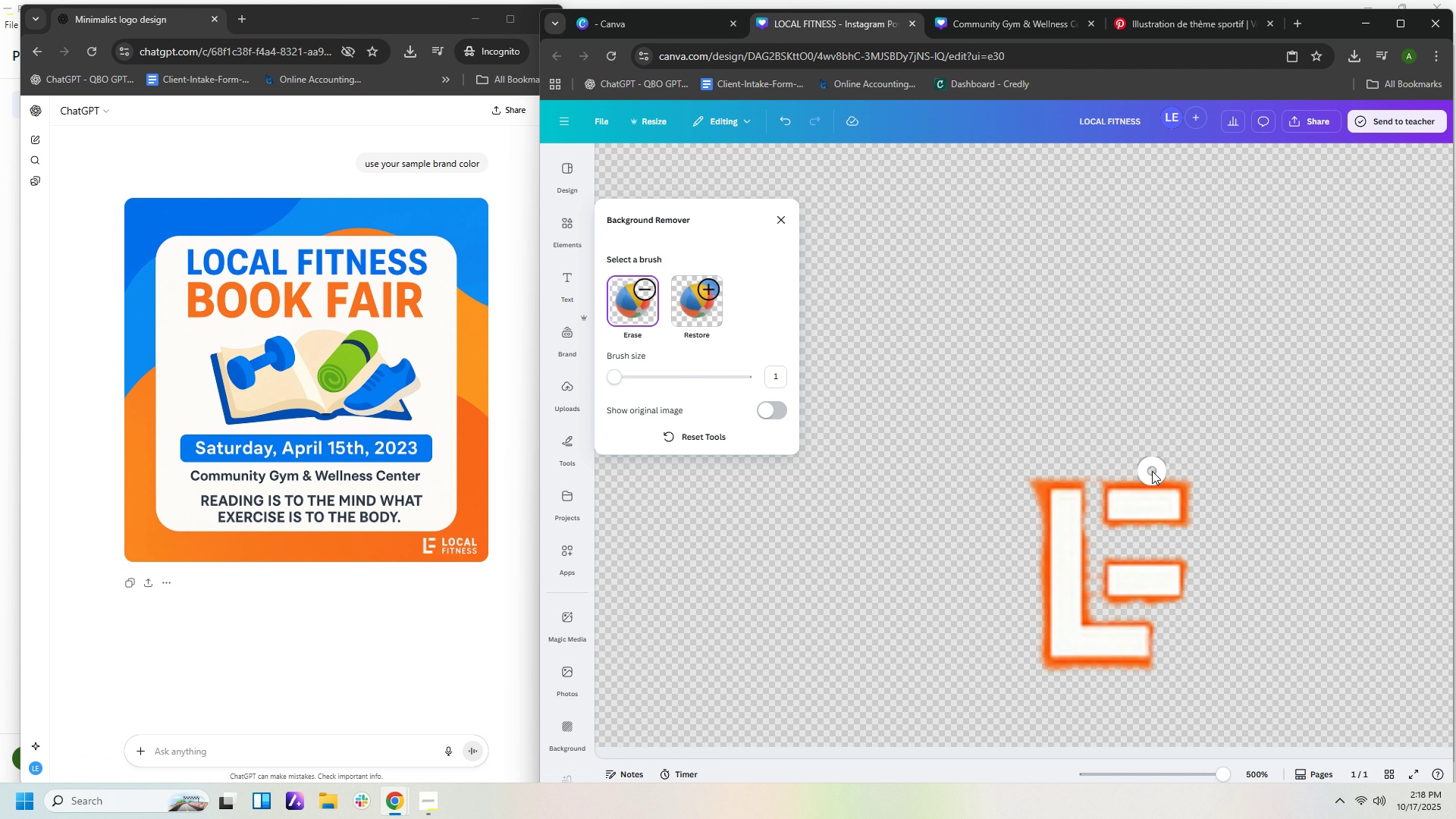 
left_click([1152, 471])
 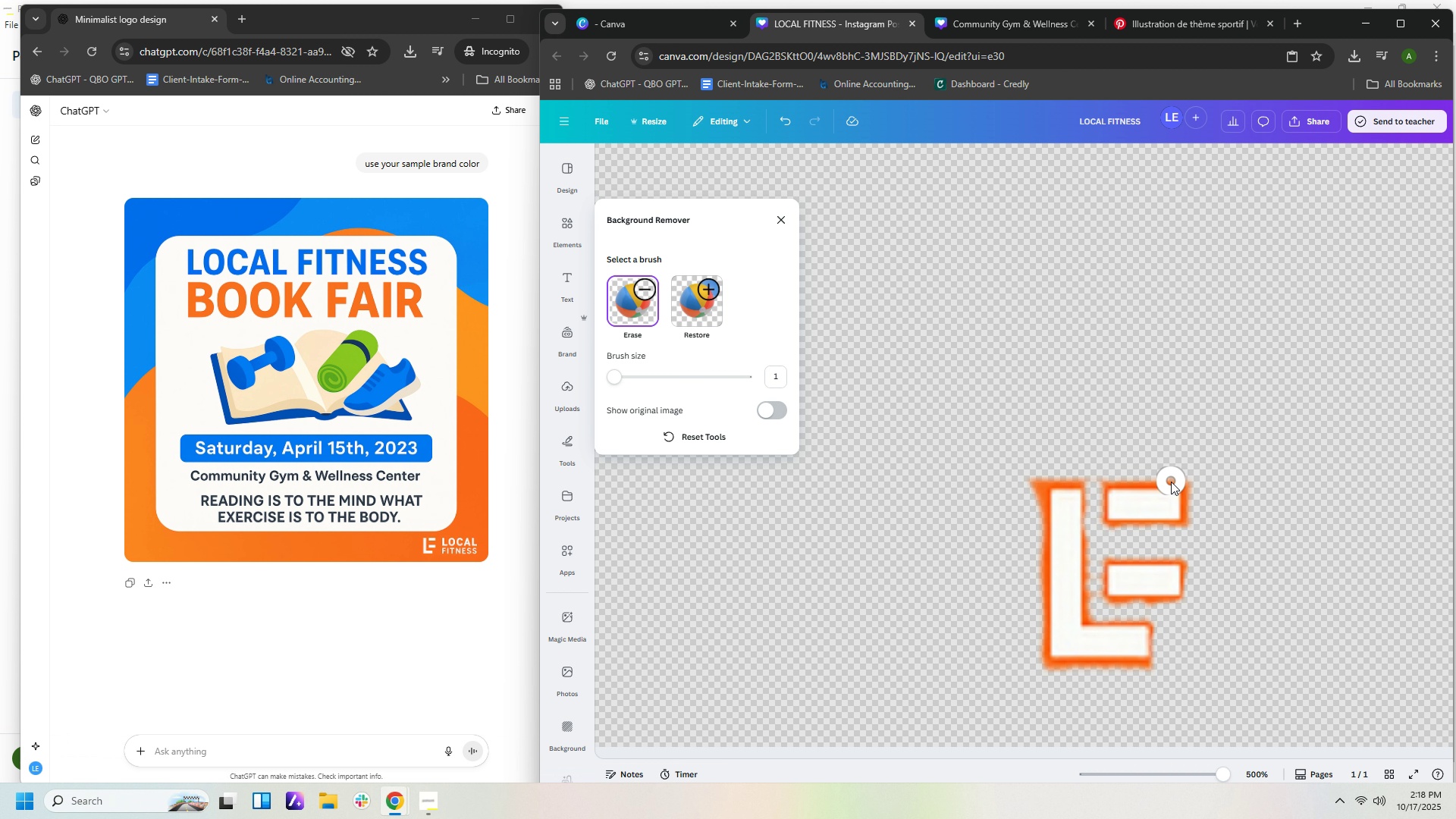 
left_click_drag(start_coordinate=[1171, 482], to_coordinate=[1147, 483])
 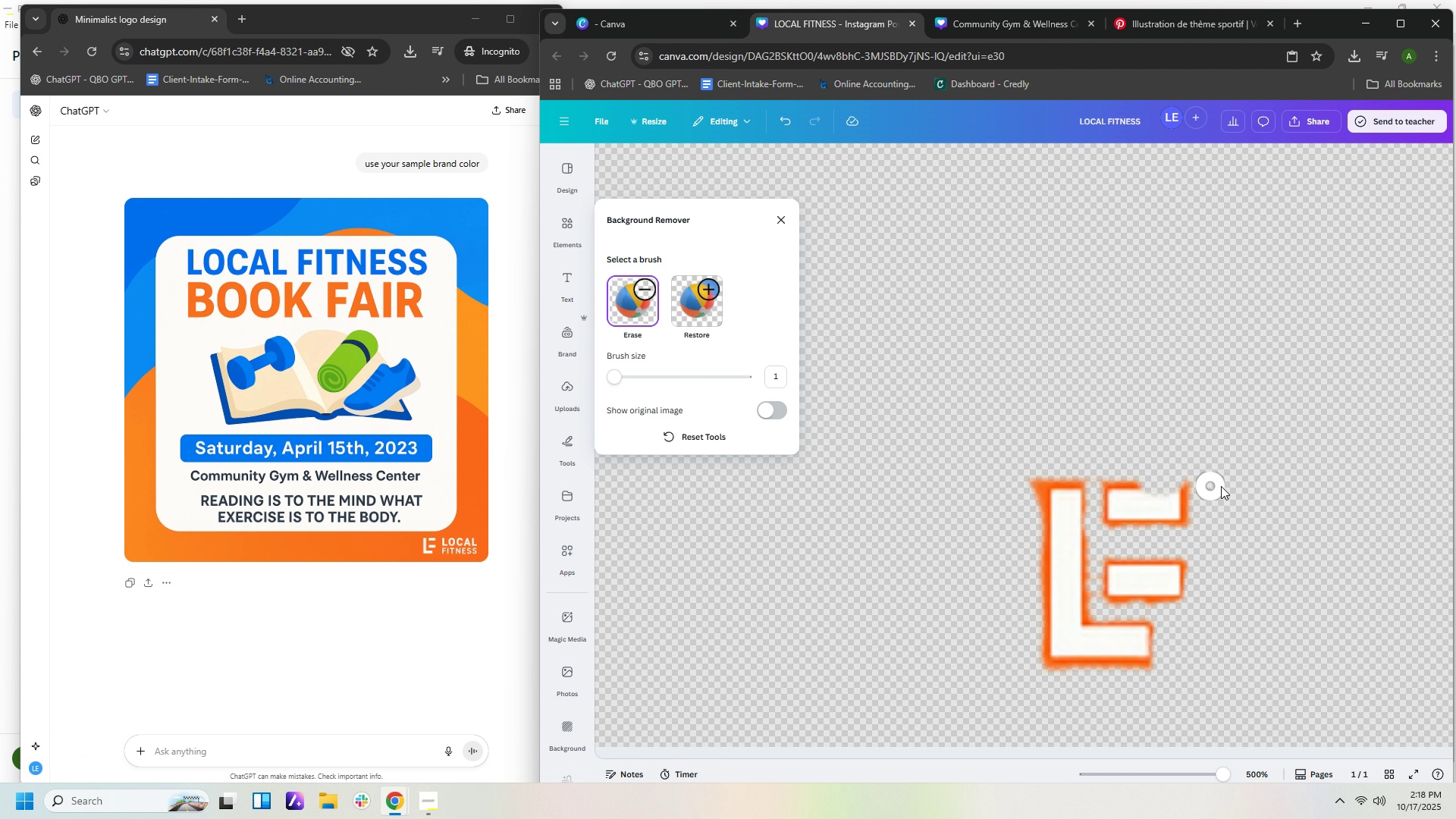 
key(Control+Z)
 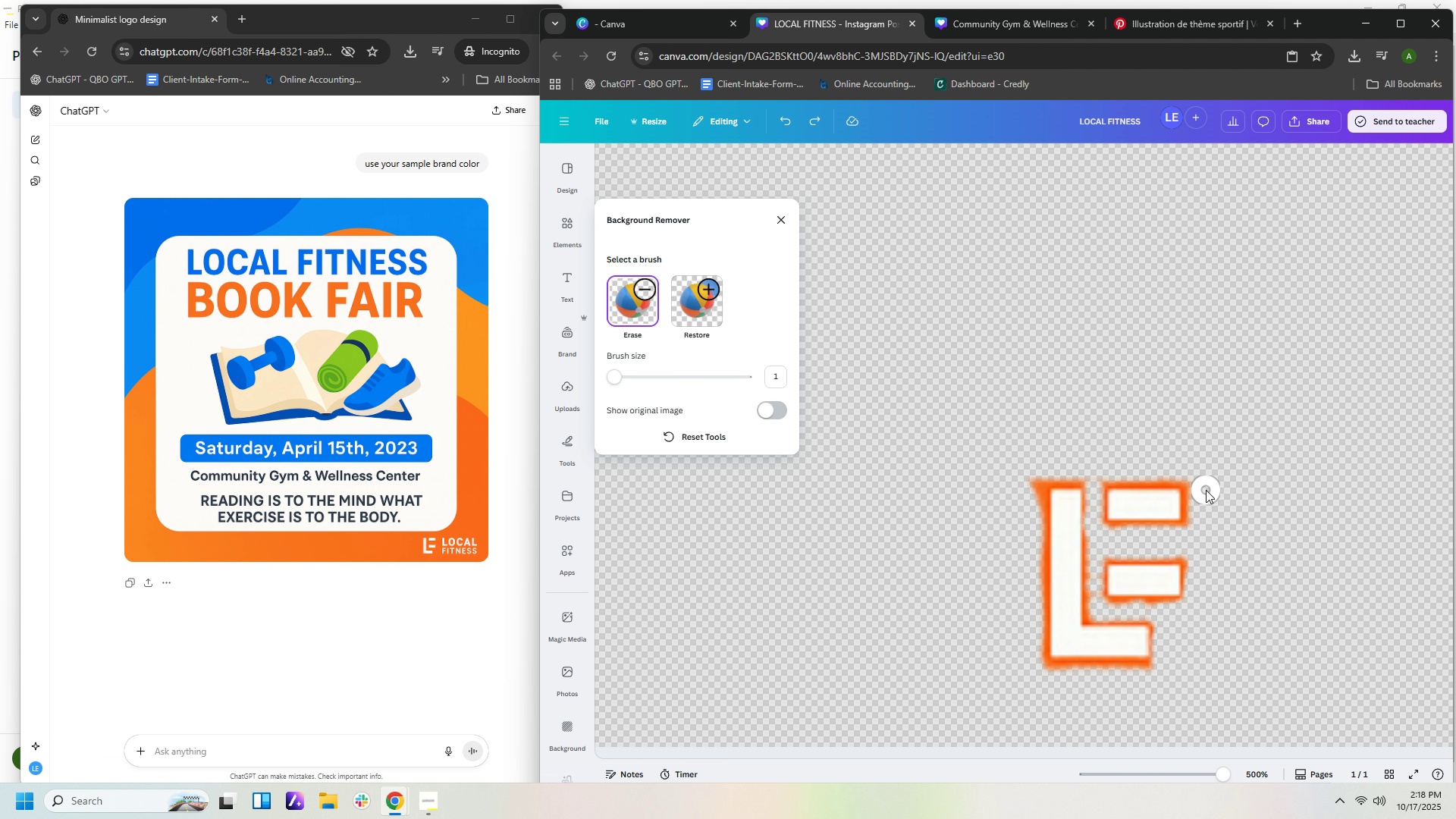 
hold_key(key=ControlLeft, duration=0.44)
 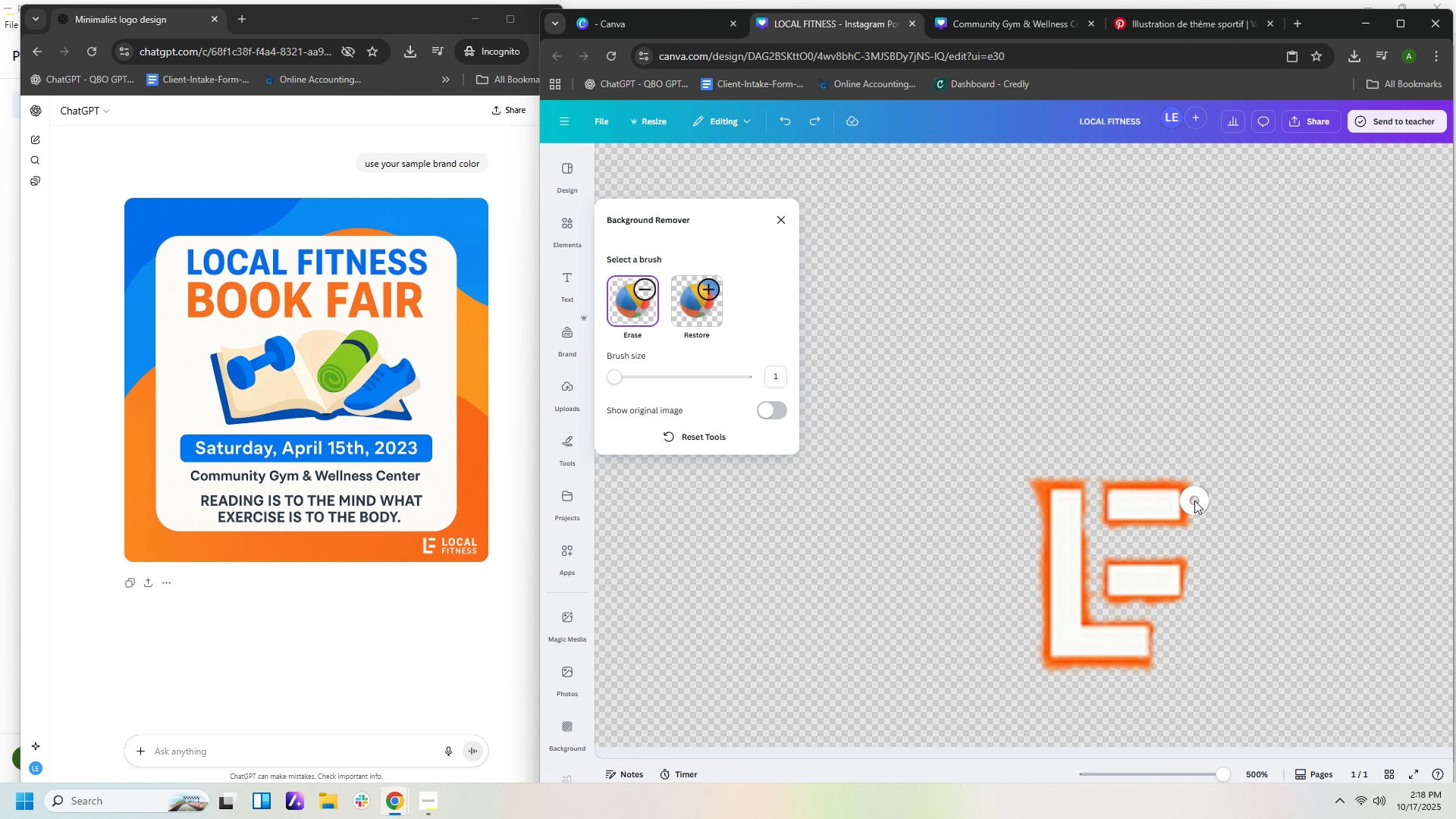 
left_click([1194, 500])
 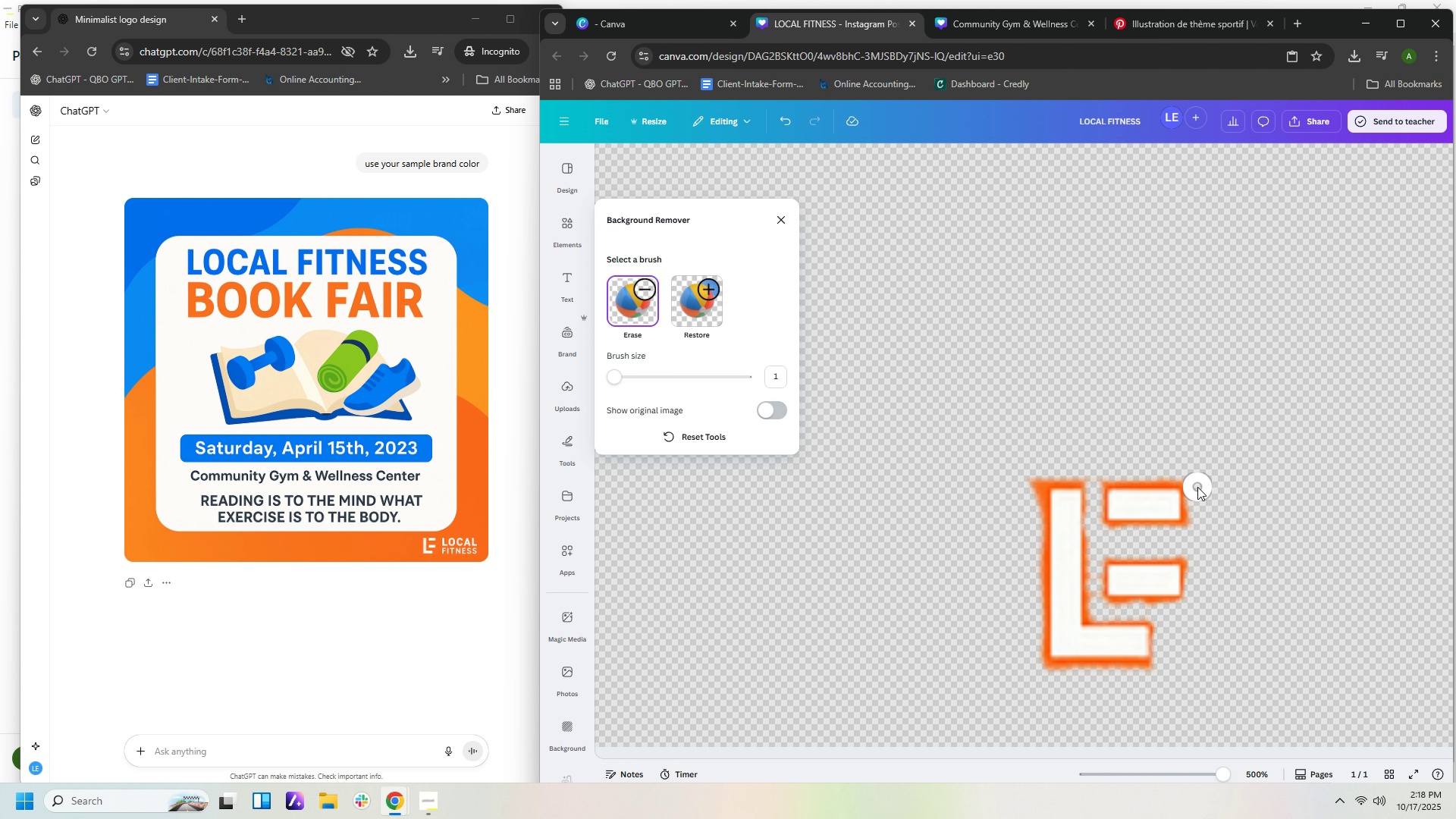 
left_click([1197, 487])
 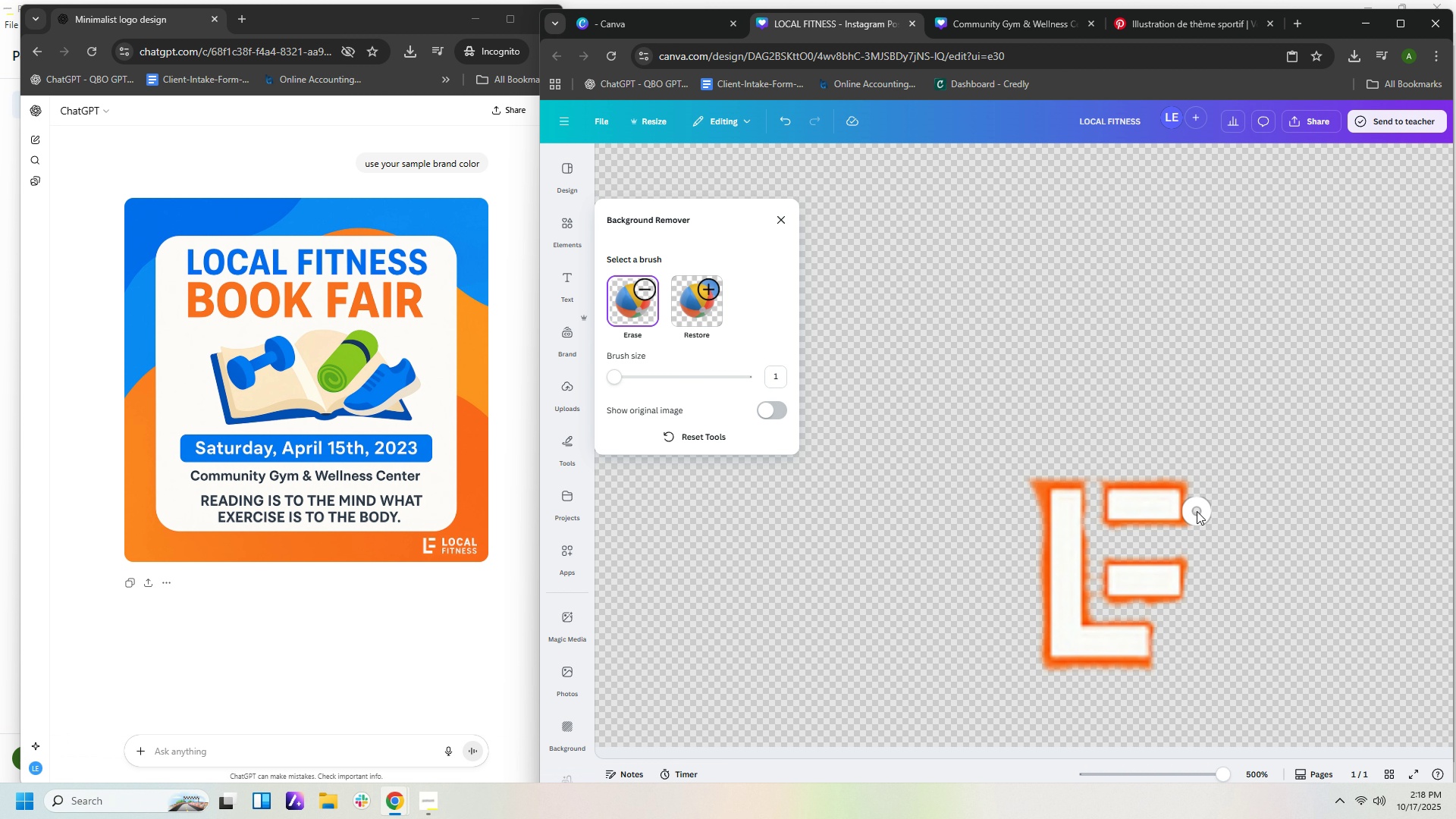 
left_click([1197, 511])
 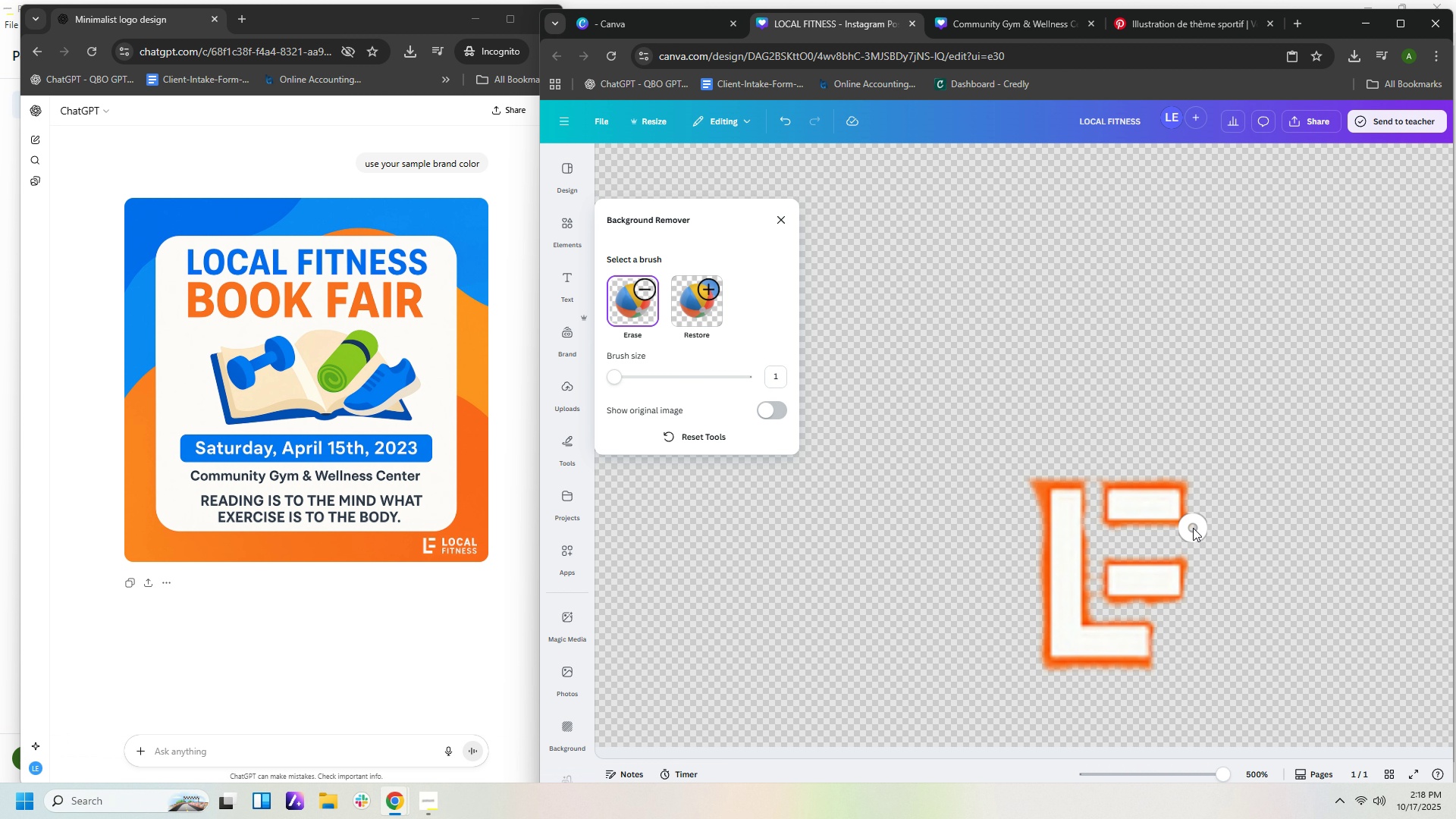 
left_click([1193, 528])
 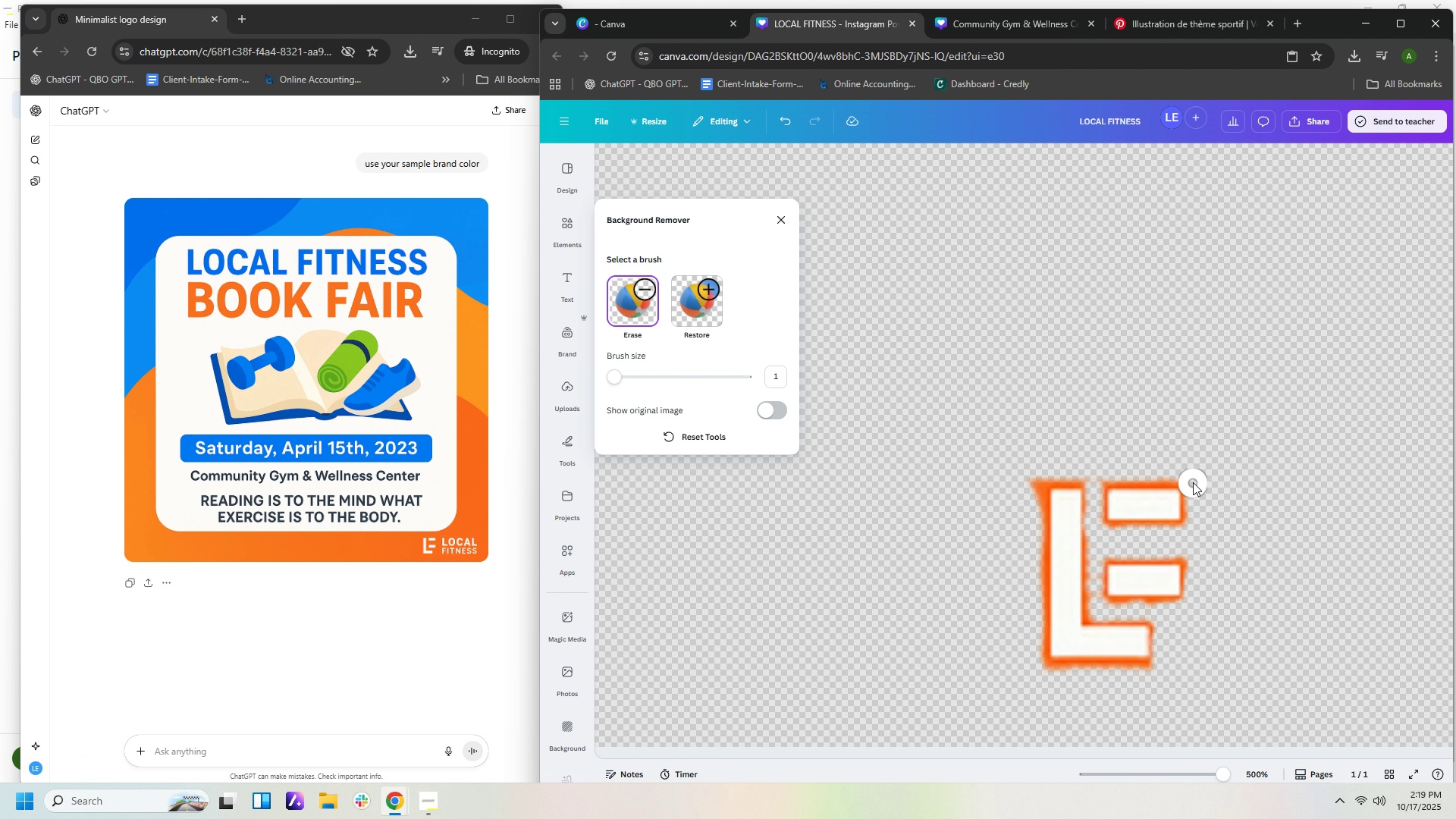 
left_click([1193, 482])
 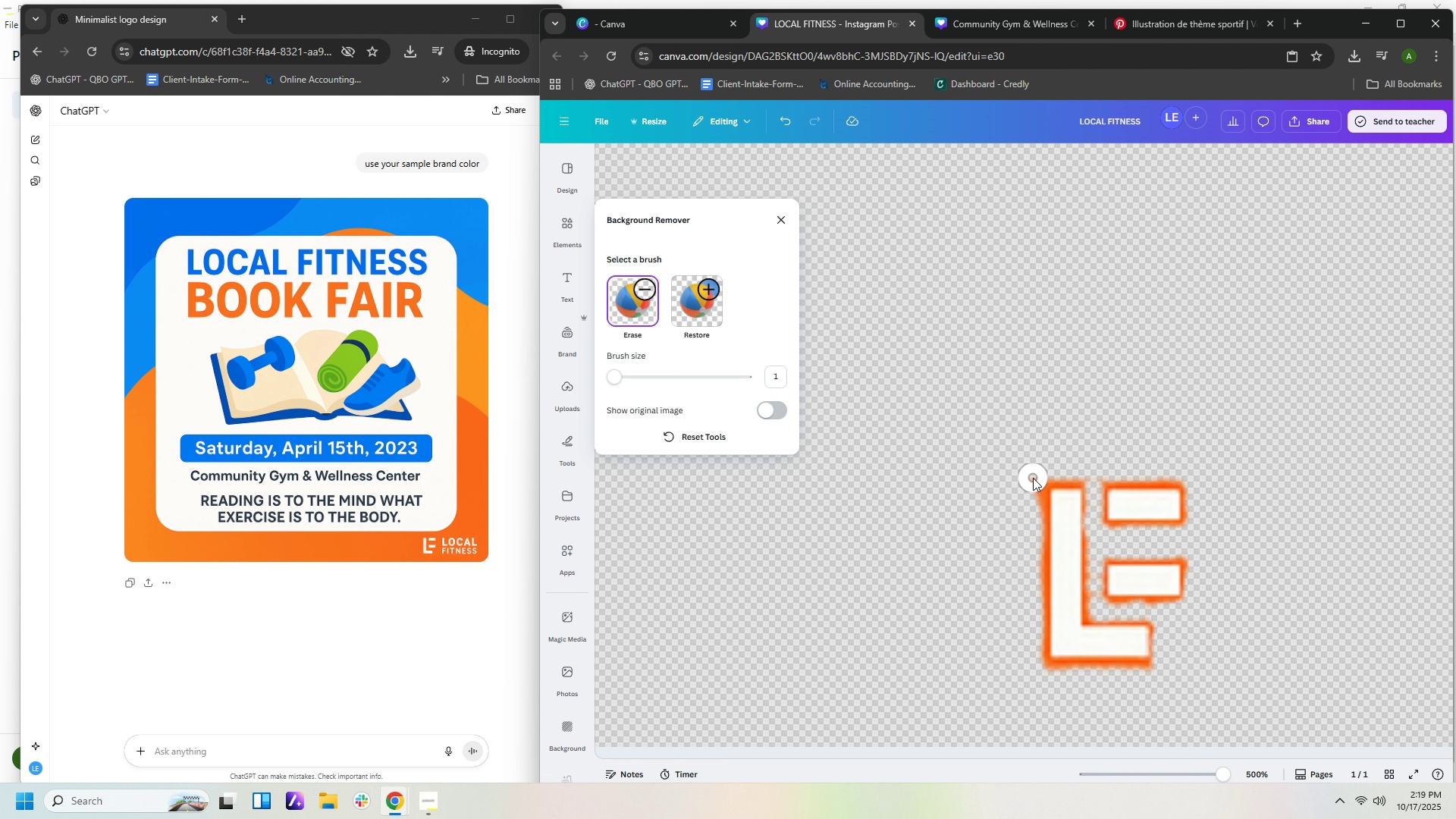 
left_click([1033, 478])
 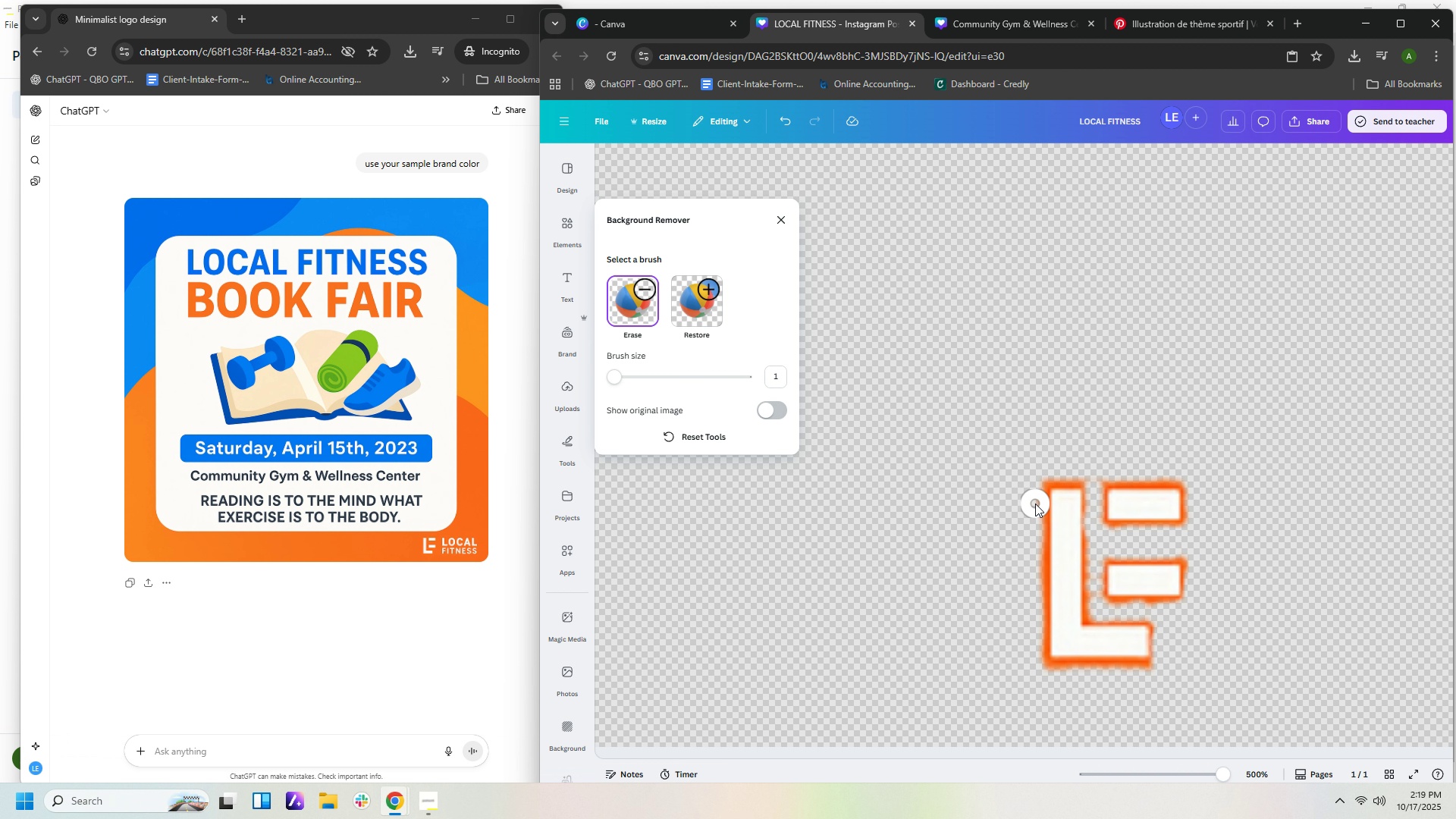 
double_click([1035, 504])
 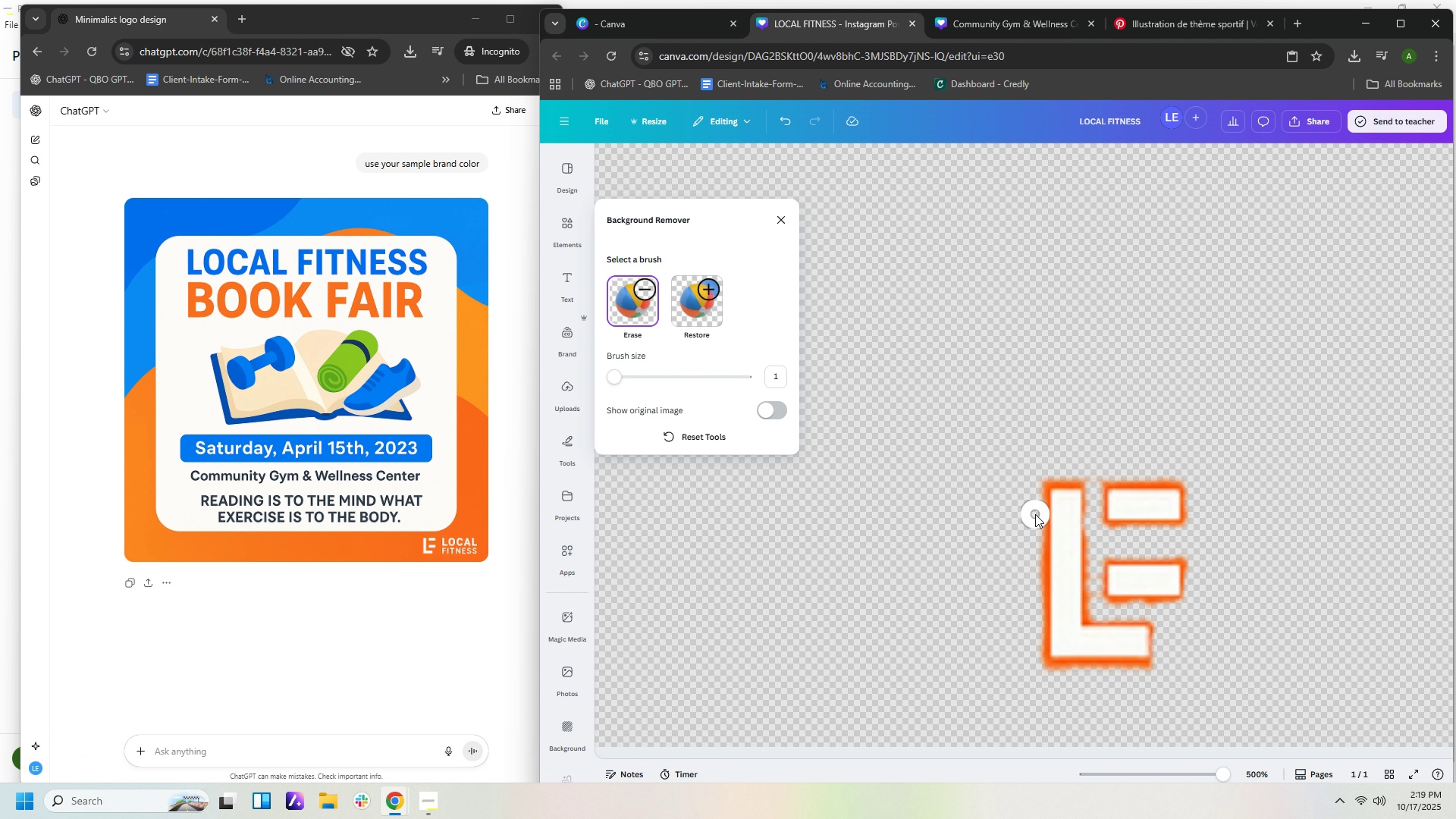 
triple_click([1035, 514])
 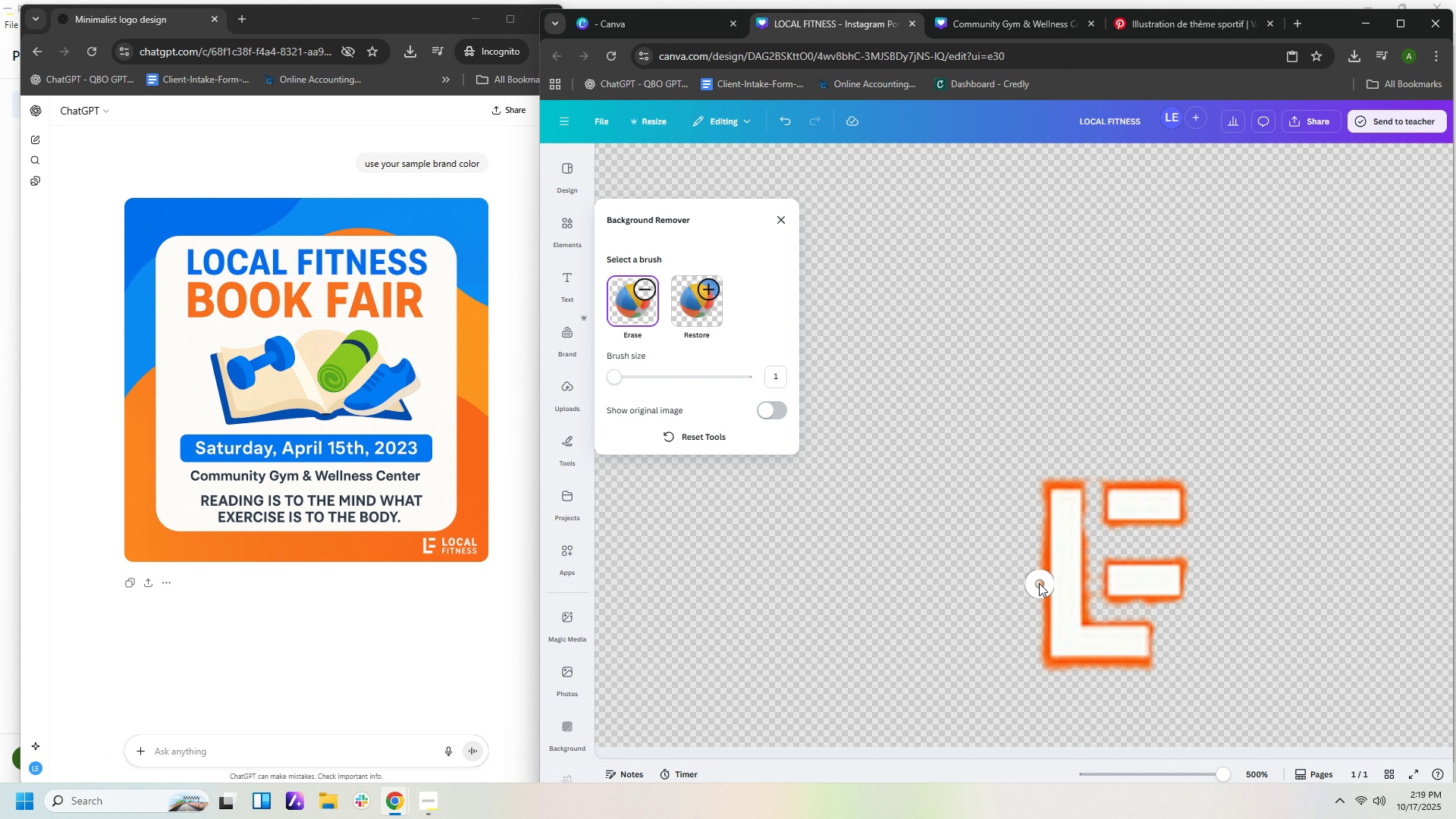 
left_click_drag(start_coordinate=[1039, 583], to_coordinate=[1035, 550])
 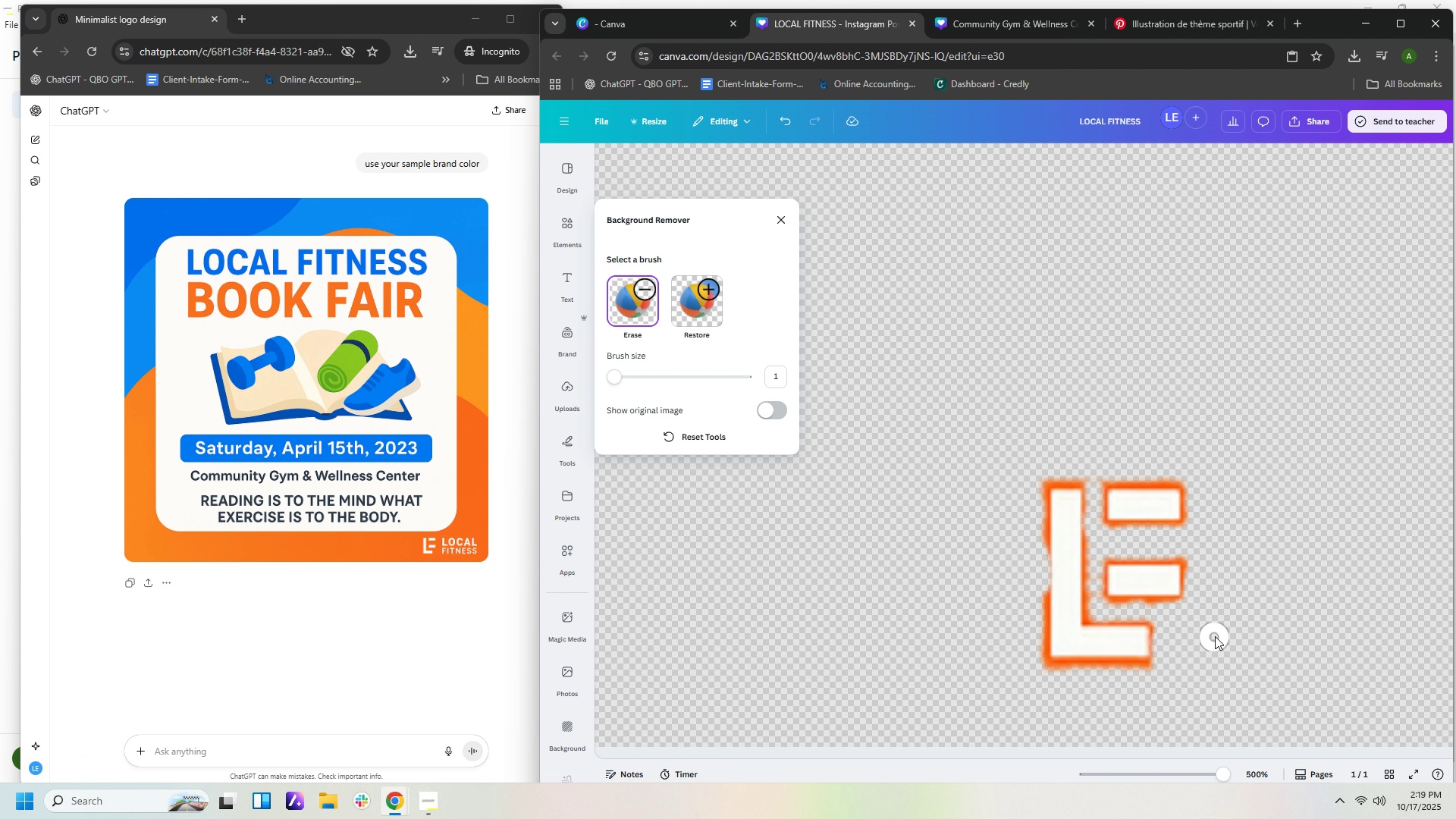 
key(Control+Z)
 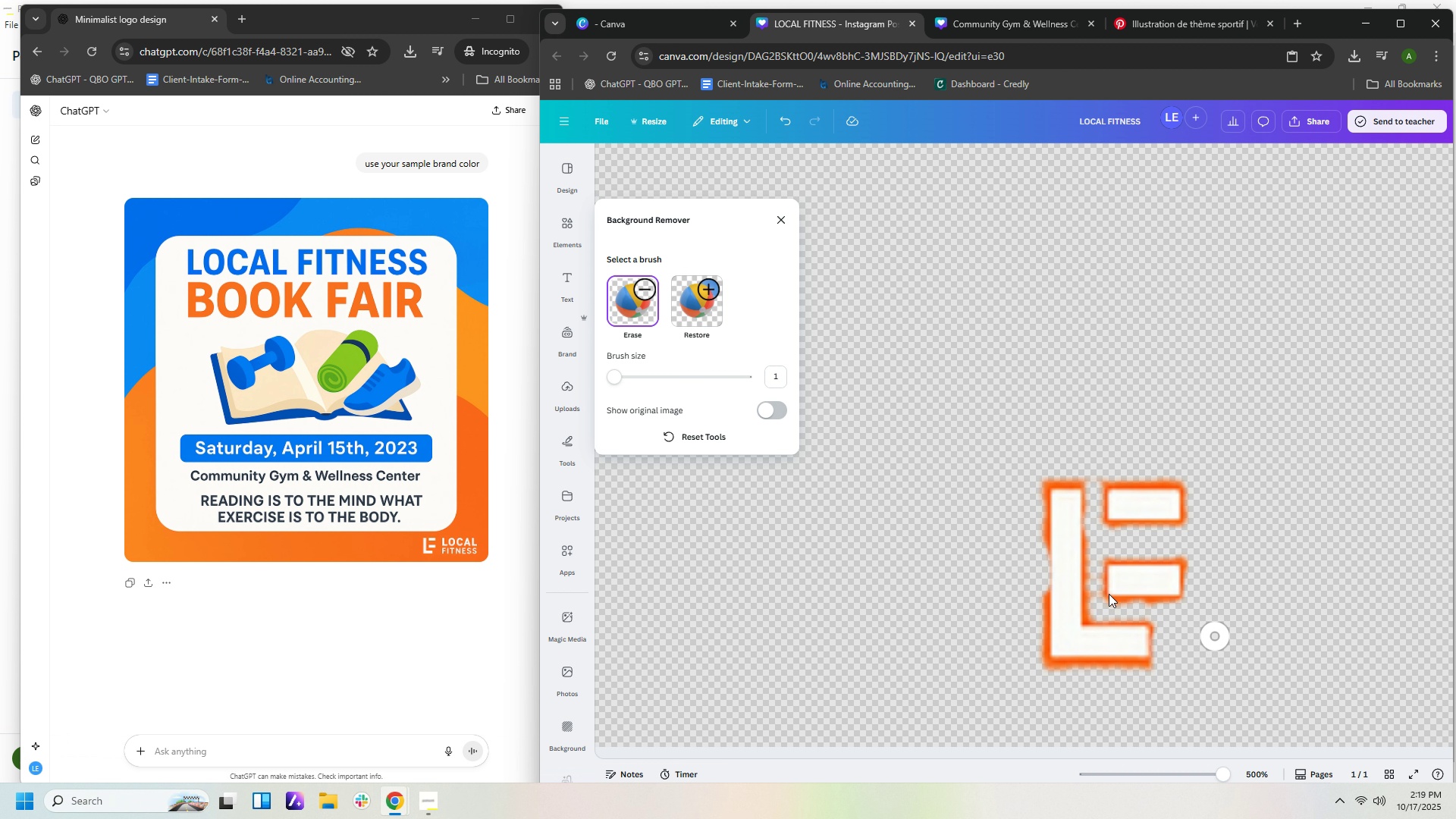 
key(Control+Z)
 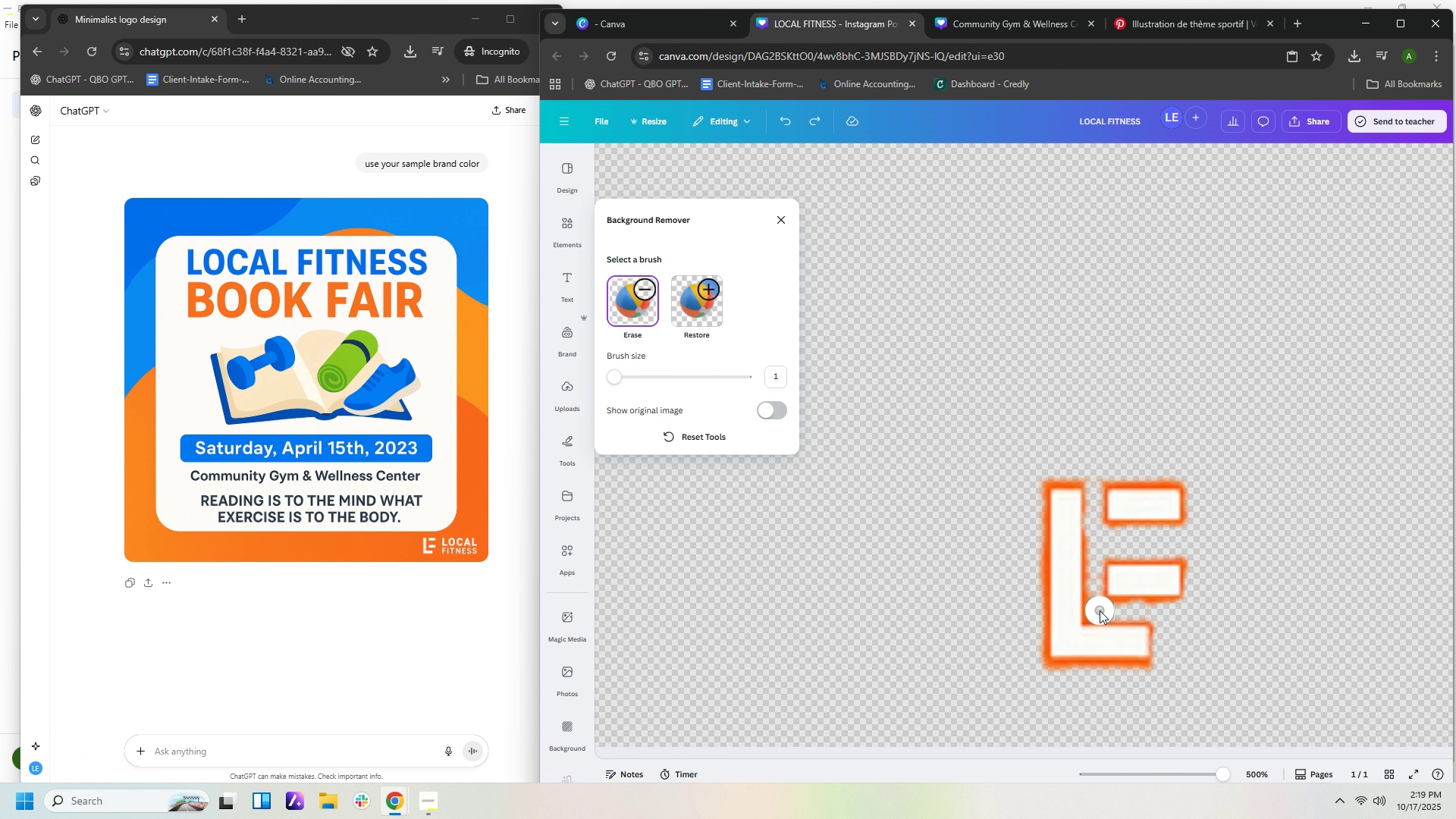 
left_click([1097, 610])
 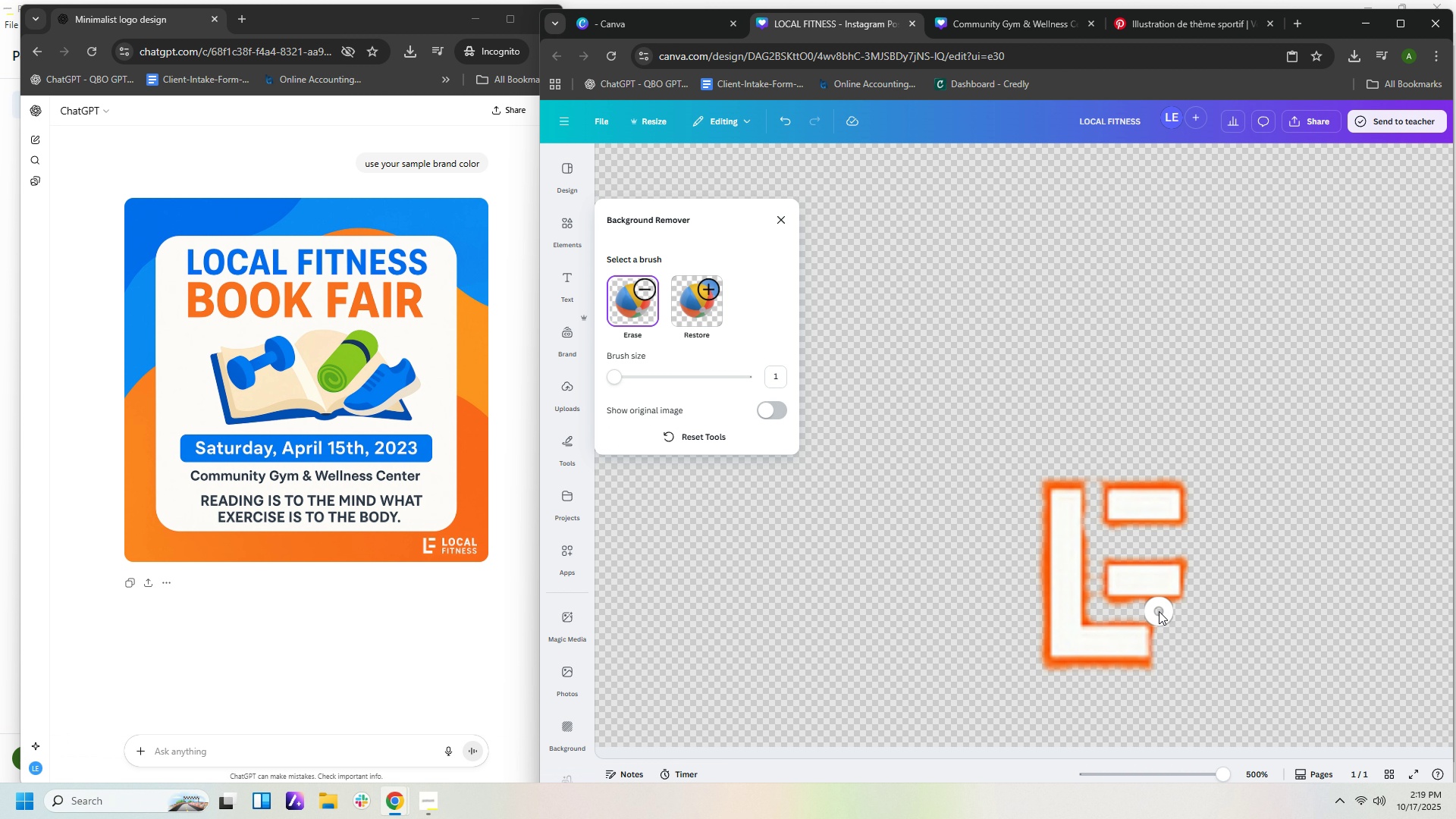 
double_click([1159, 611])
 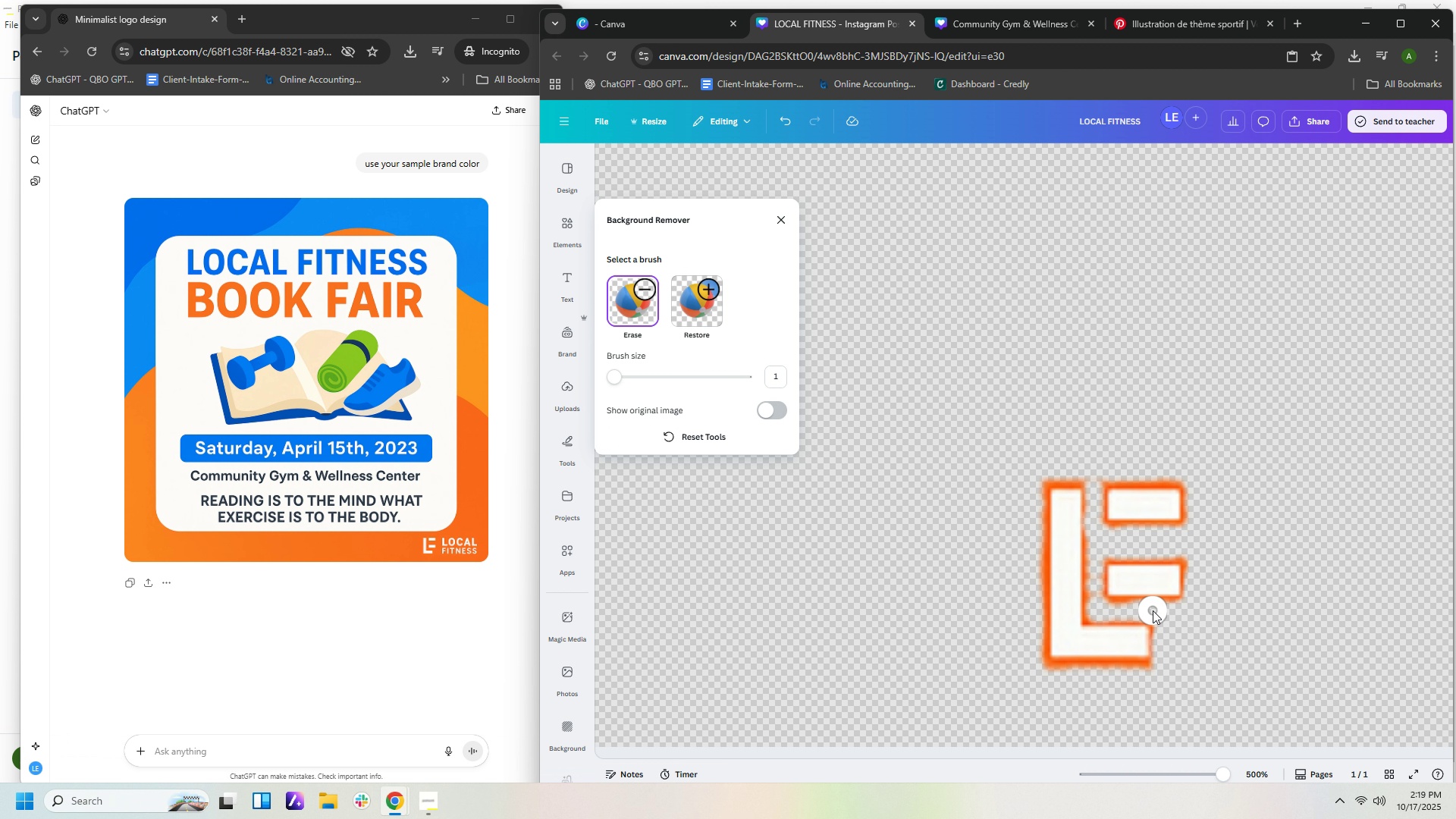 
left_click([1153, 610])
 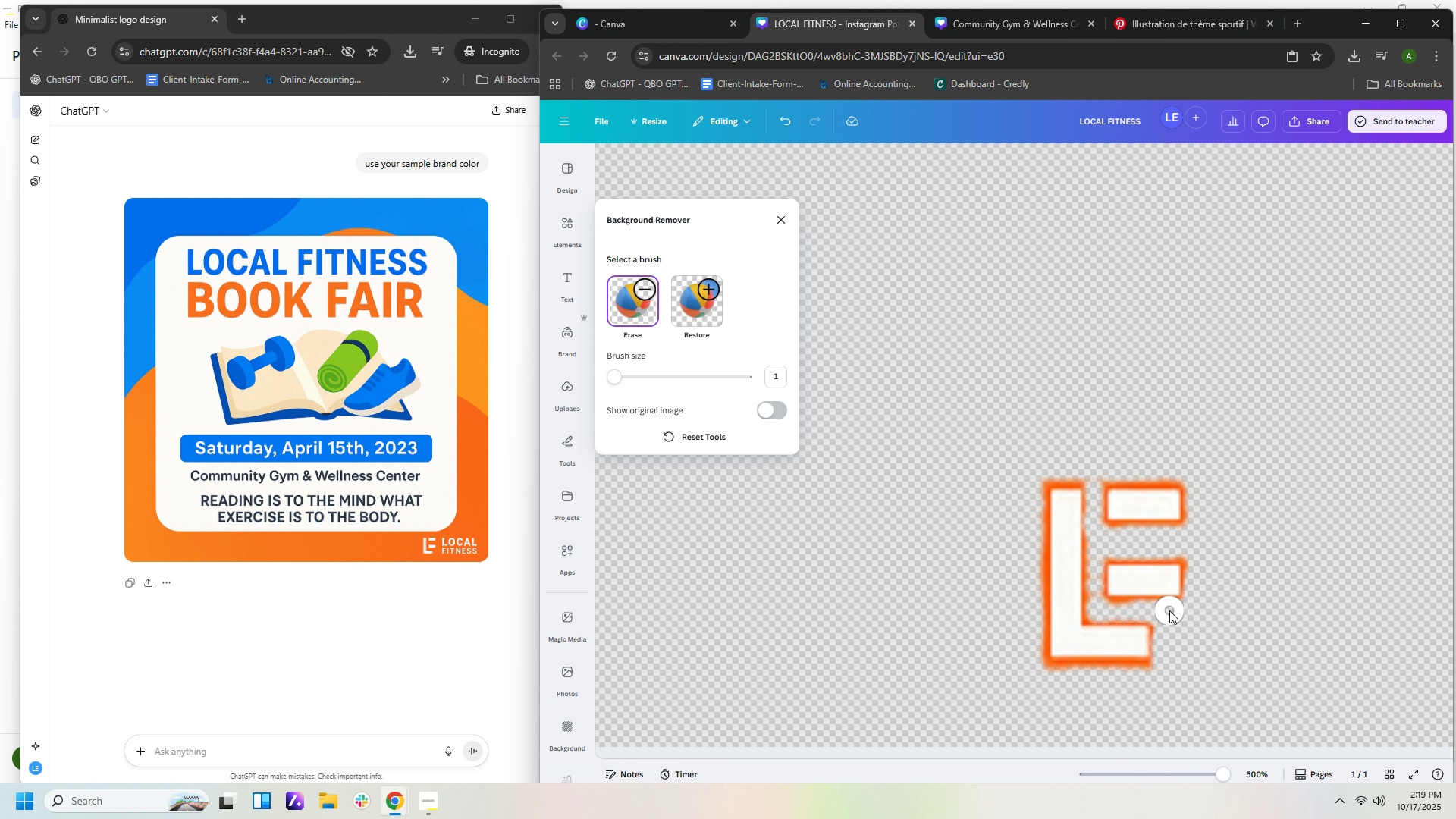 
left_click([1169, 610])
 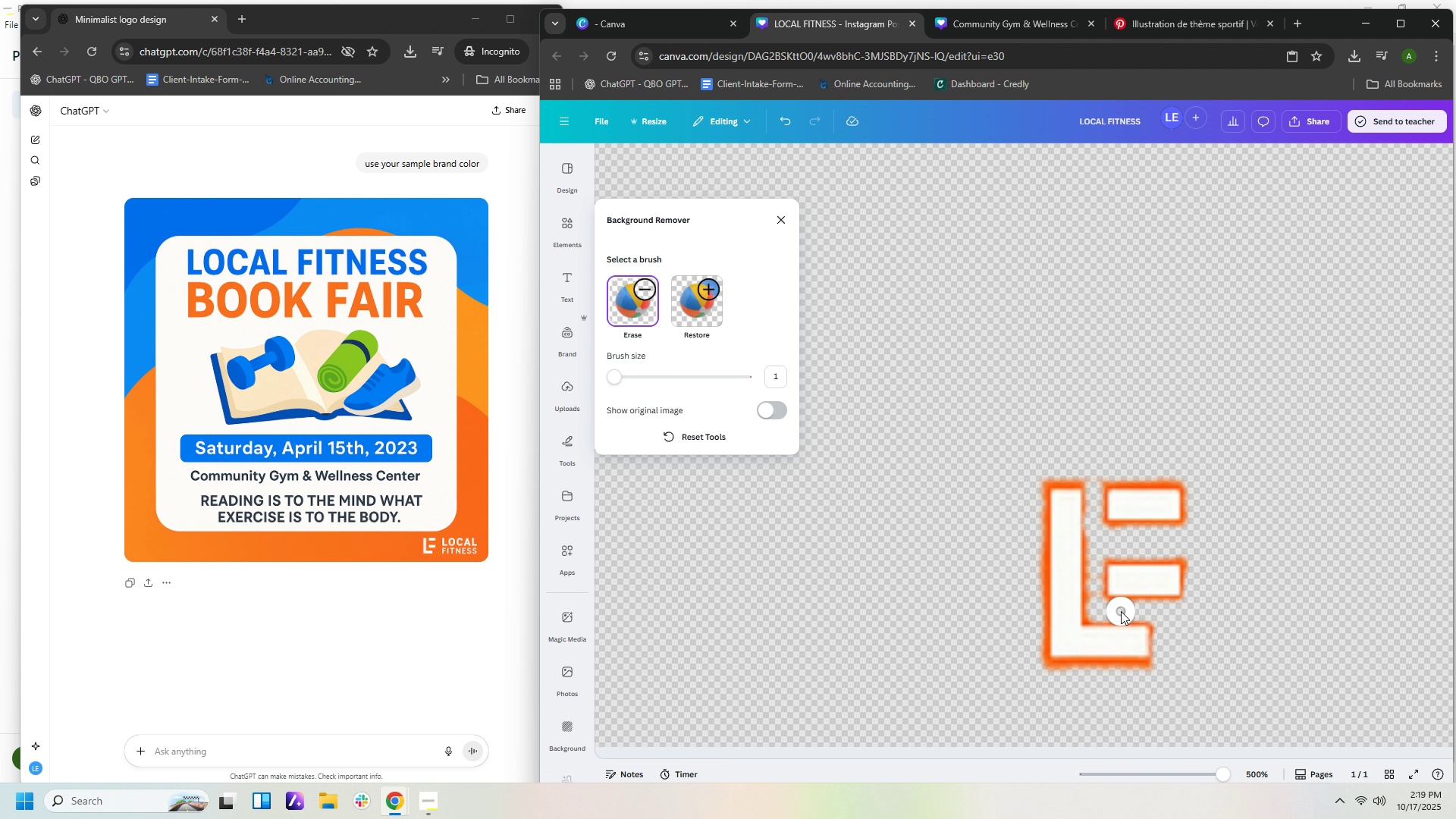 
left_click([1121, 611])
 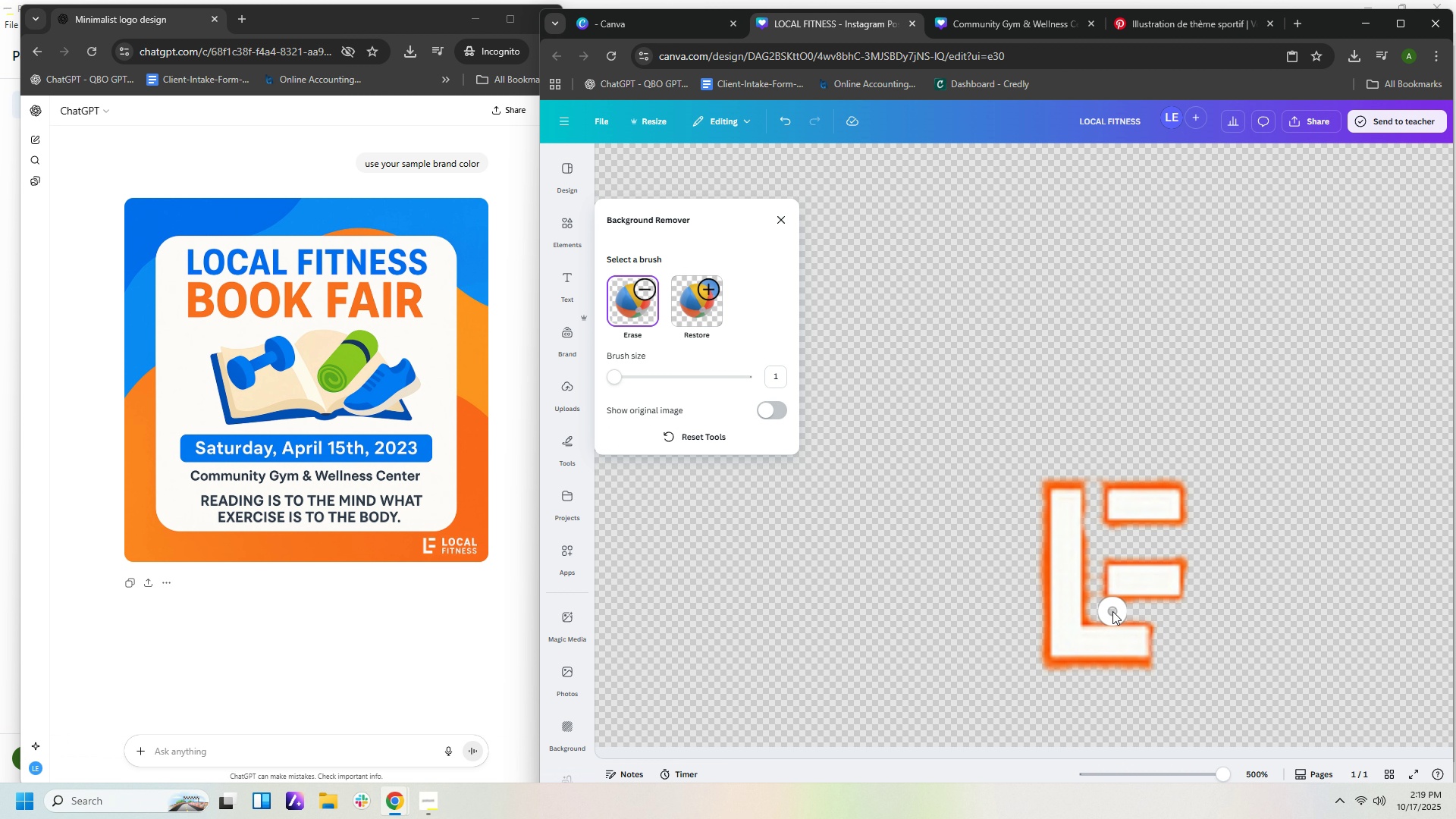 
left_click([1112, 611])
 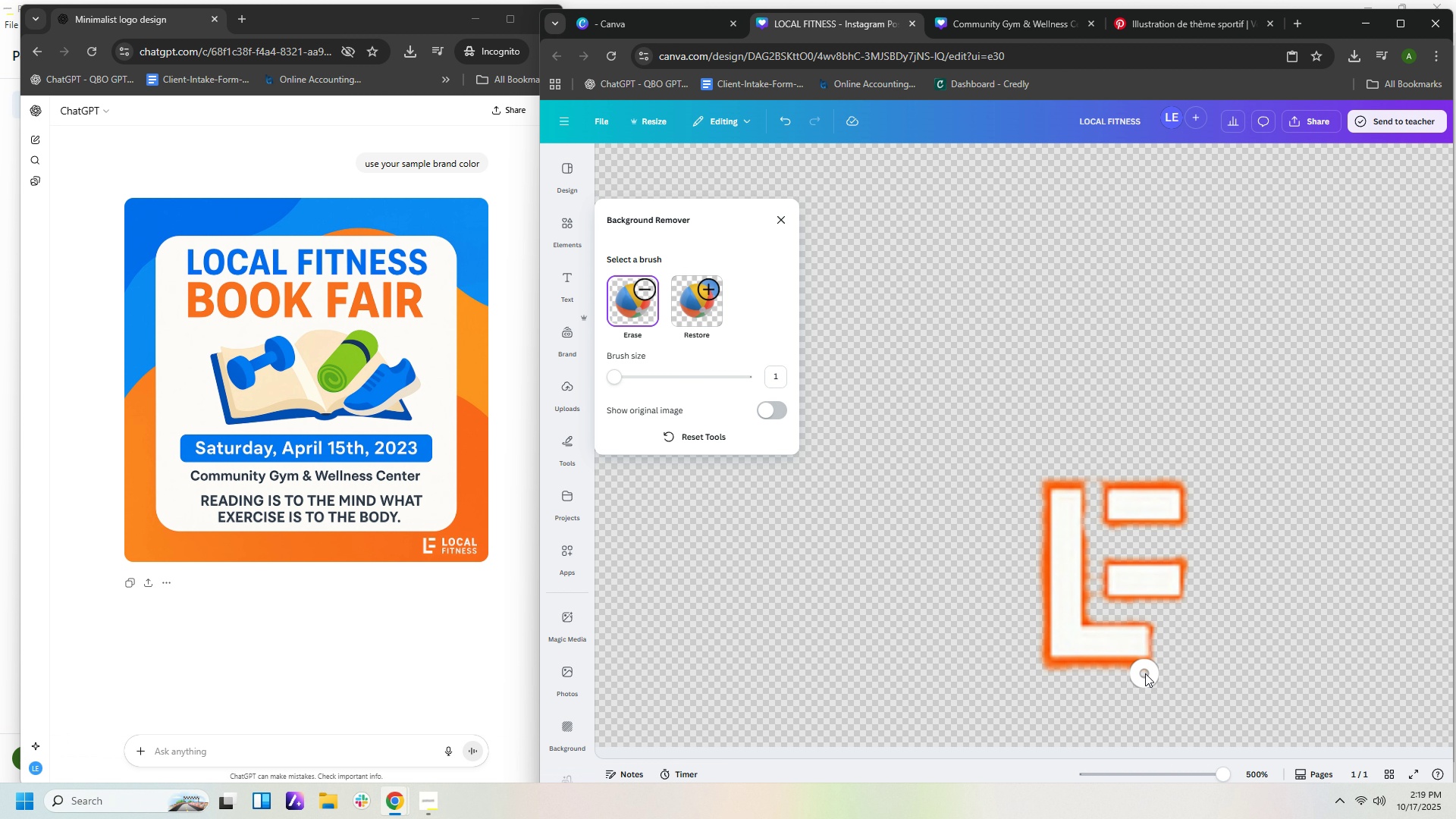 
left_click([1146, 673])
 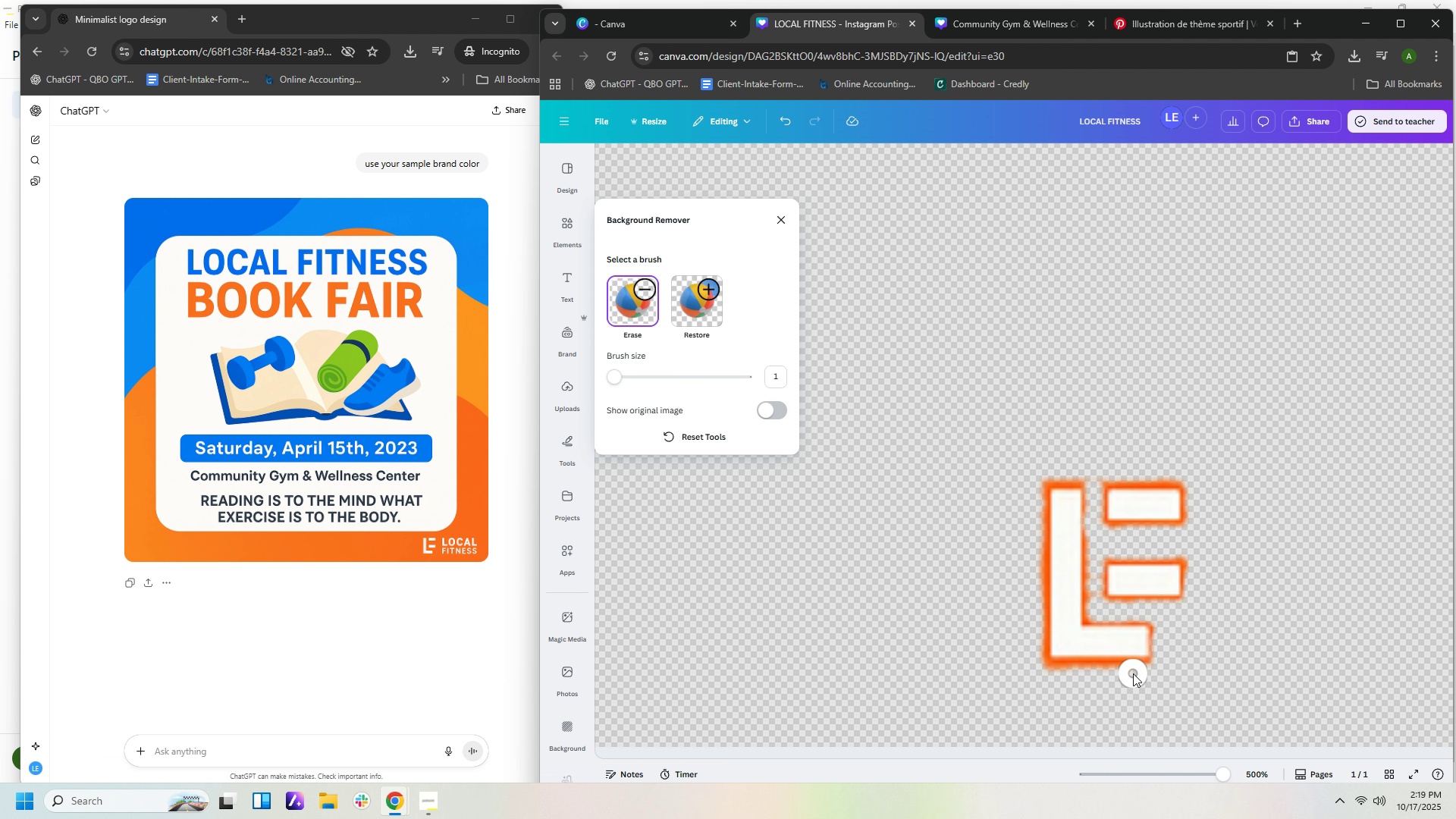 
left_click([1133, 673])
 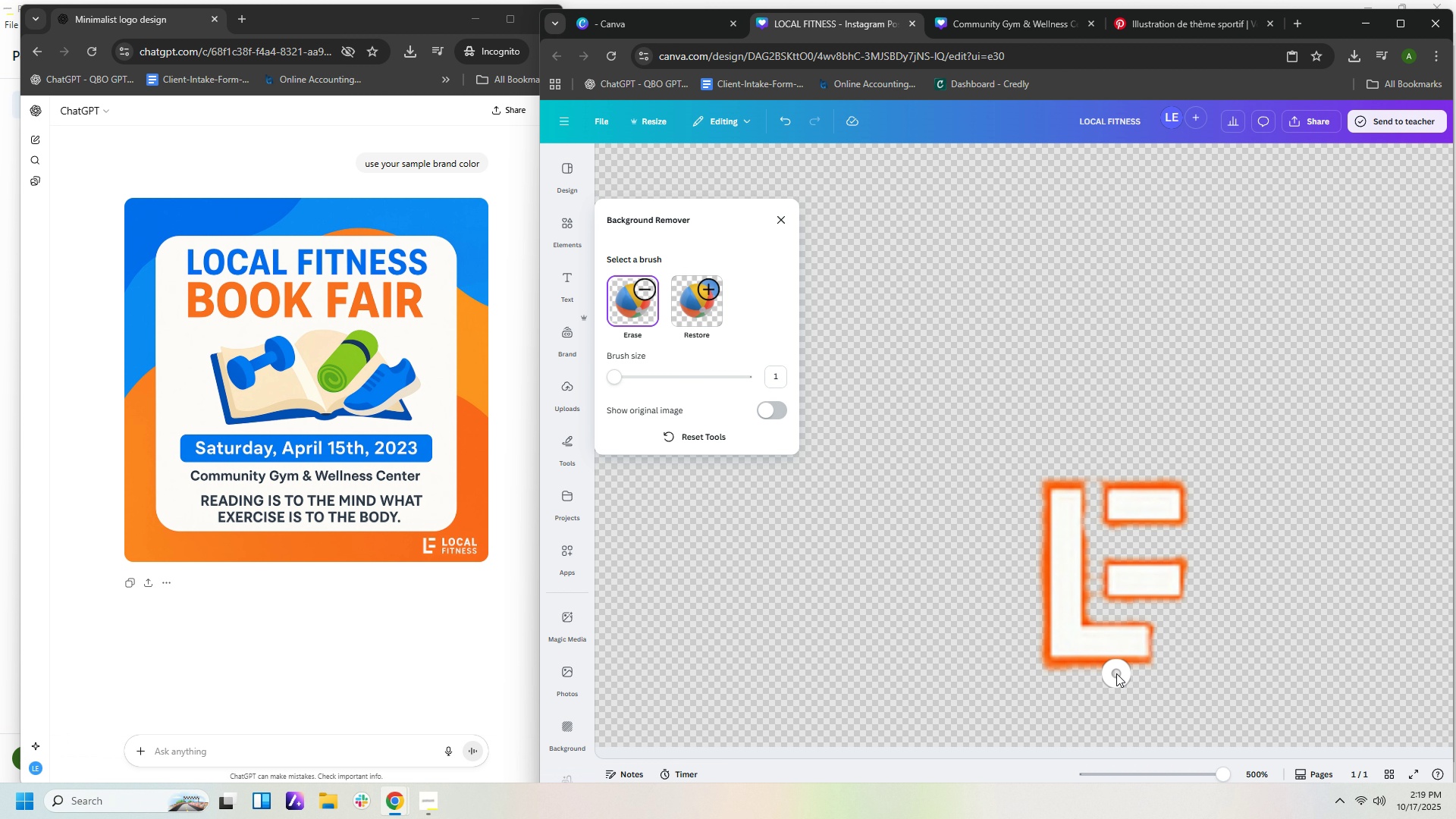 
left_click([1116, 673])
 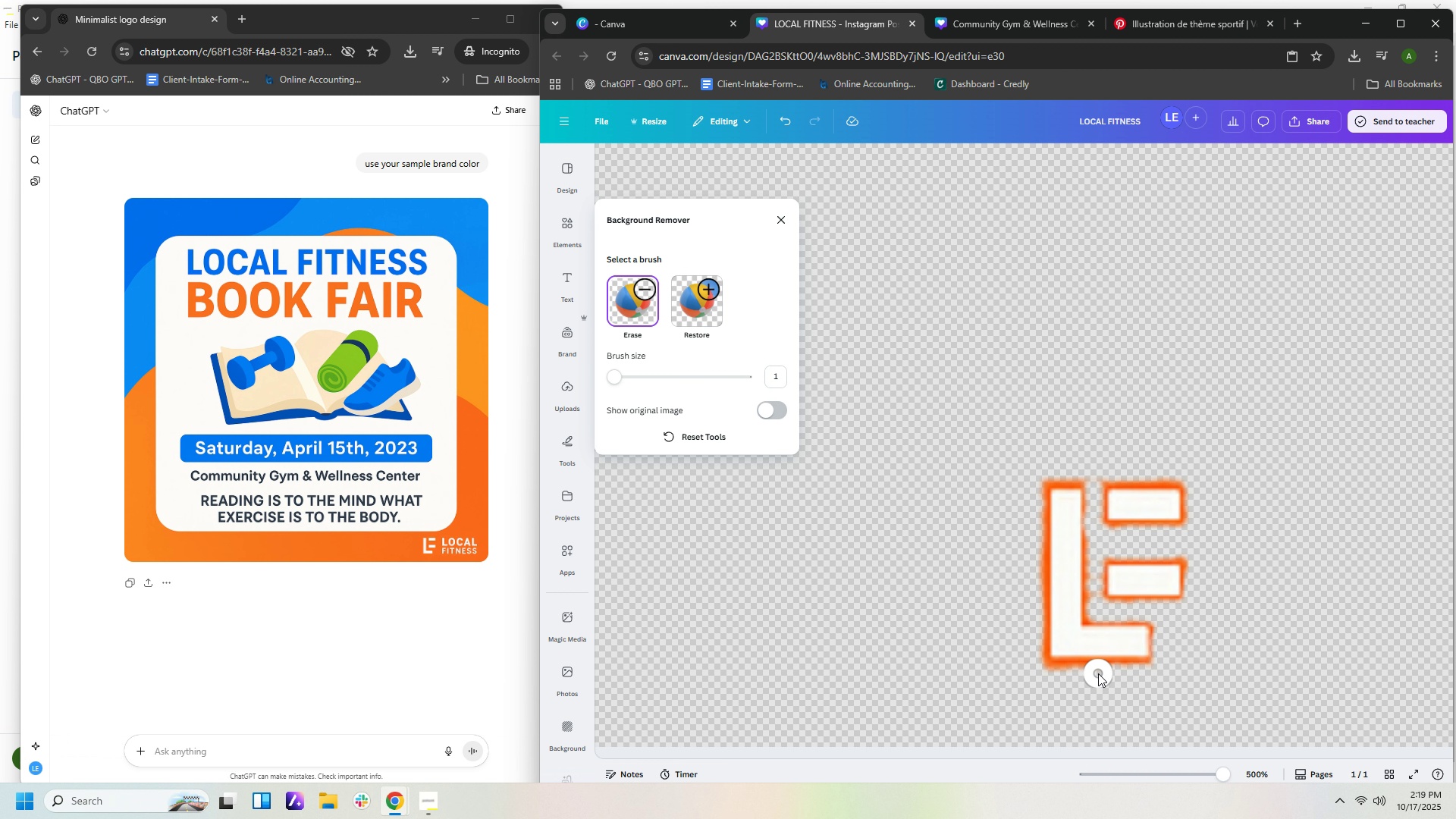 
left_click([1098, 673])
 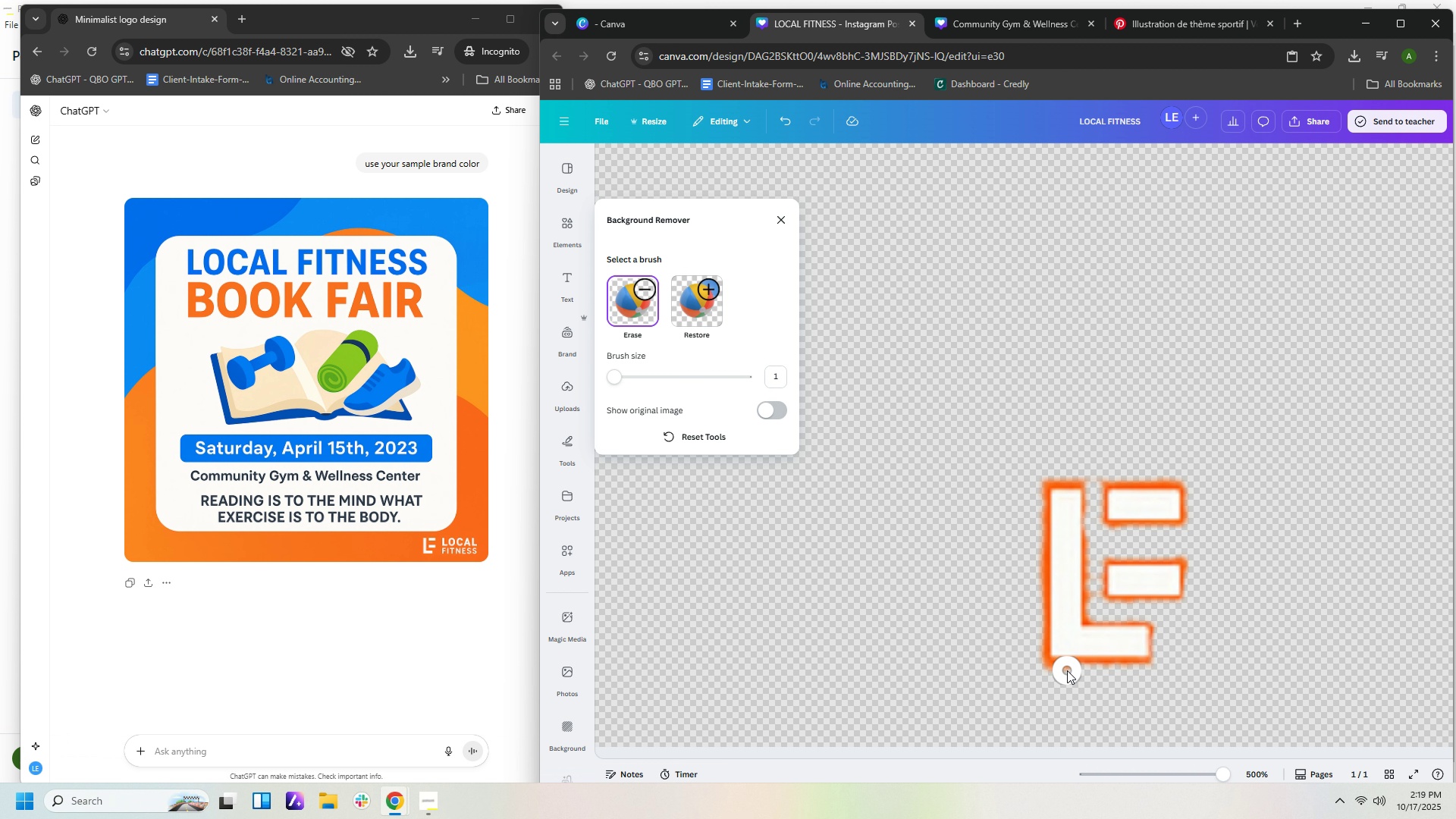 
double_click([1067, 670])
 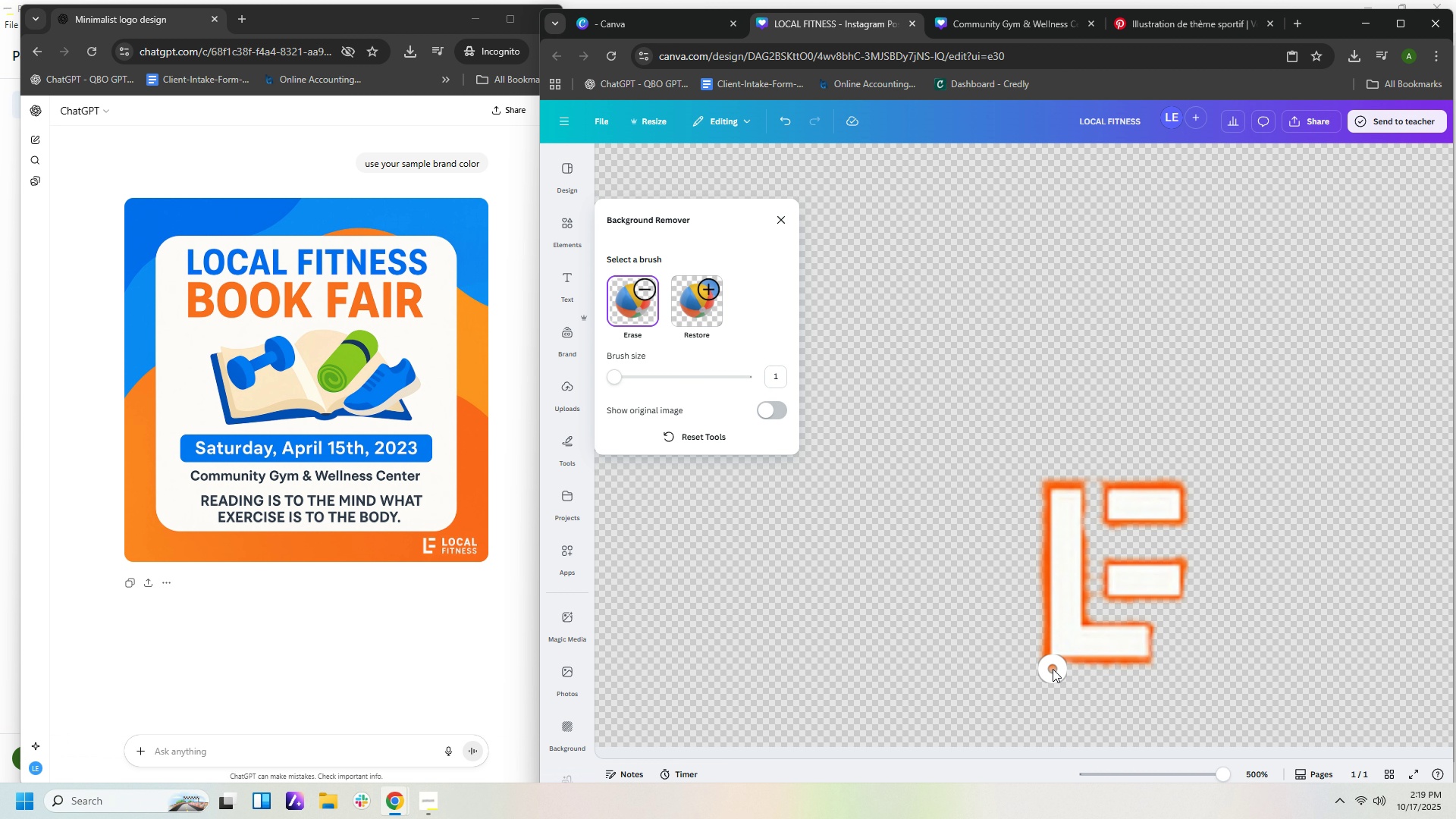 
left_click([1053, 669])
 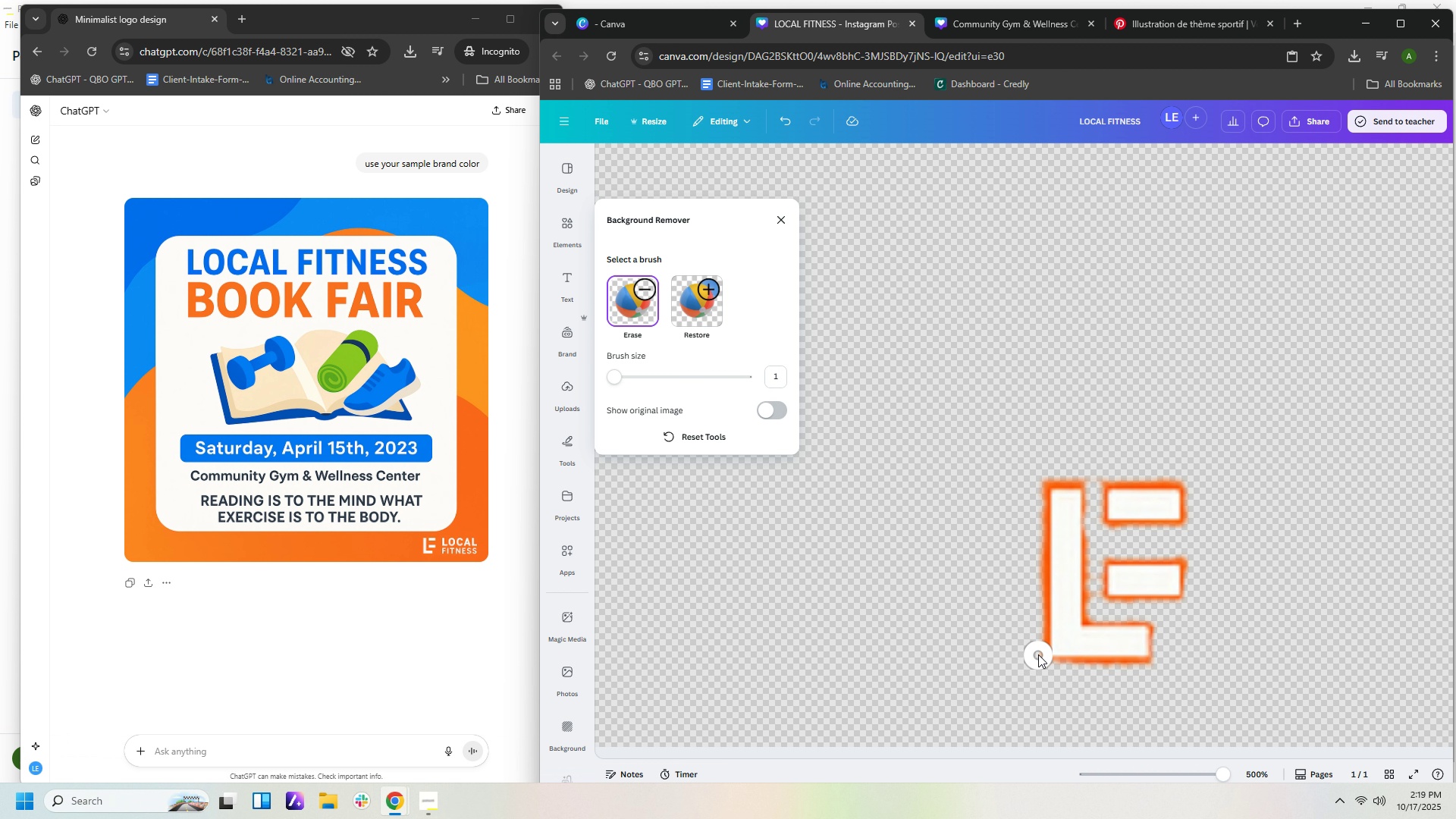 
left_click([1038, 654])
 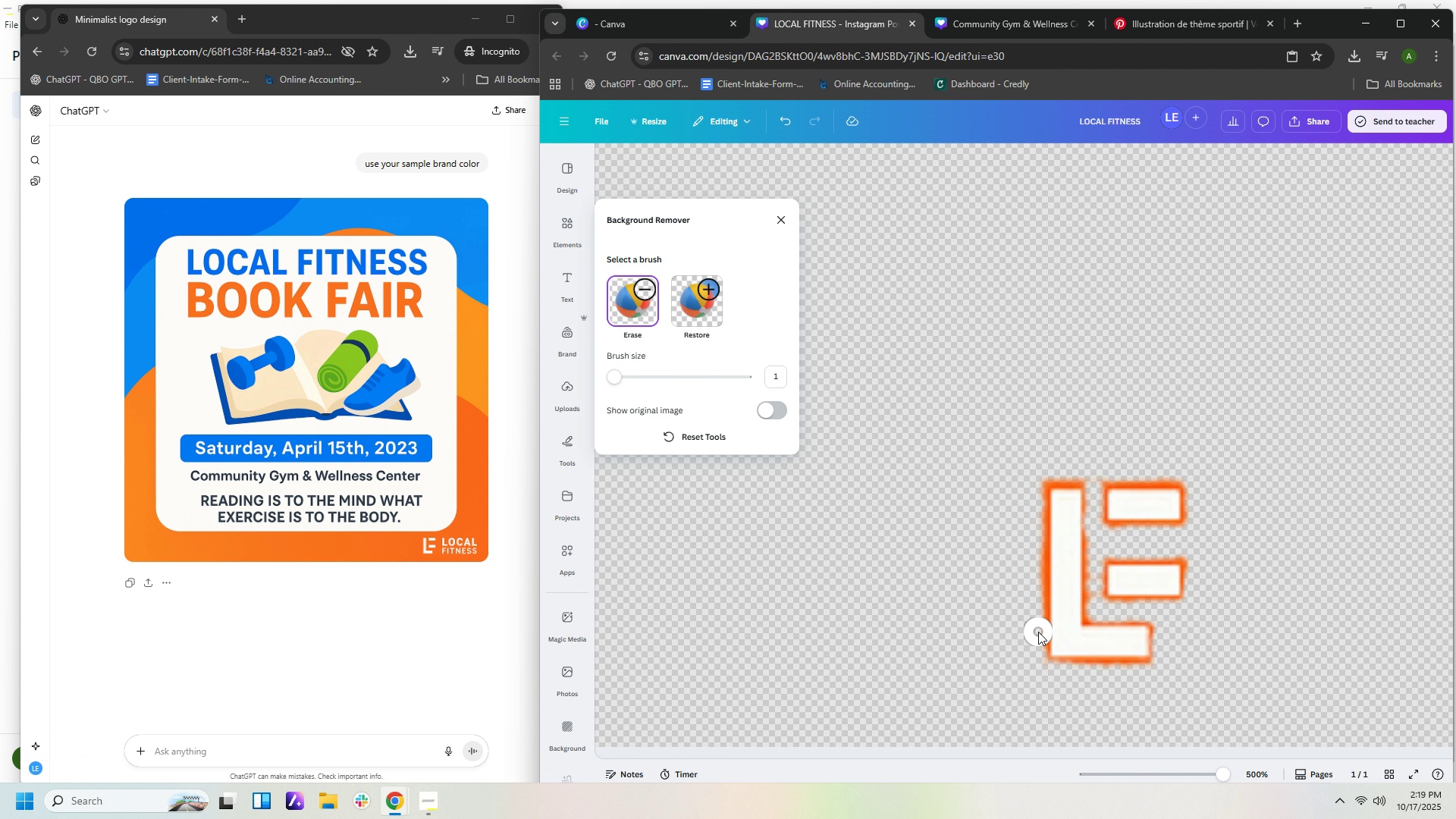 
left_click([1038, 632])
 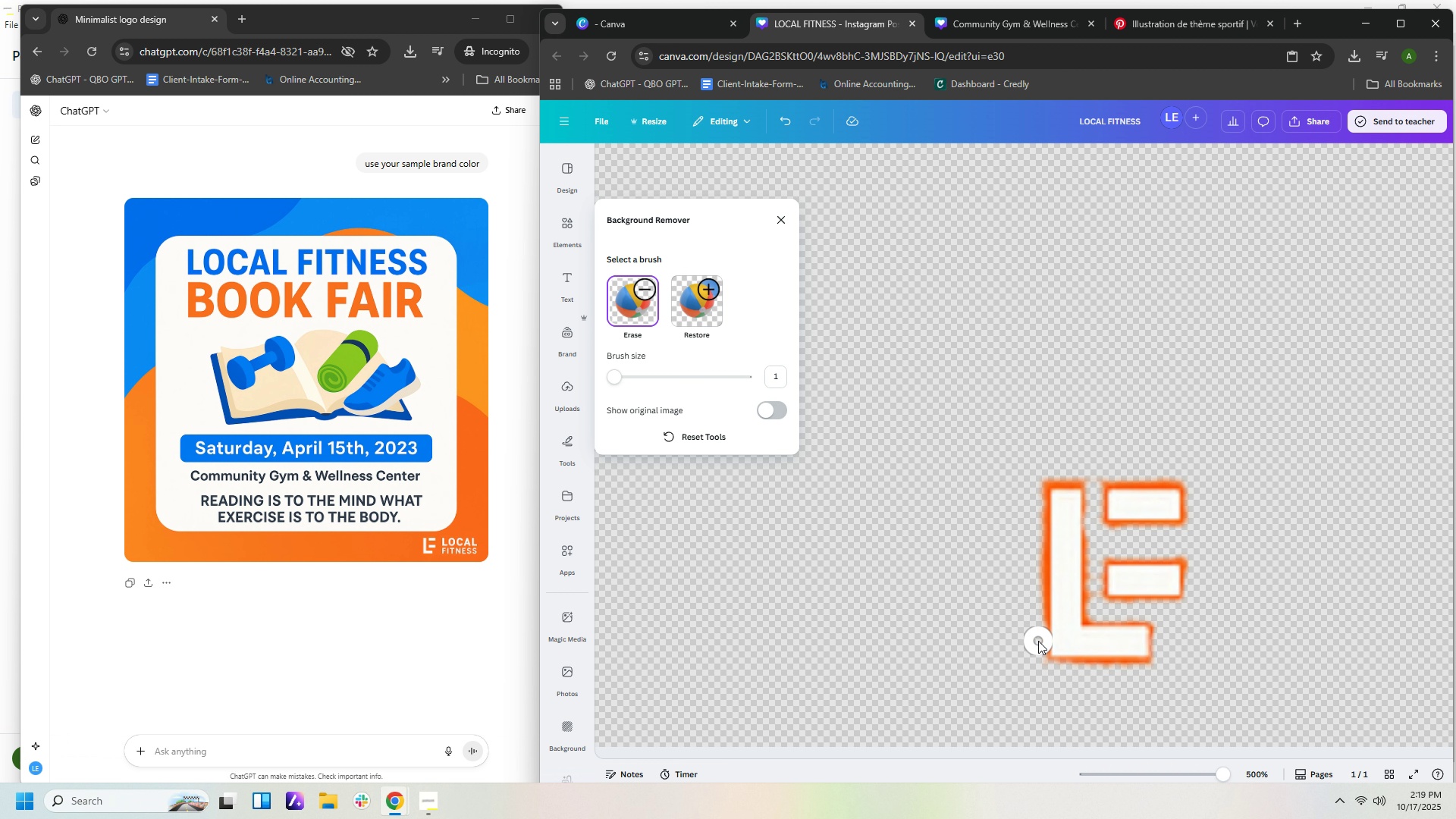 
left_click([1038, 642])
 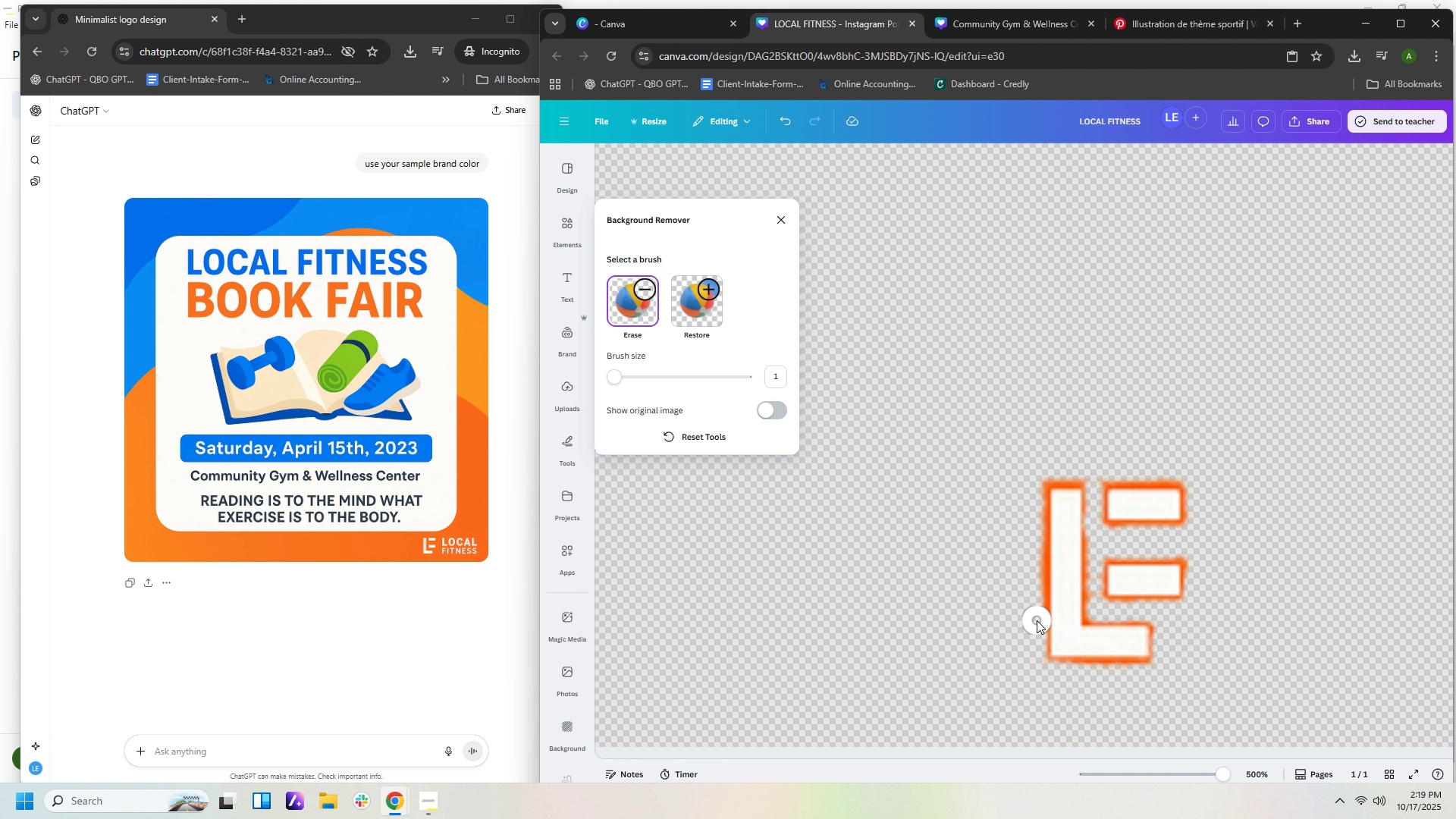 
left_click([1037, 620])
 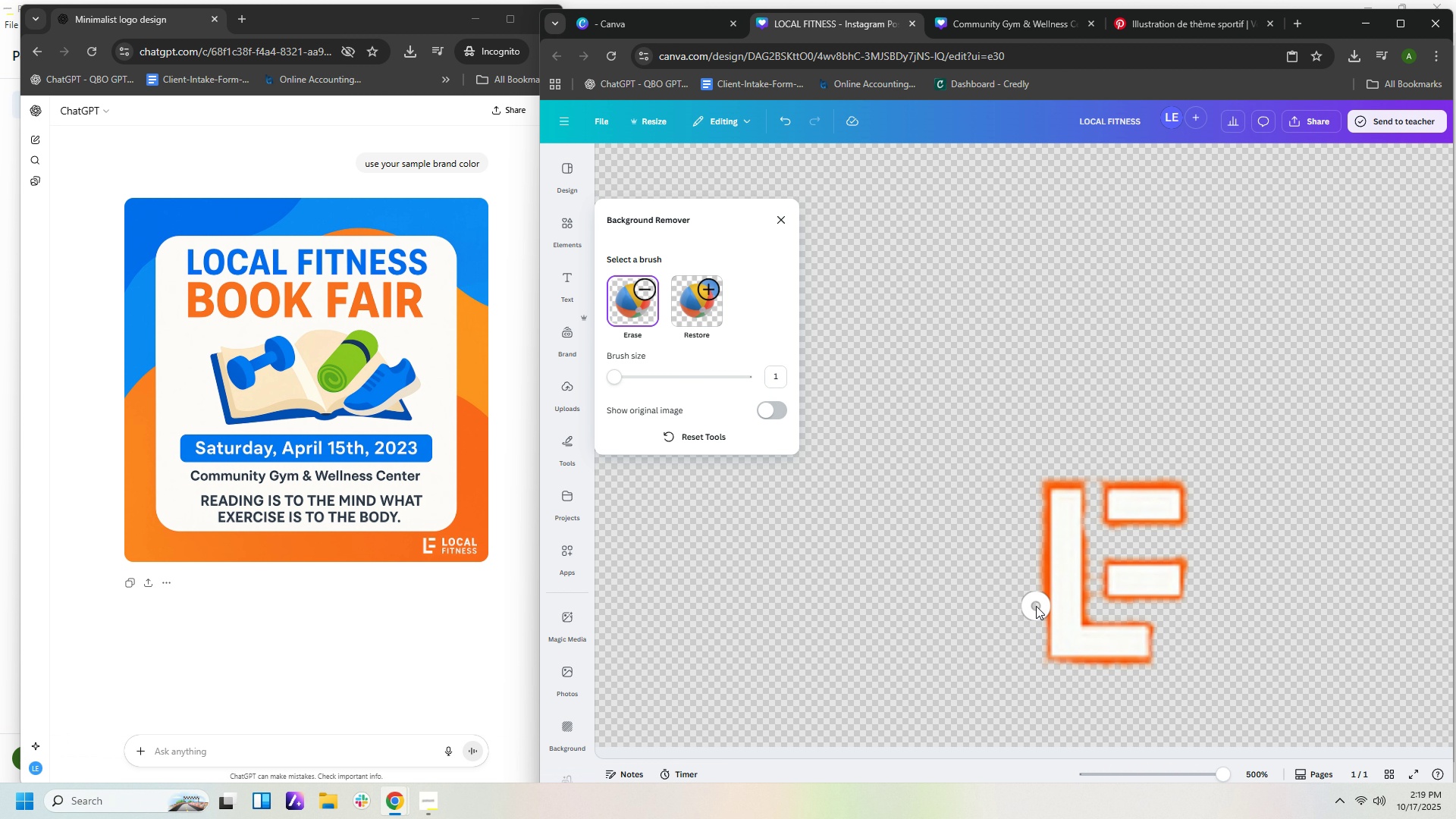 
left_click([1036, 606])
 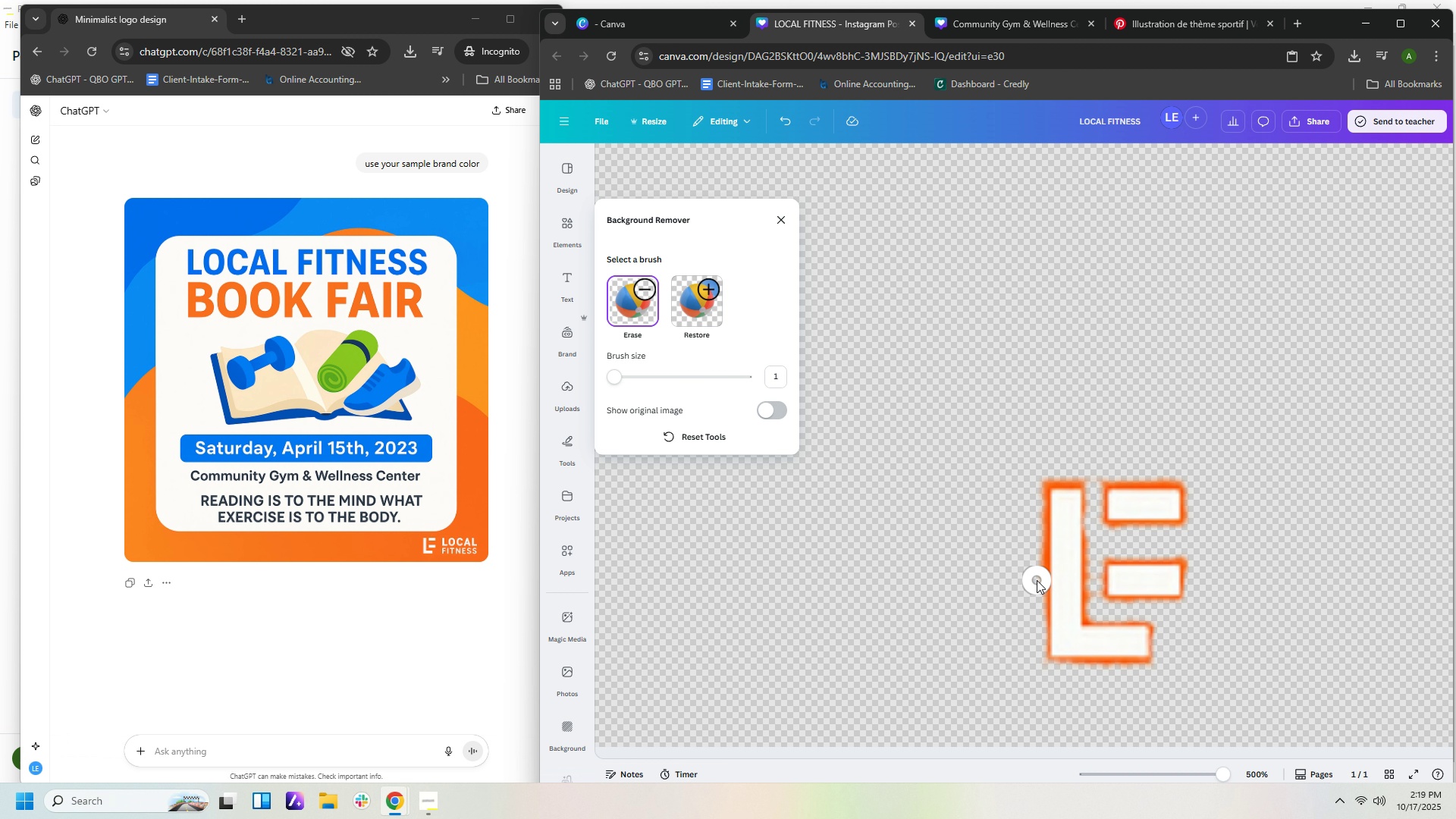 
double_click([1037, 580])
 